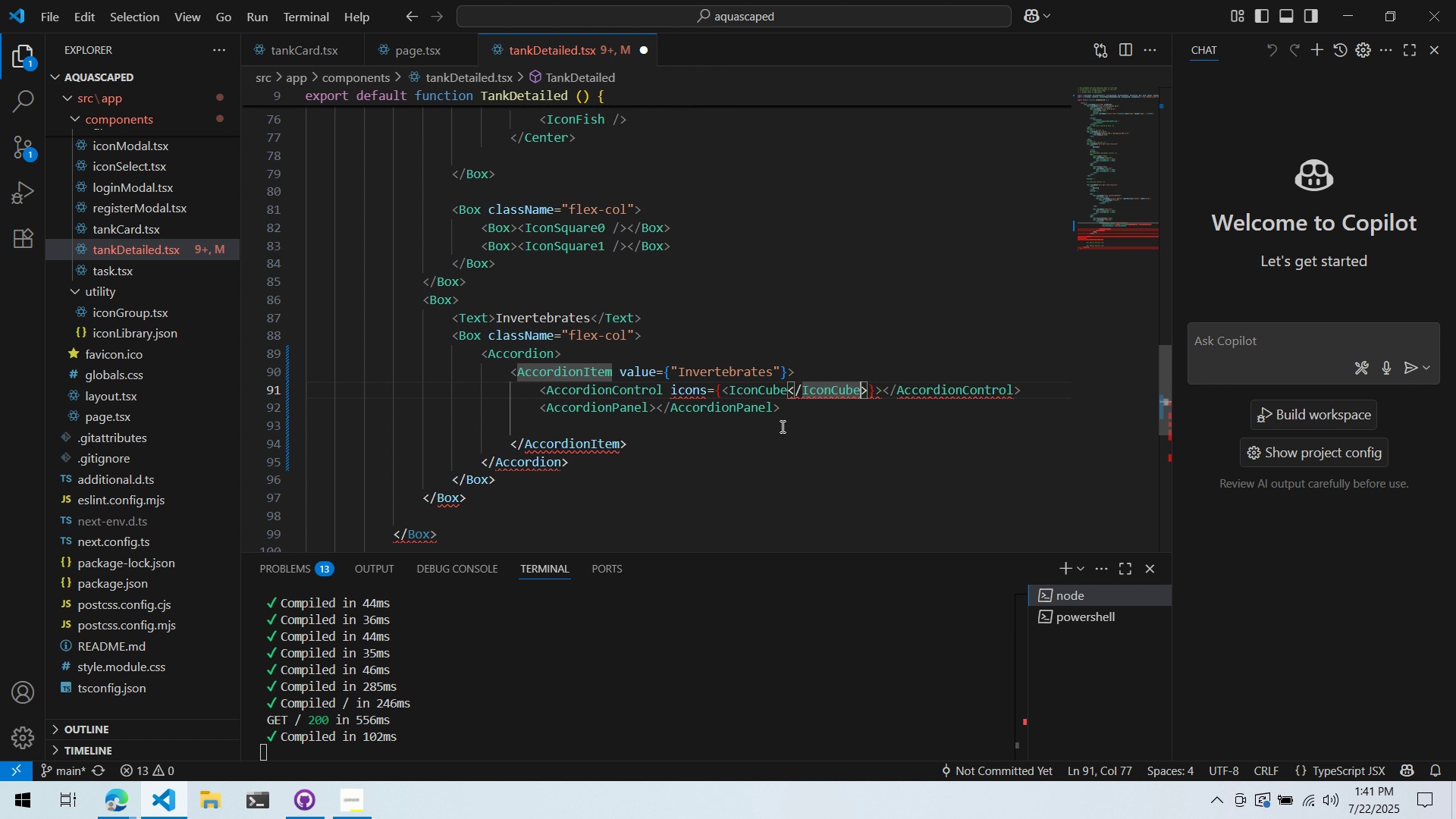 
key(Alt+AltLeft)
 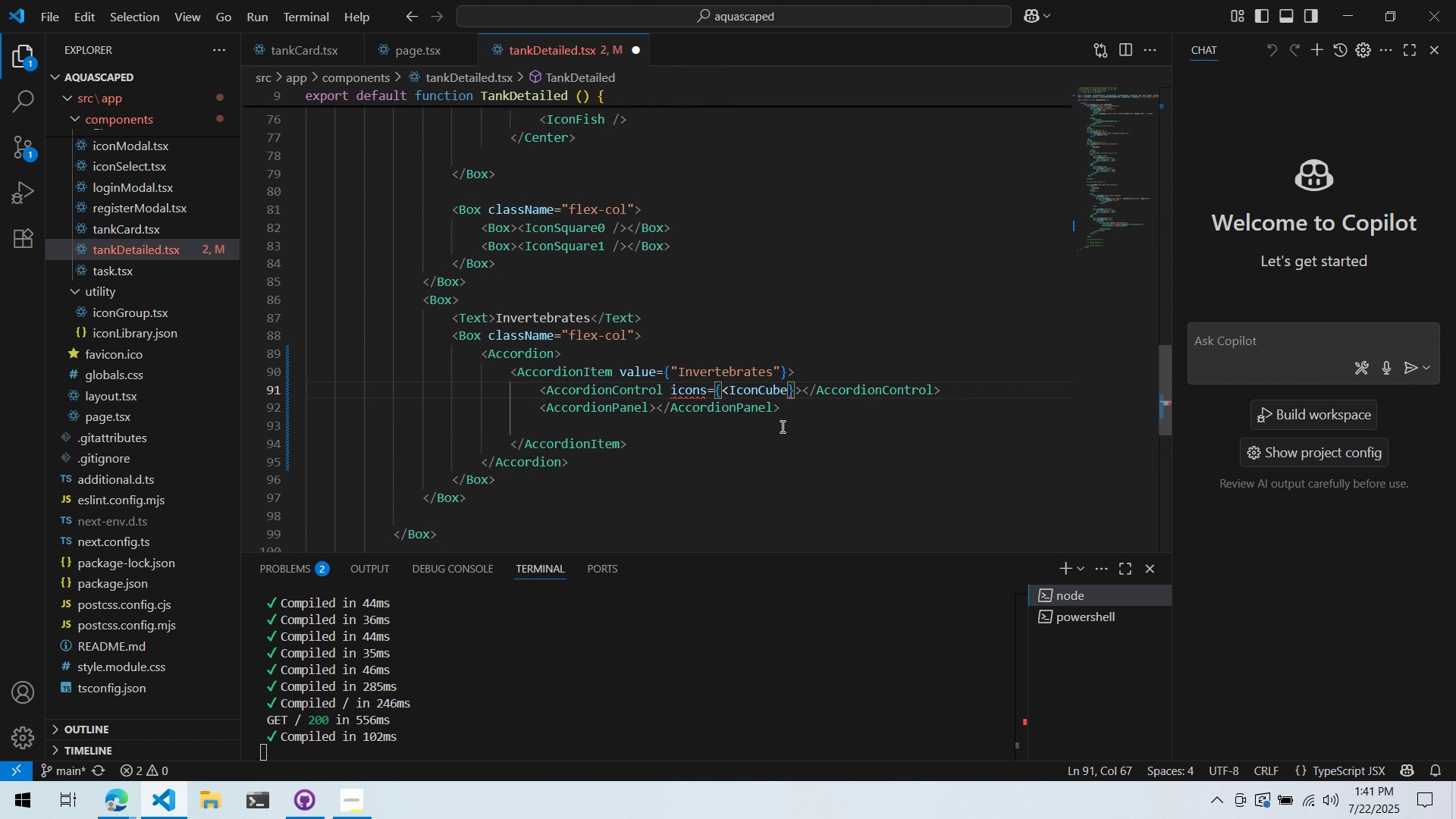 
key(Alt+Tab)
 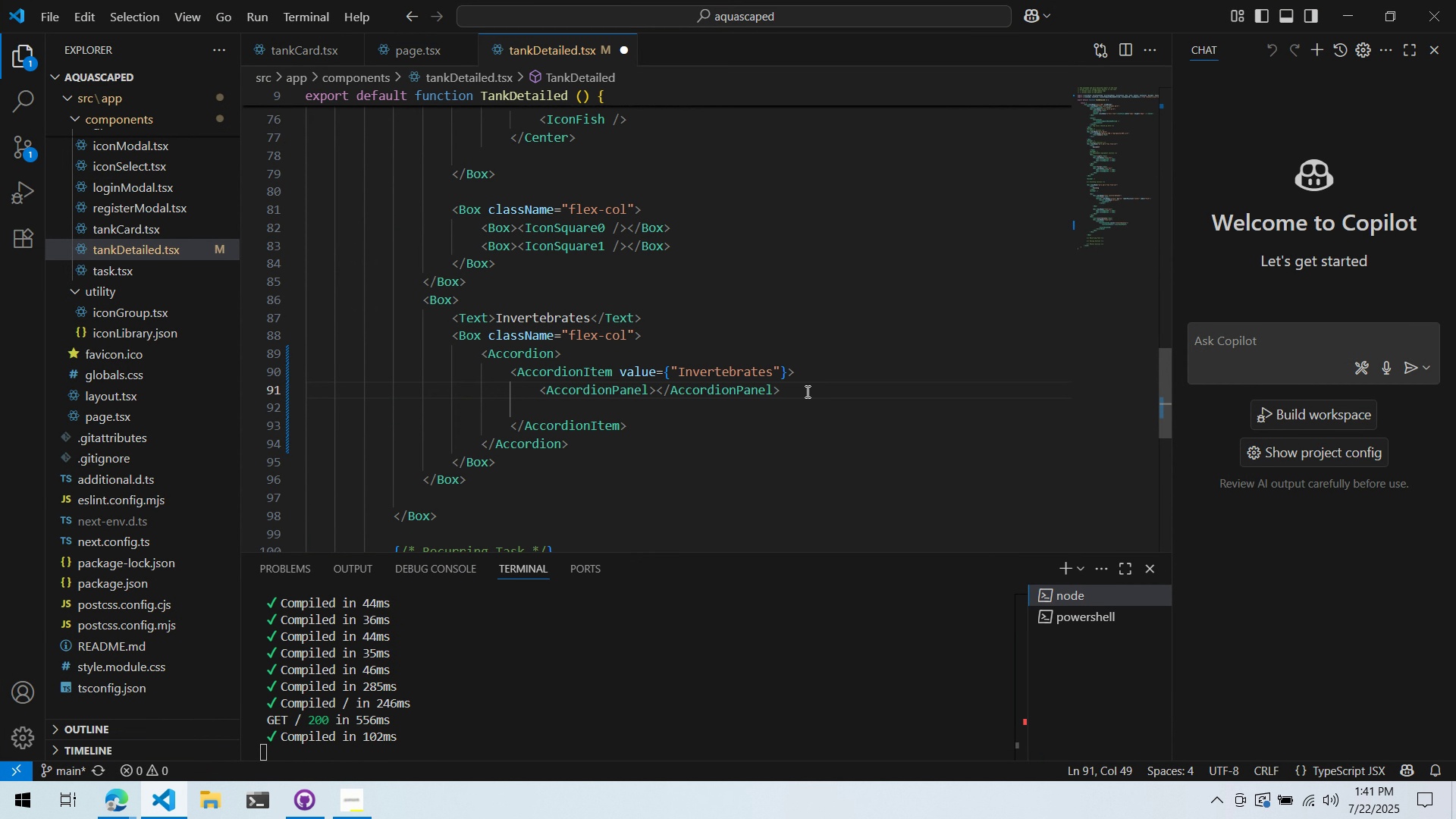 
key(Alt+AltLeft)
 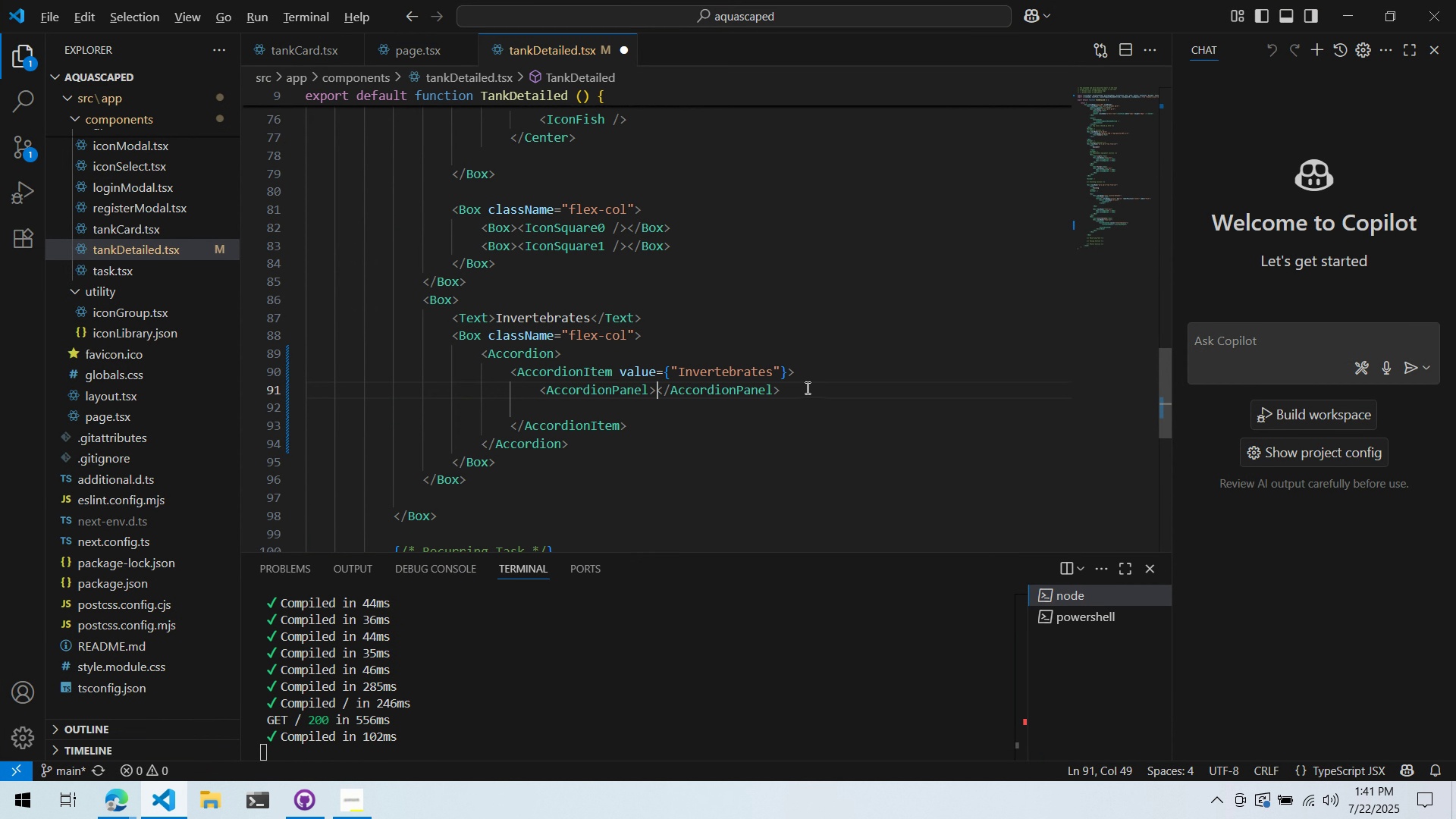 
key(Alt+Tab)
 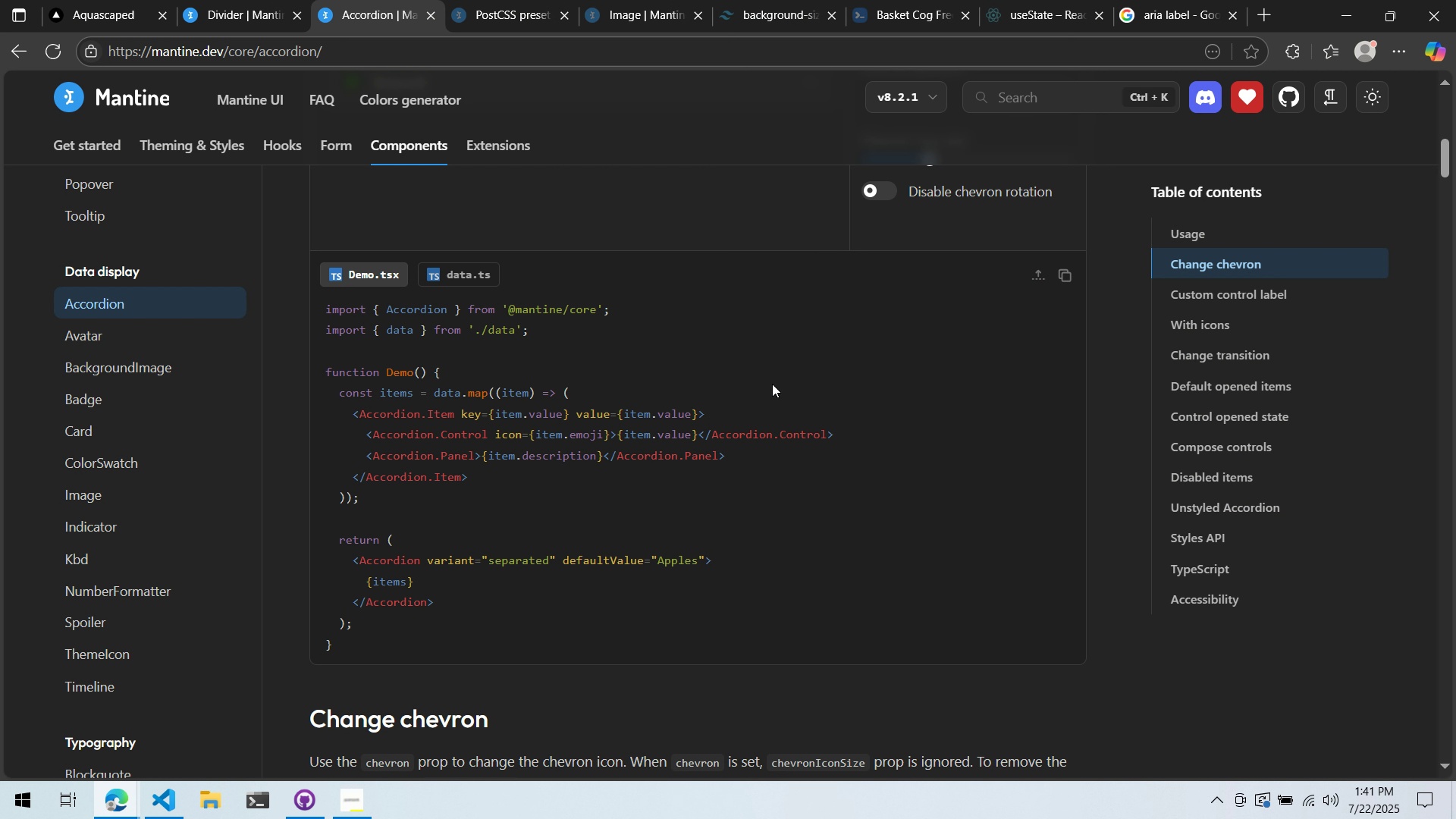 
scroll: coordinate [751, 271], scroll_direction: up, amount: 3.0
 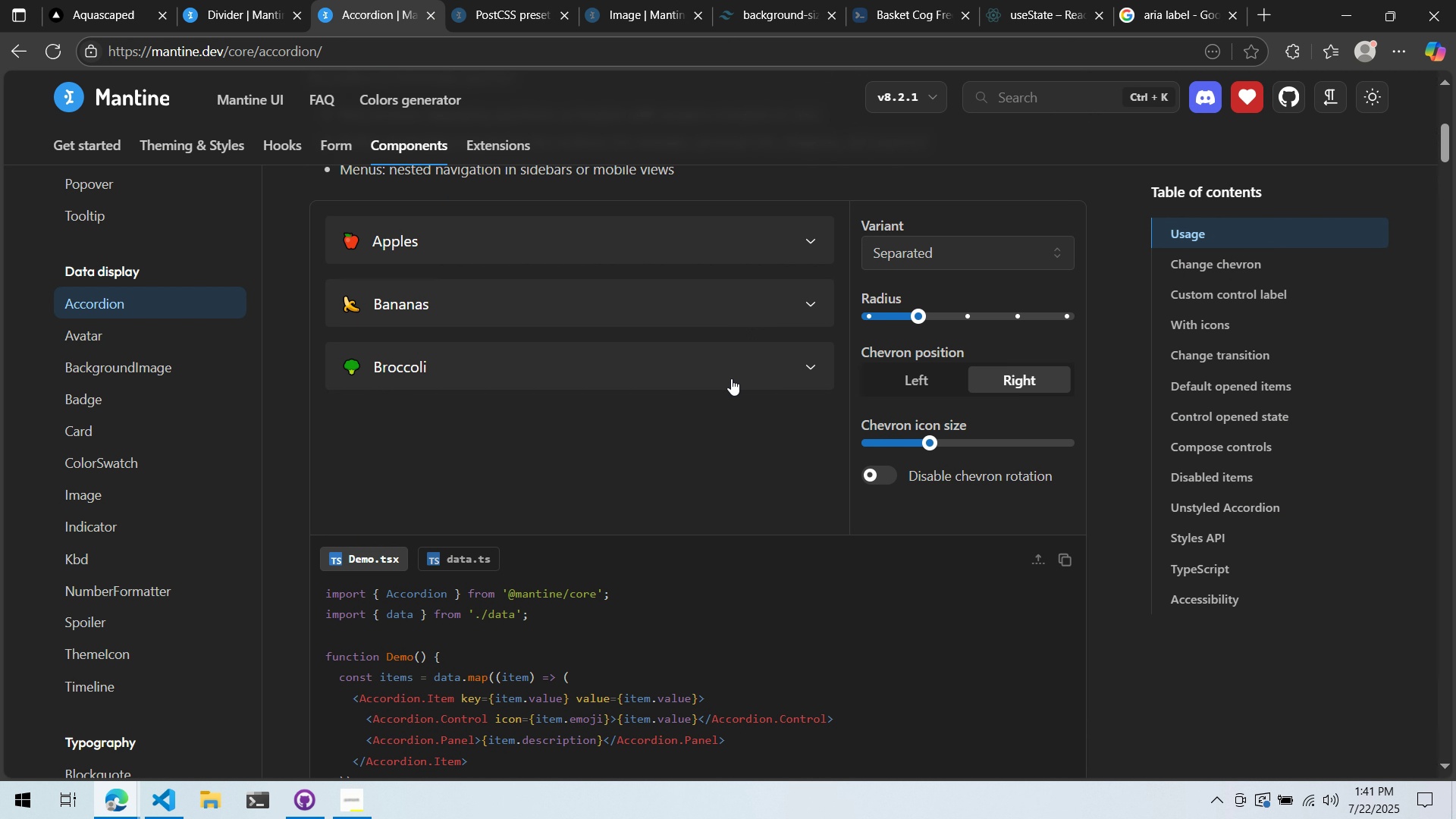 
scroll: coordinate [720, 406], scroll_direction: down, amount: 3.0
 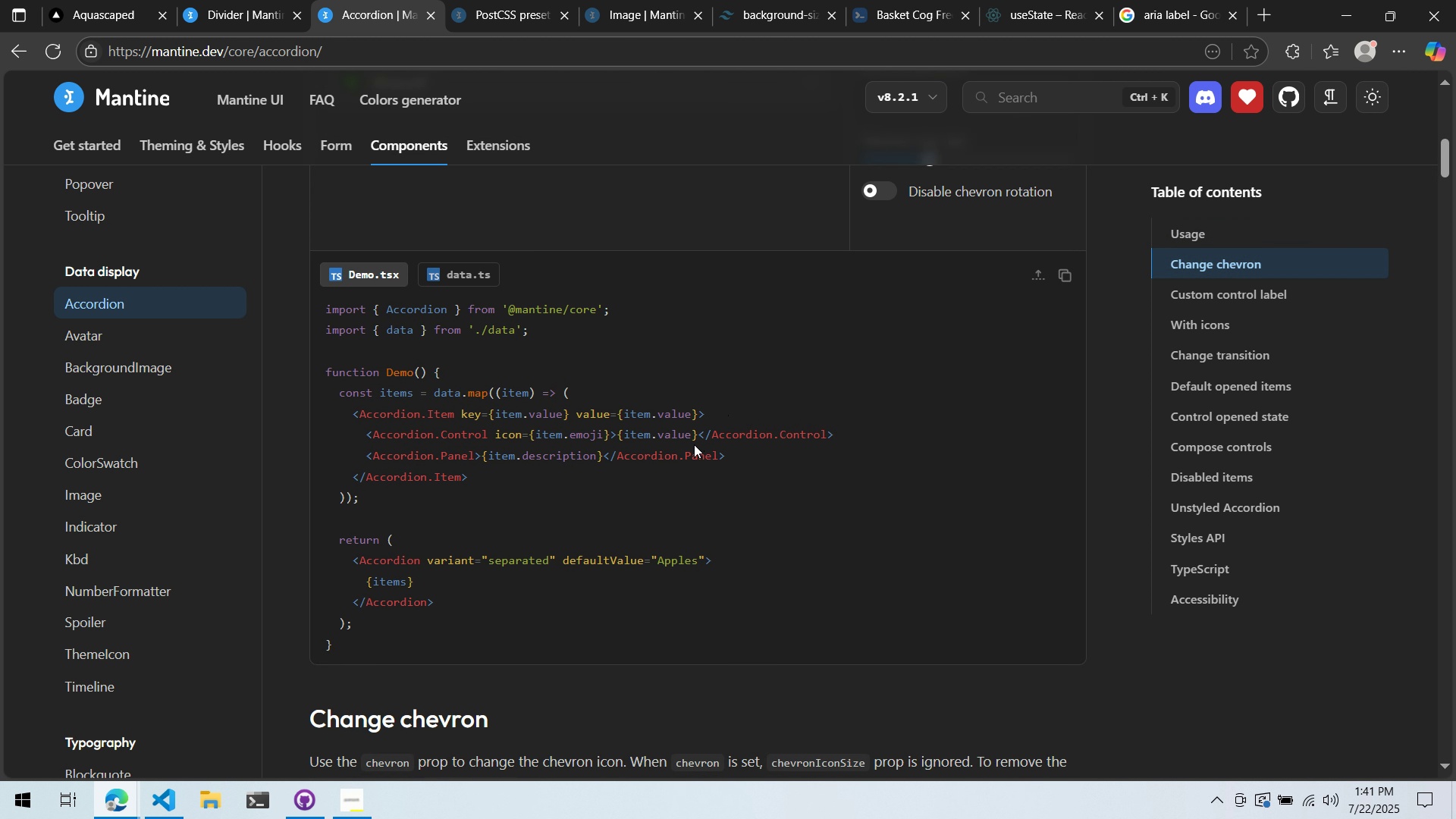 
key(Alt+AltLeft)
 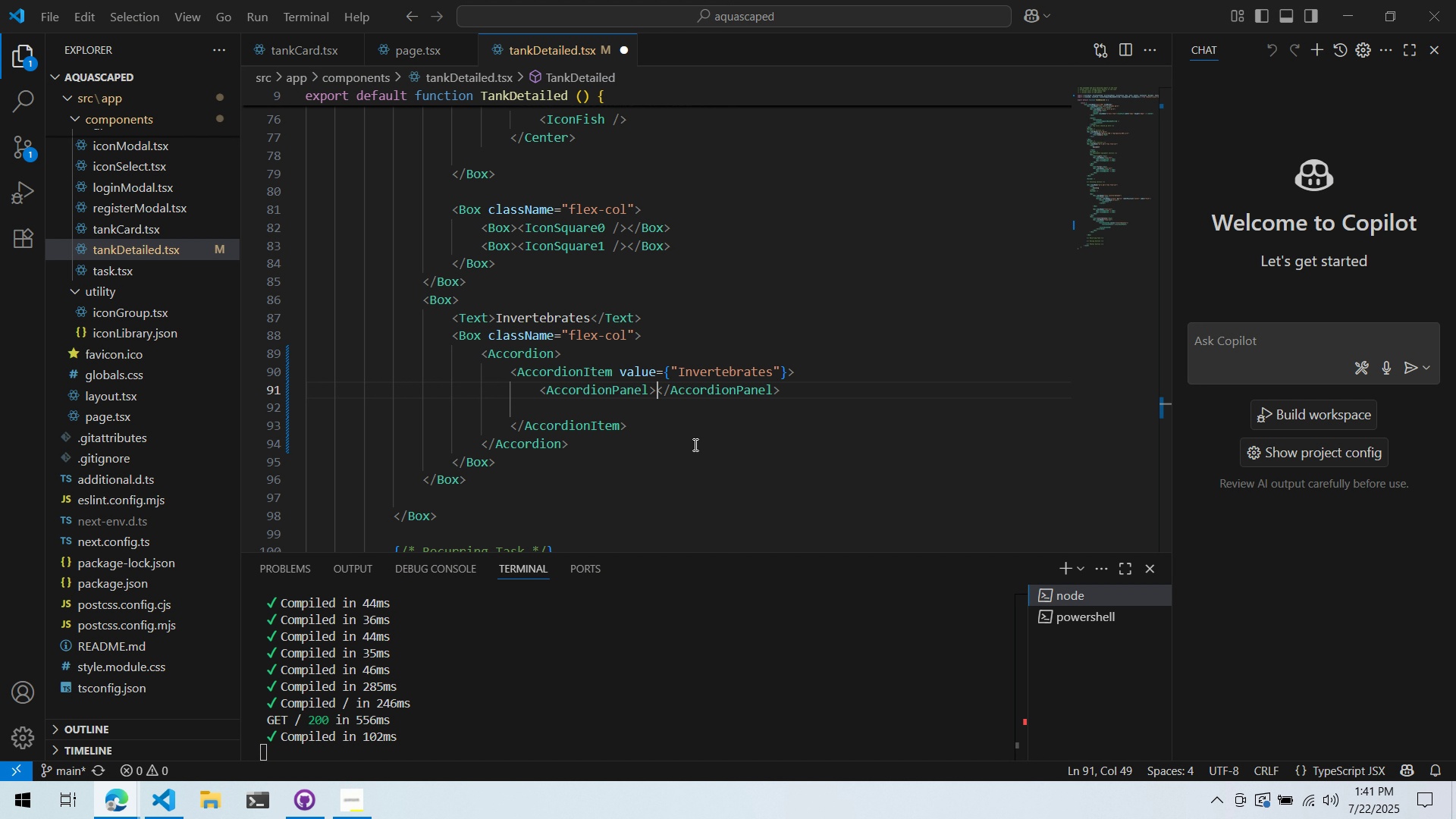 
key(Alt+Tab)
 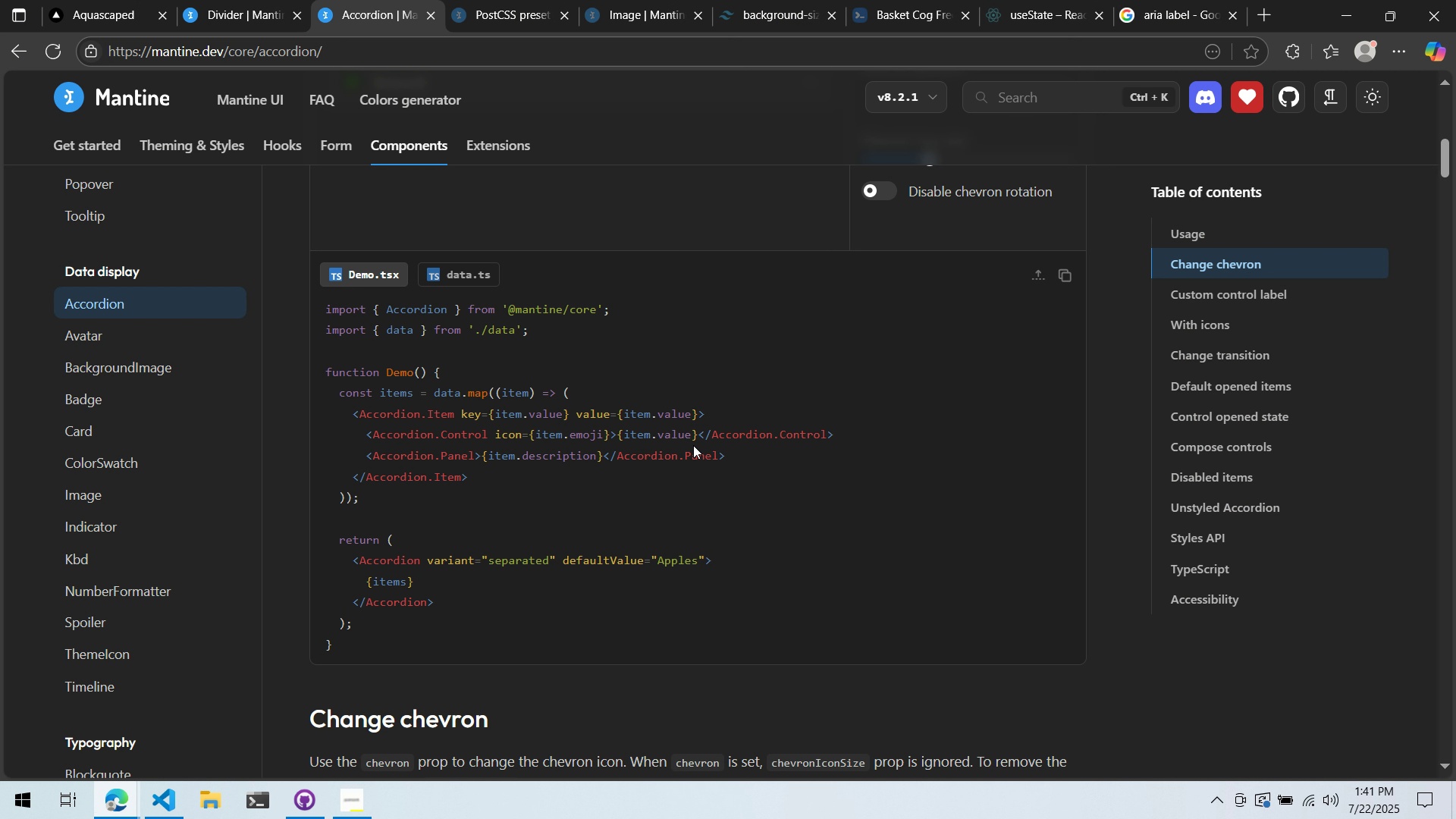 
key(Alt+AltLeft)
 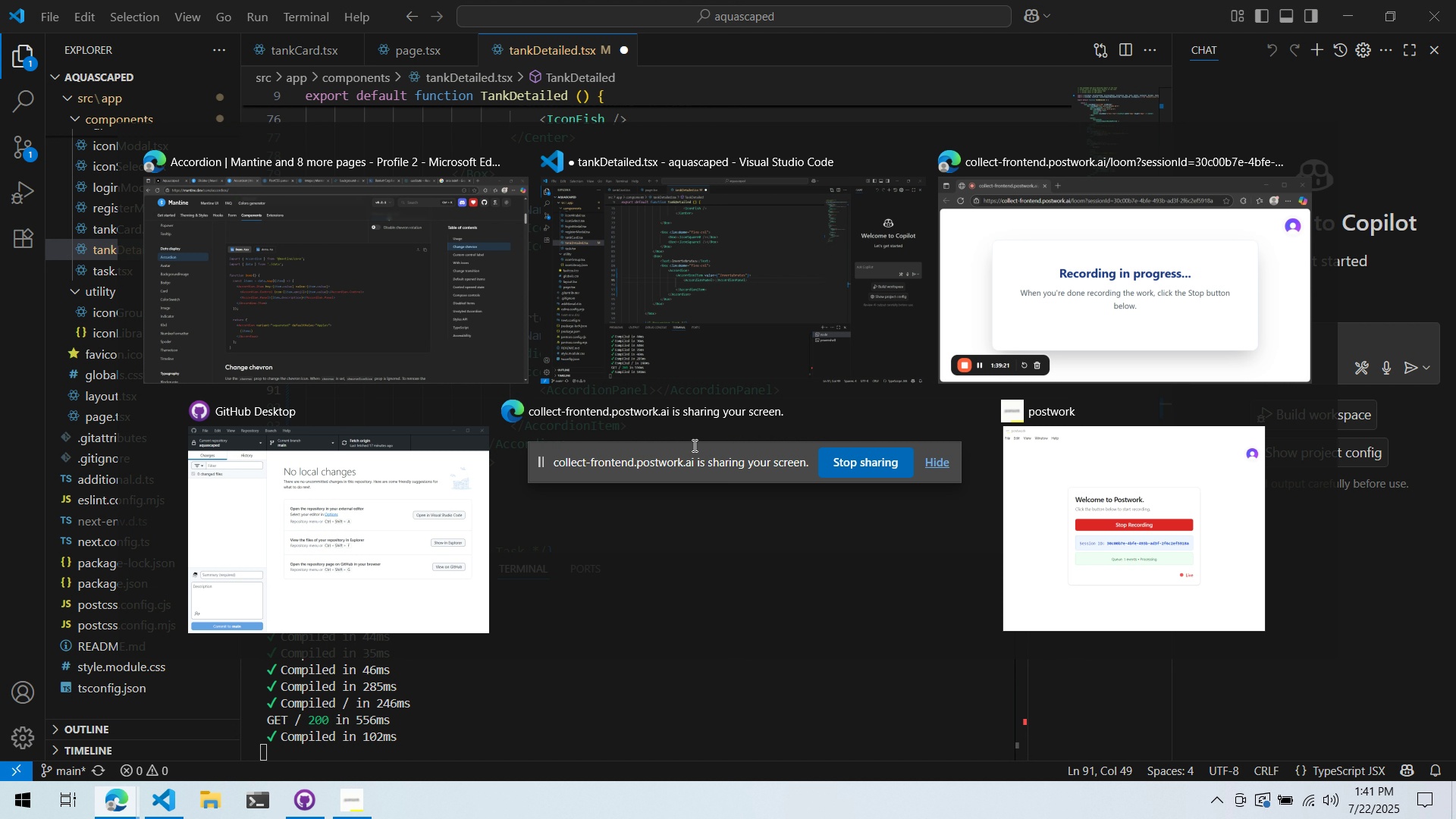 
key(Alt+Tab)
 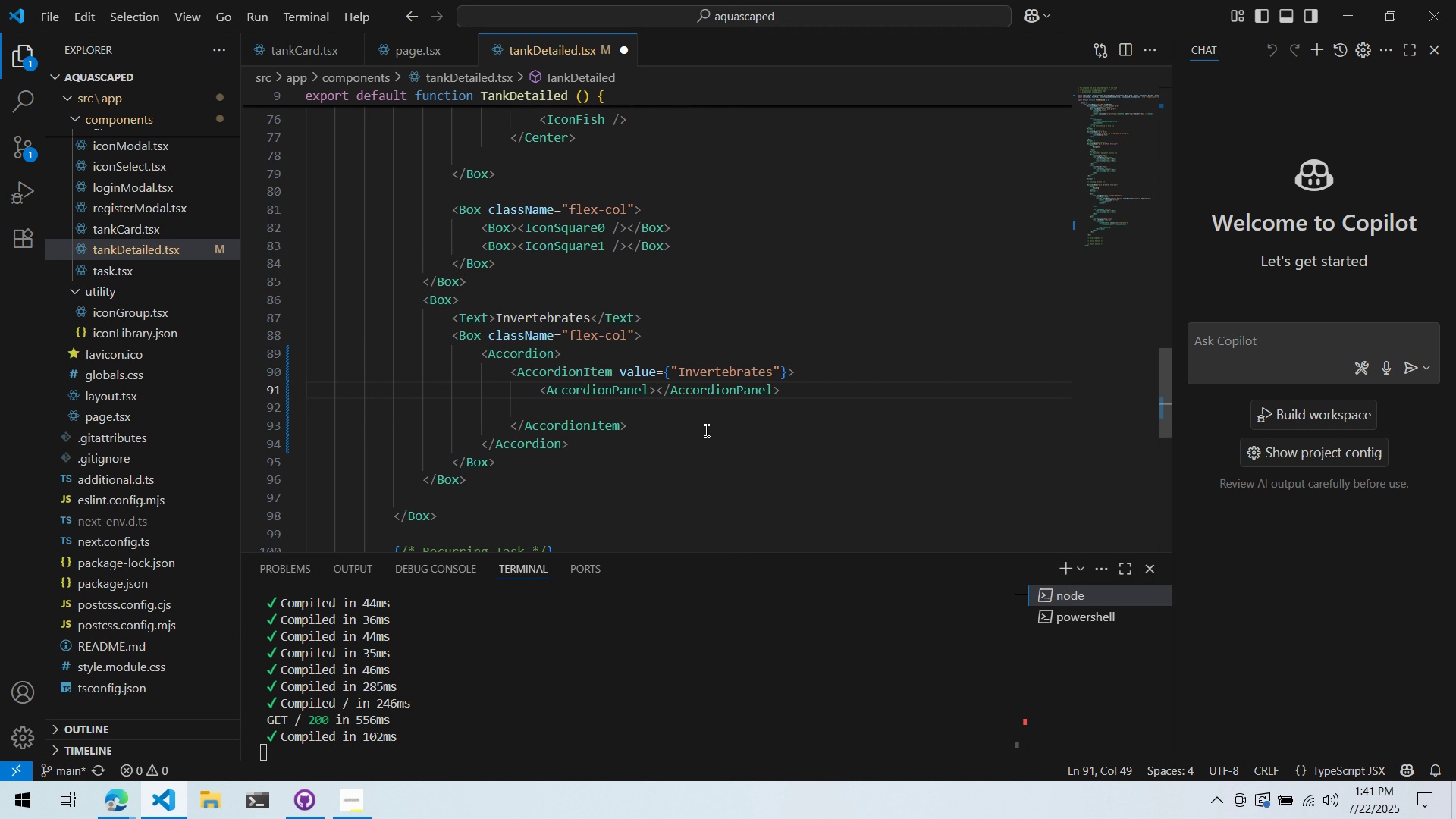 
key(Alt+AltLeft)
 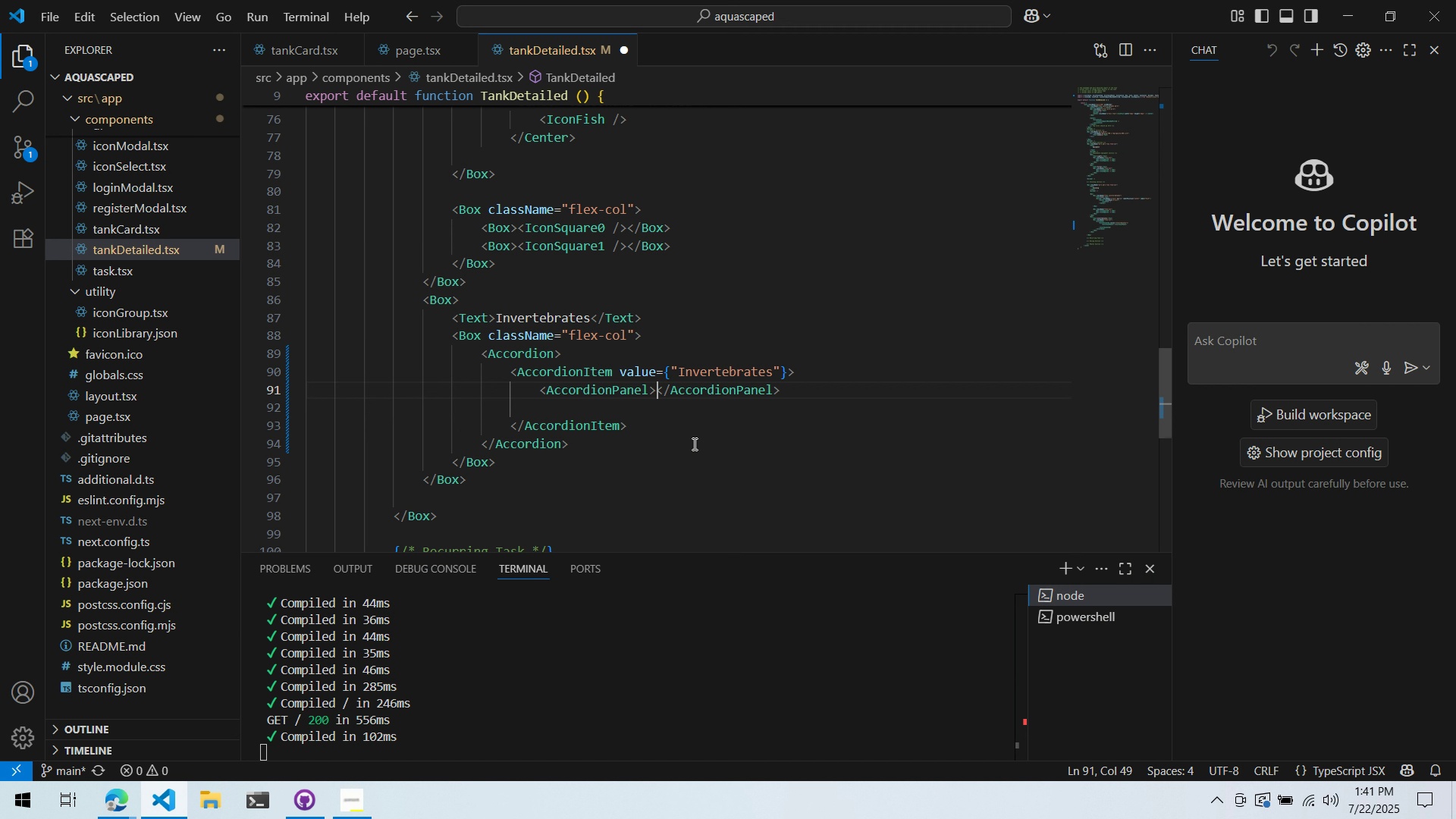 
key(Alt+Tab)
 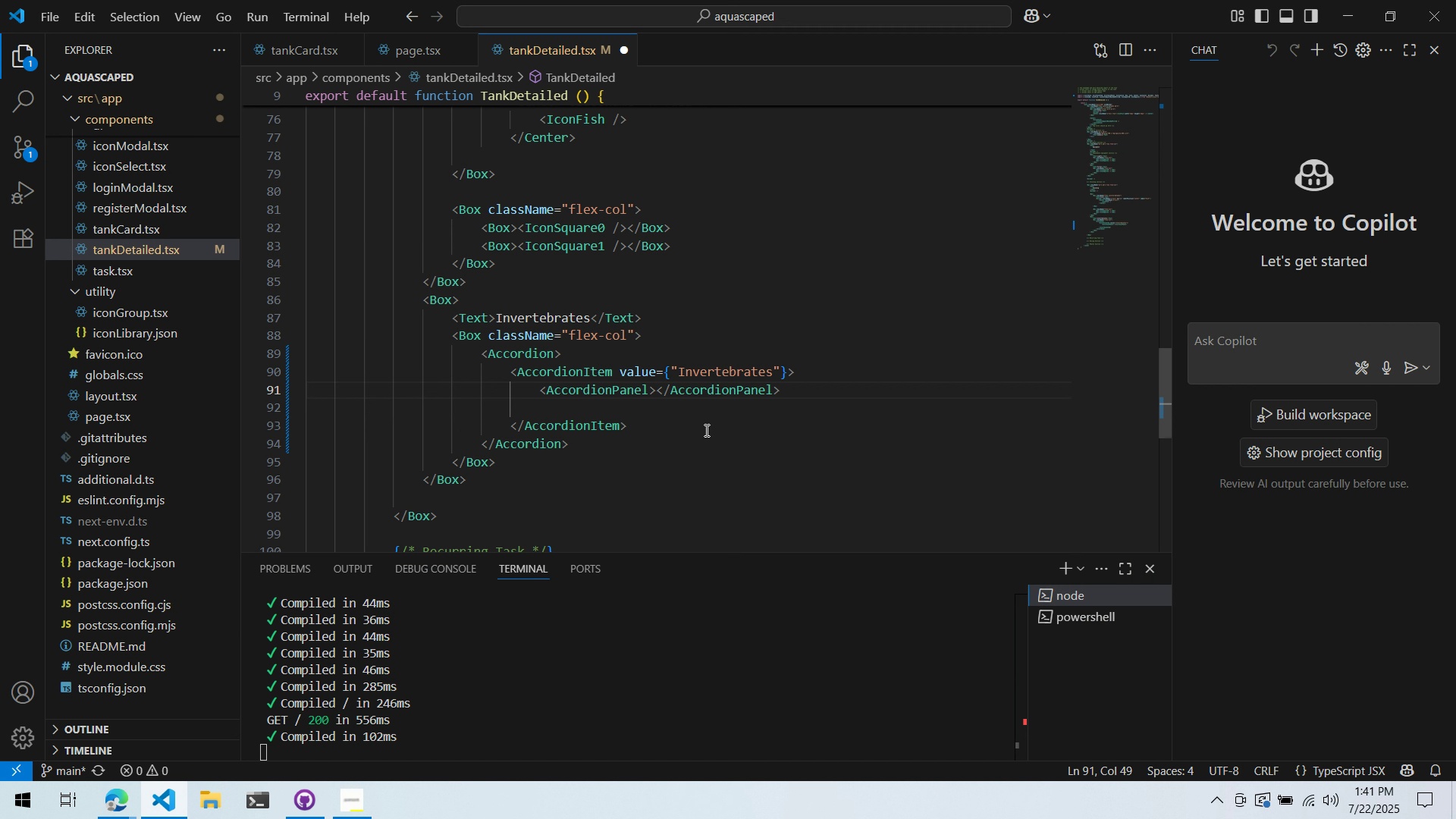 
left_click([829, 365])
 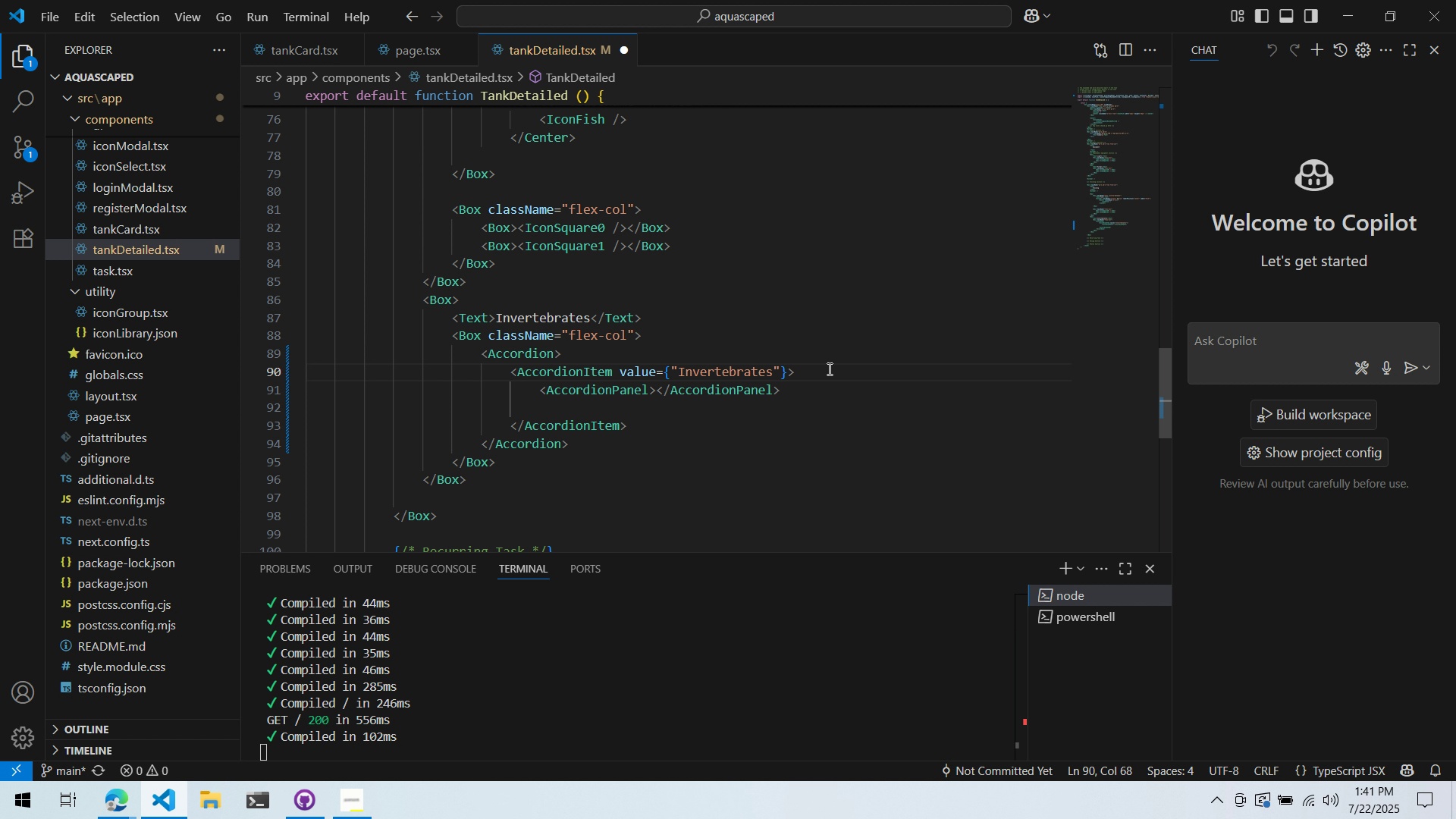 
key(Enter)
 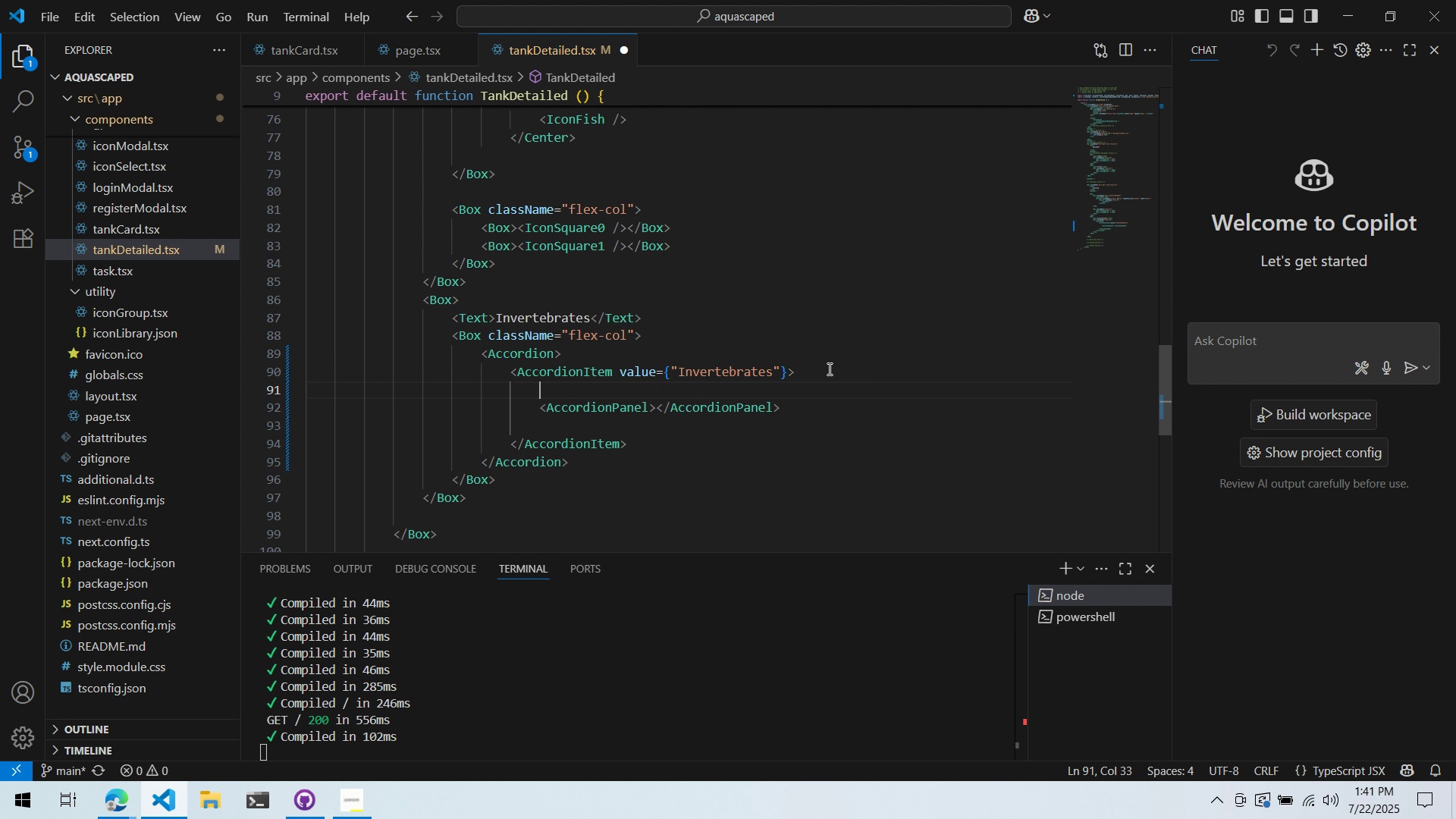 
type(<AccordionCon)
 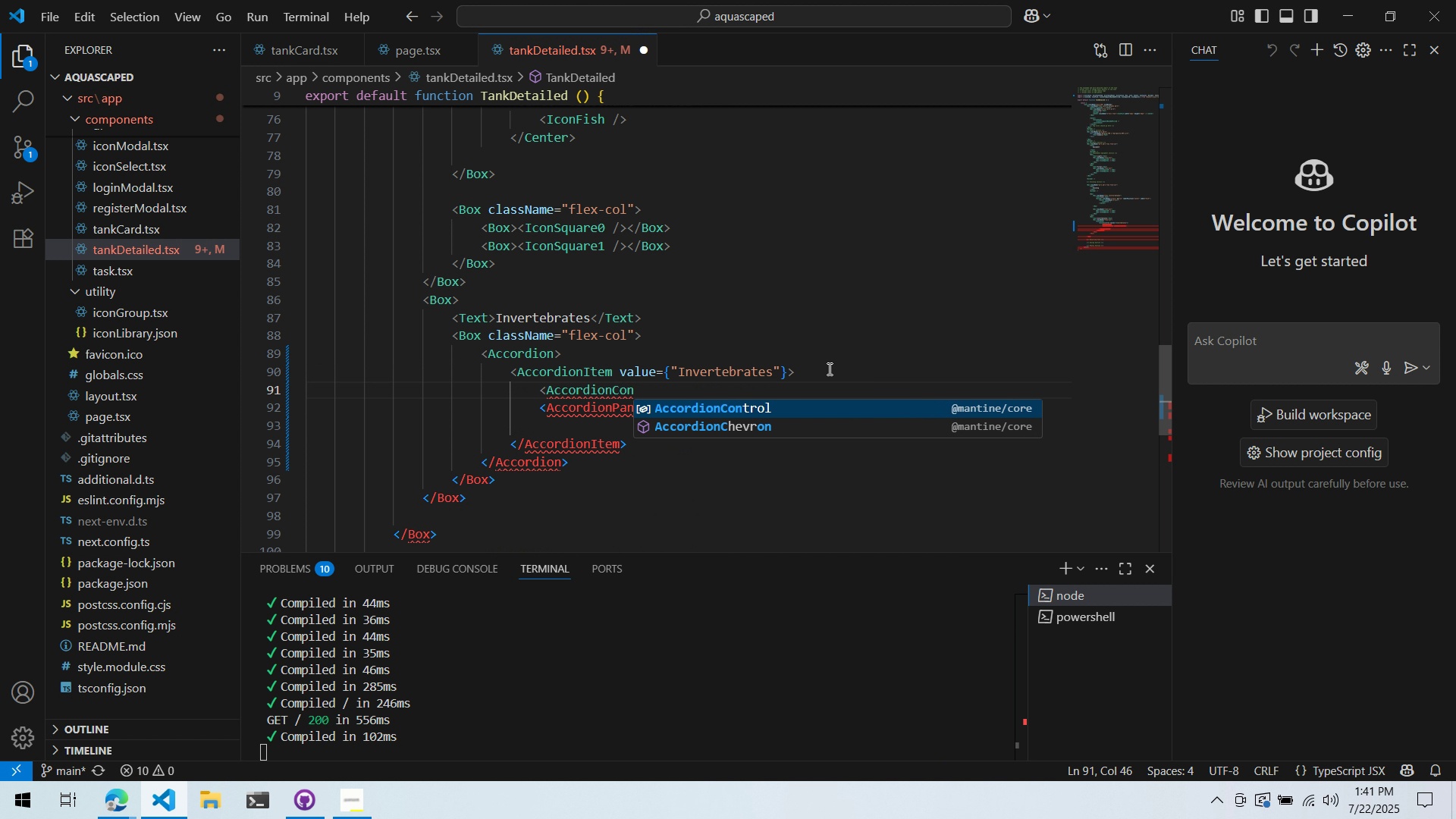 
key(Enter)
 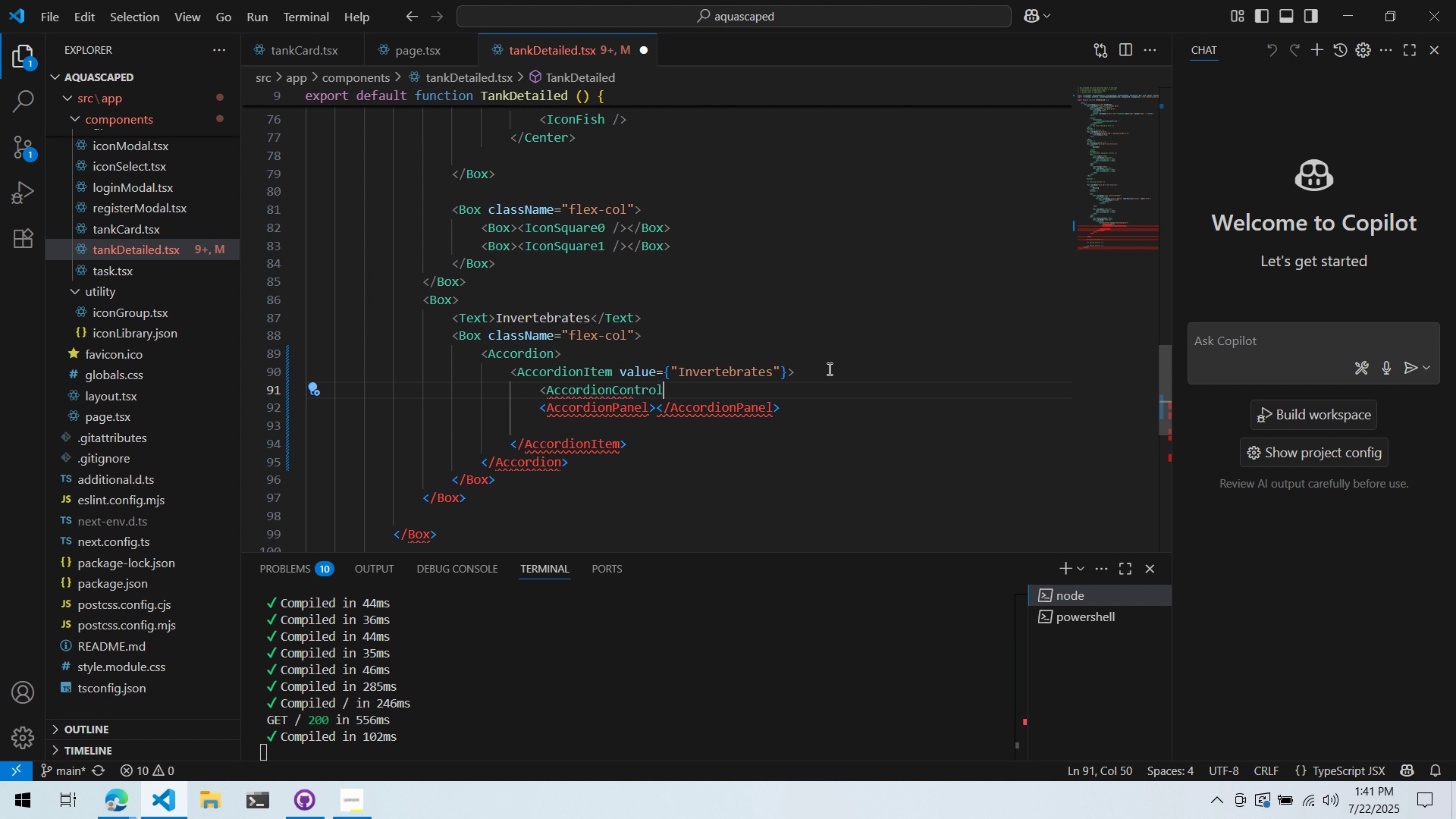 
key(Shift+ShiftLeft)
 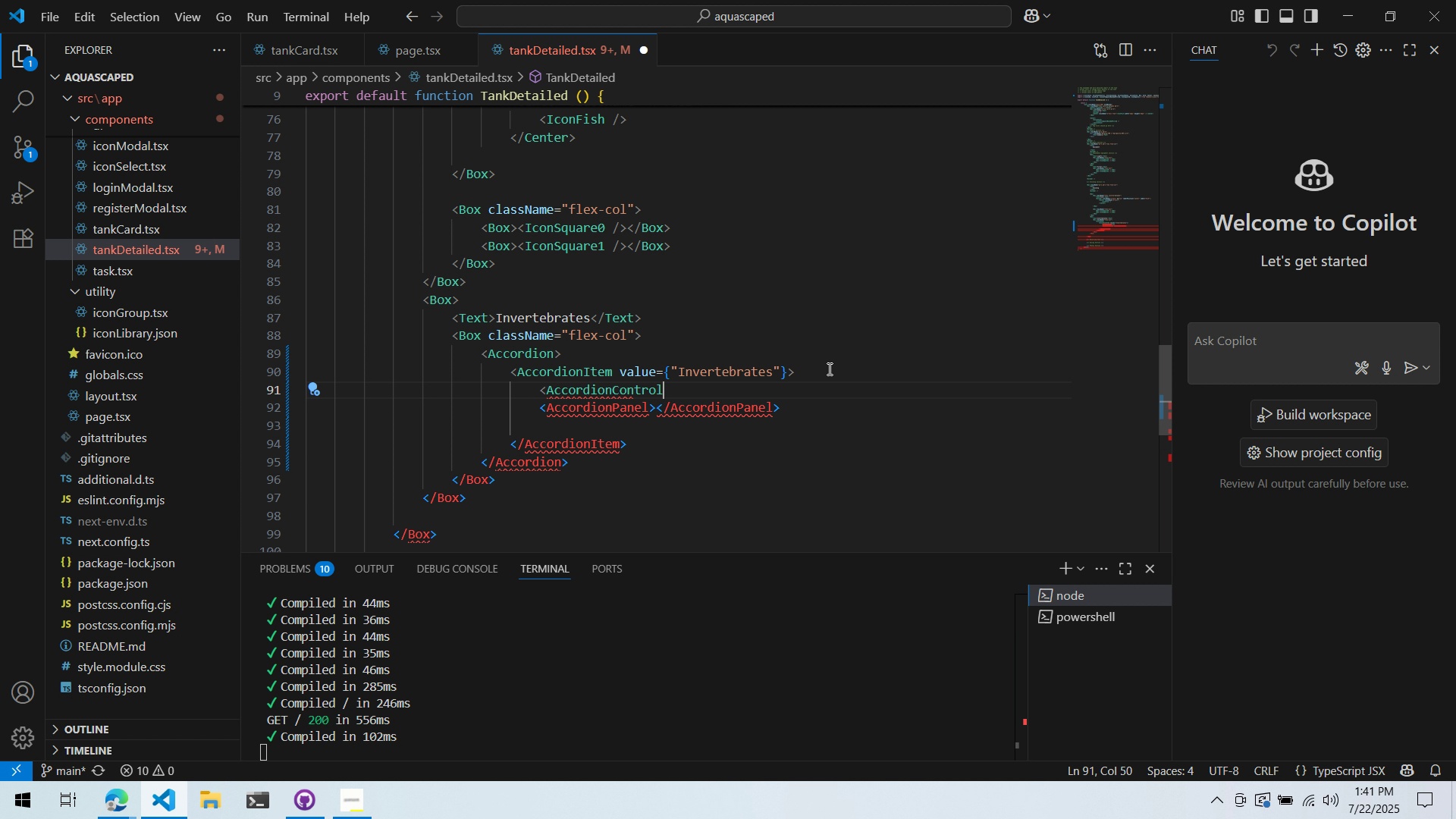 
key(Shift+Period)
 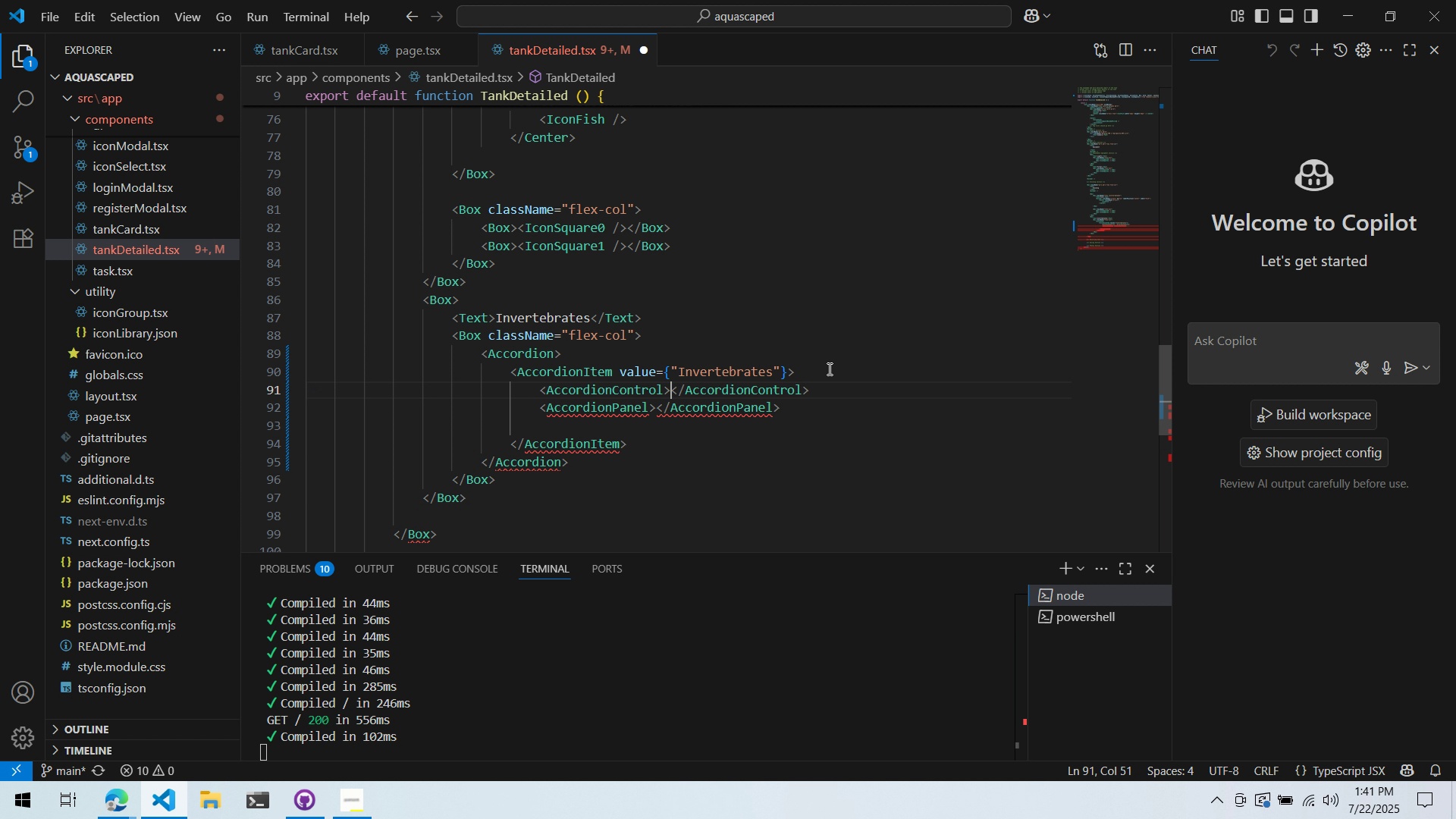 
key(Alt+AltLeft)
 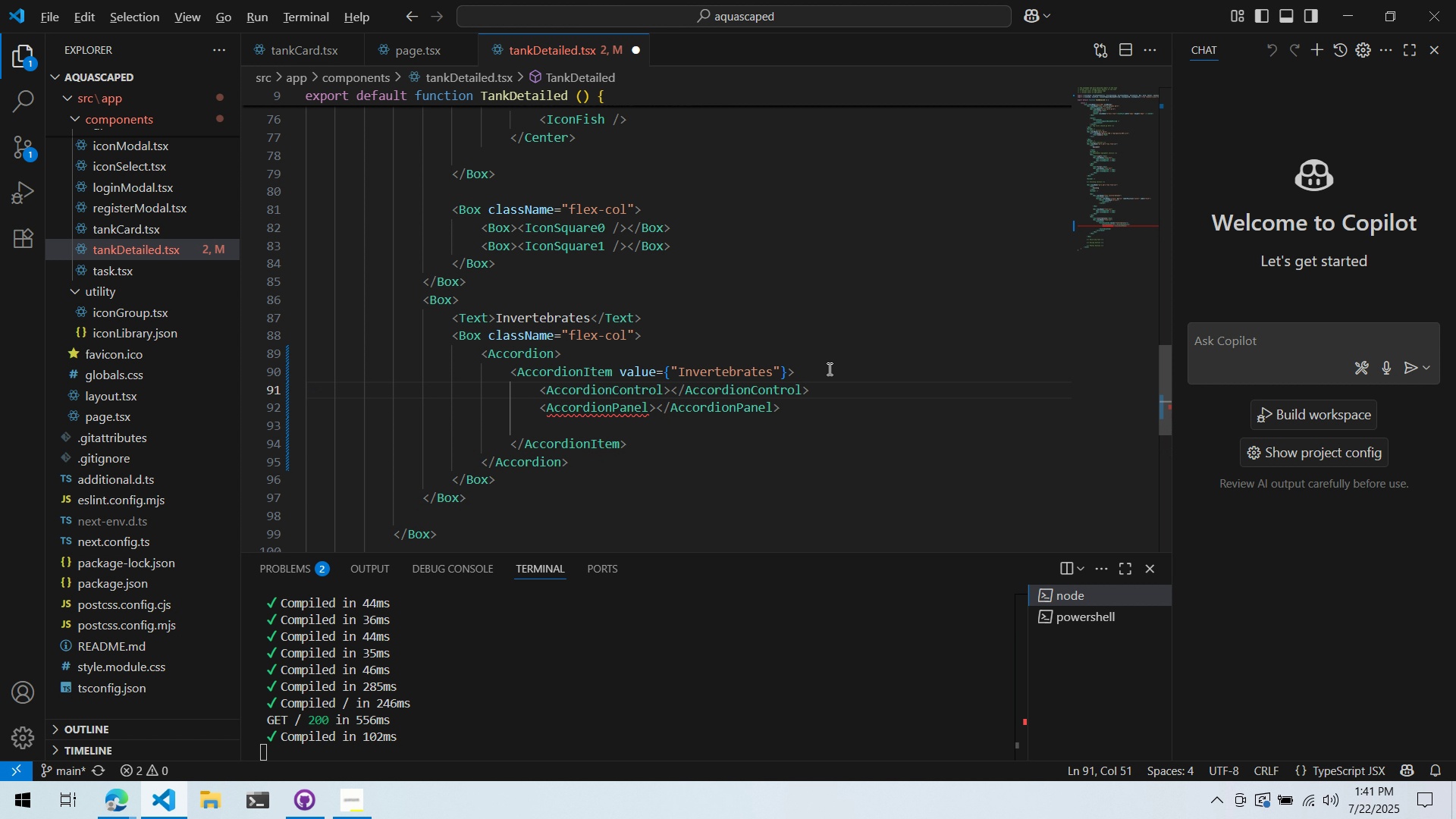 
key(Alt+Tab)
 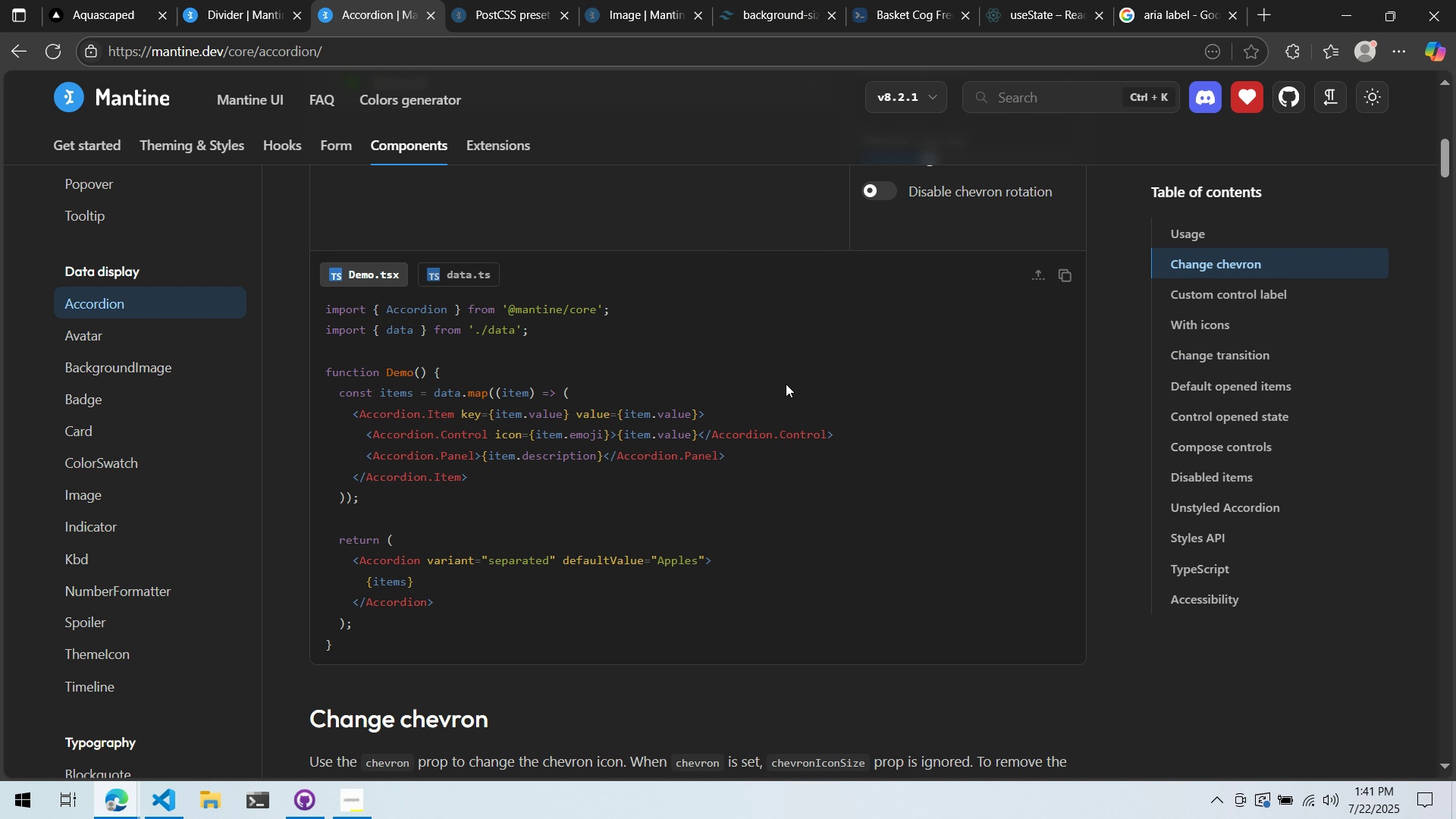 
key(Alt+AltLeft)
 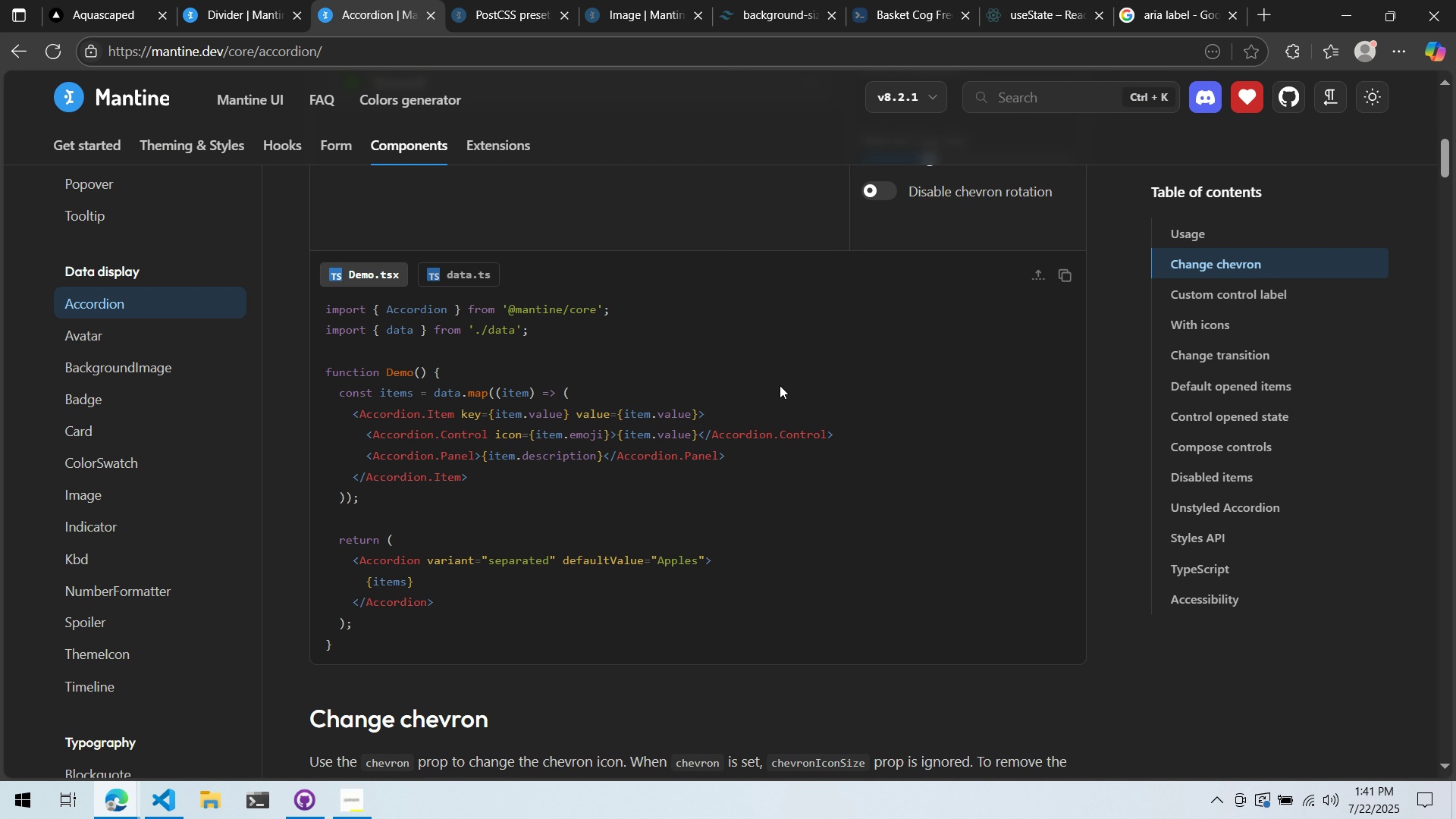 
key(Alt+Tab)
 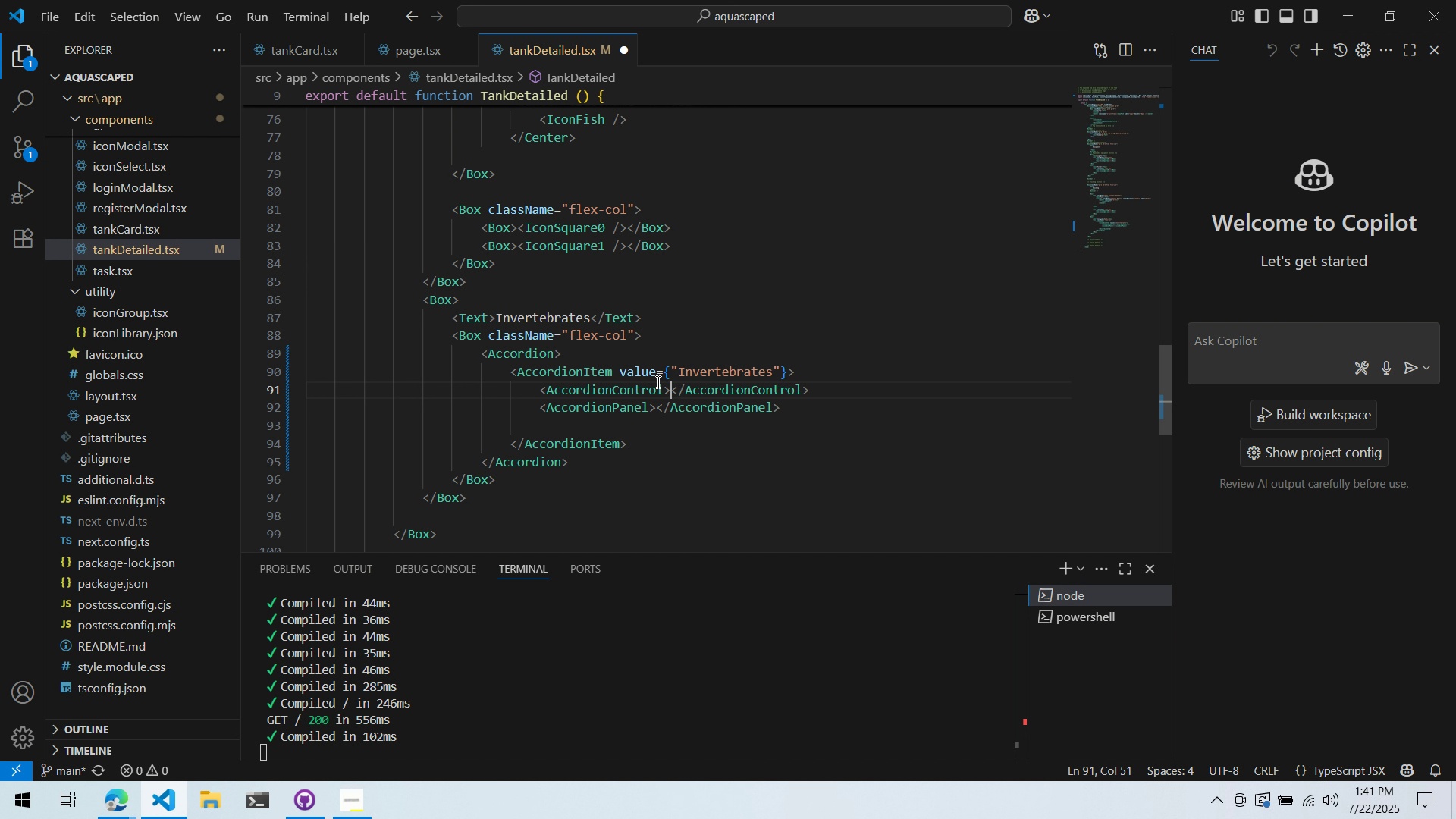 
left_click([665, 387])
 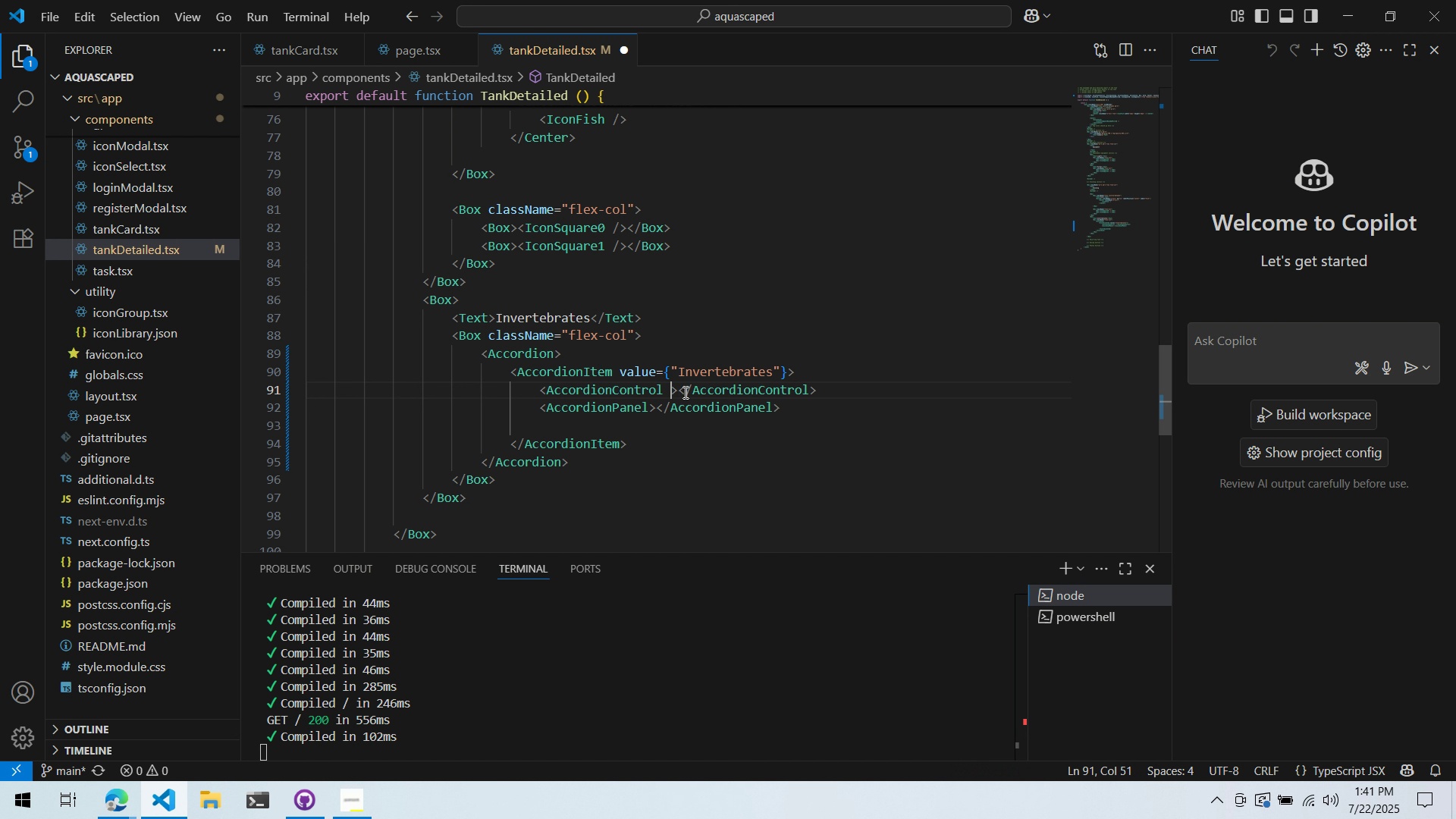 
type( icons=)
 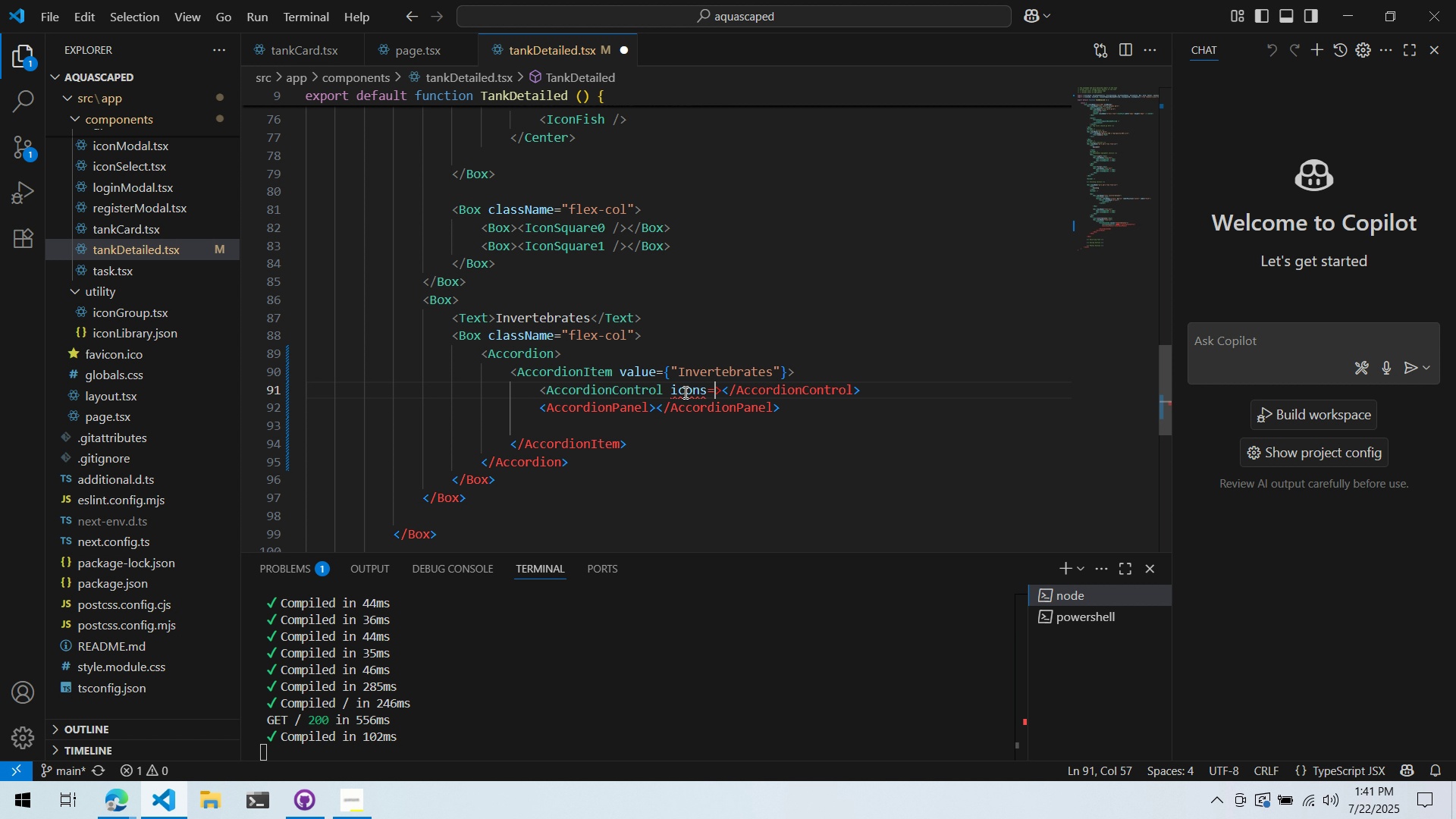 
key(Alt+AltLeft)
 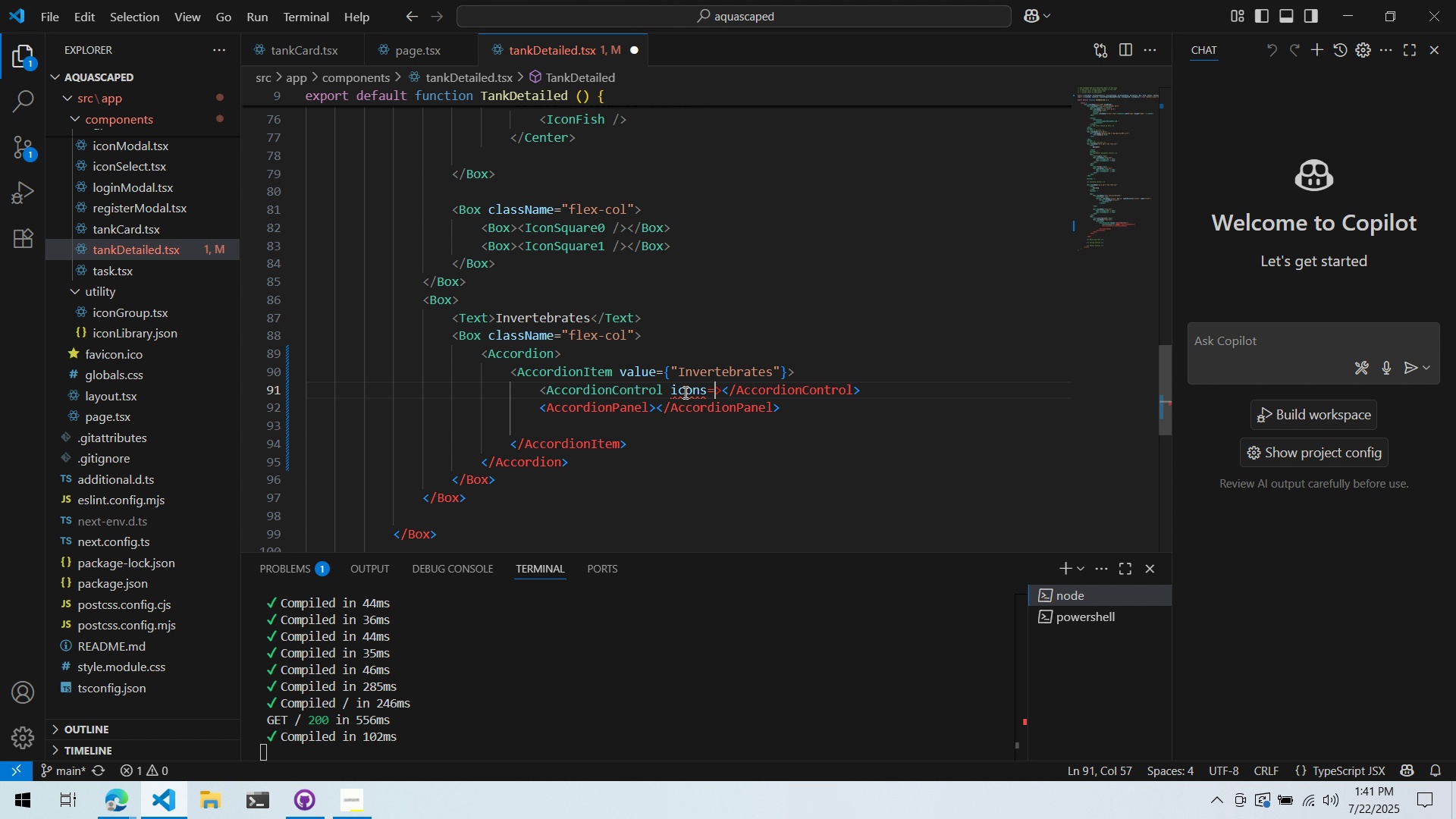 
key(Alt+Tab)
 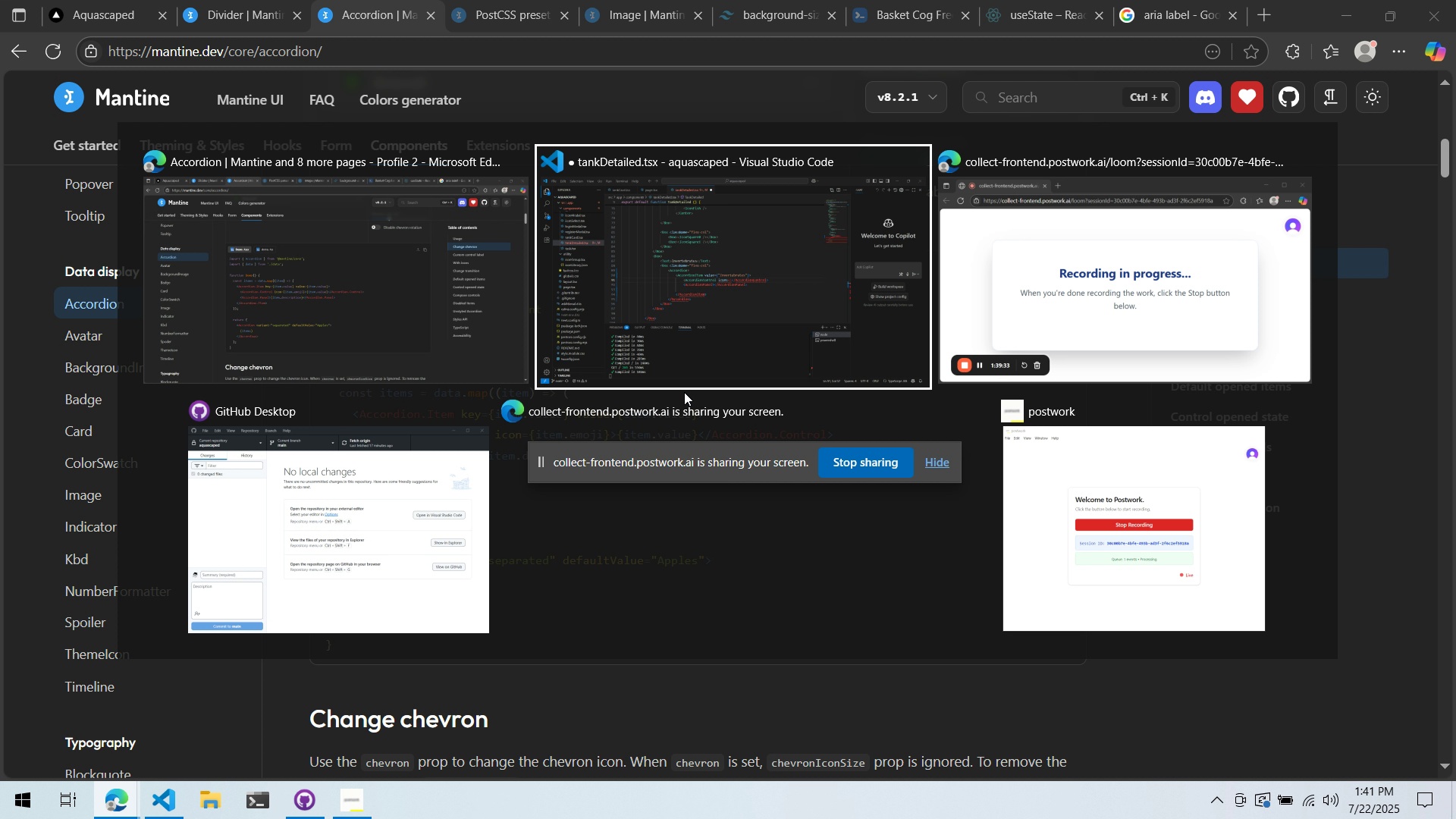 
key(Alt+AltLeft)
 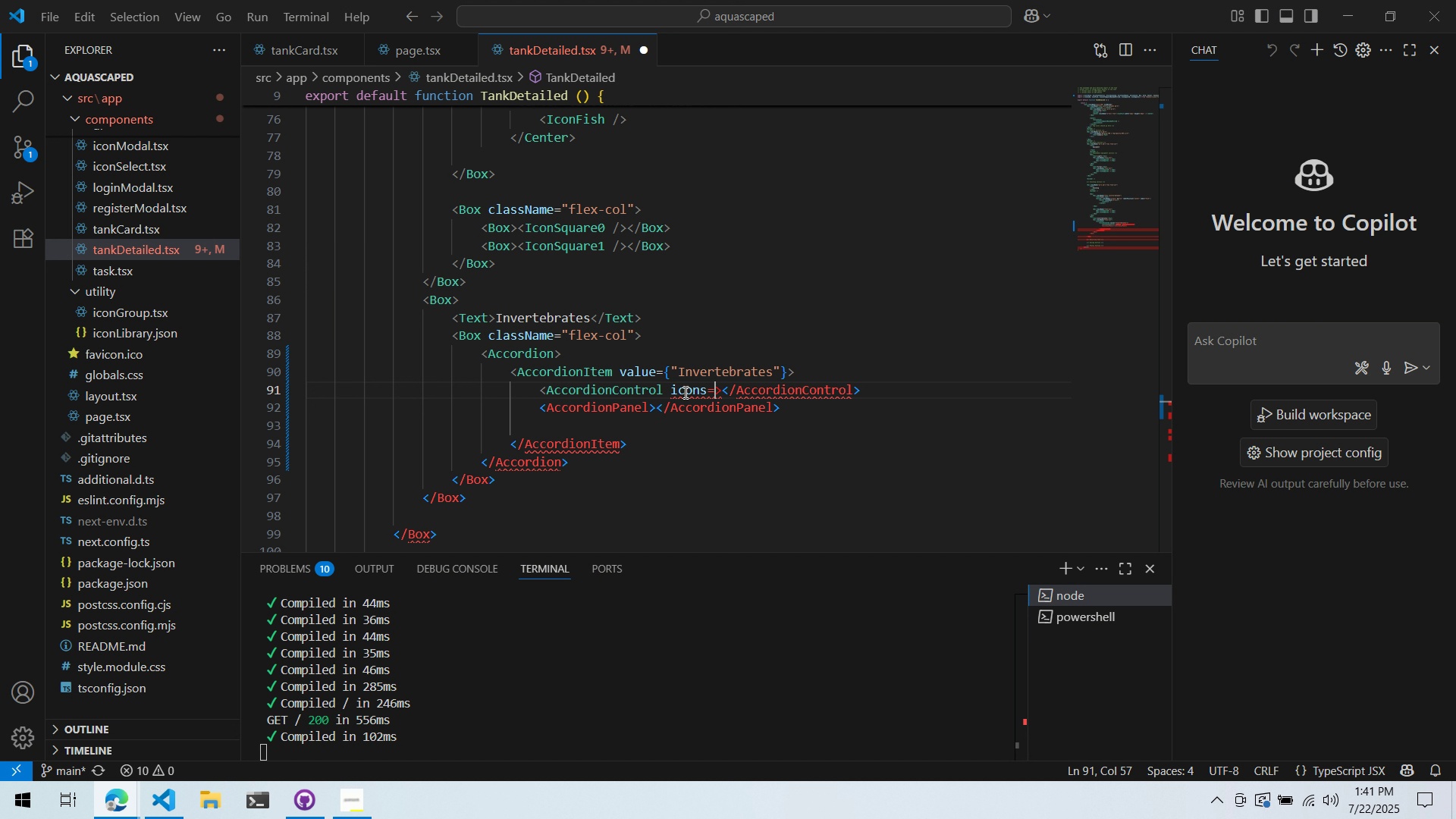 
key(Alt+Tab)
 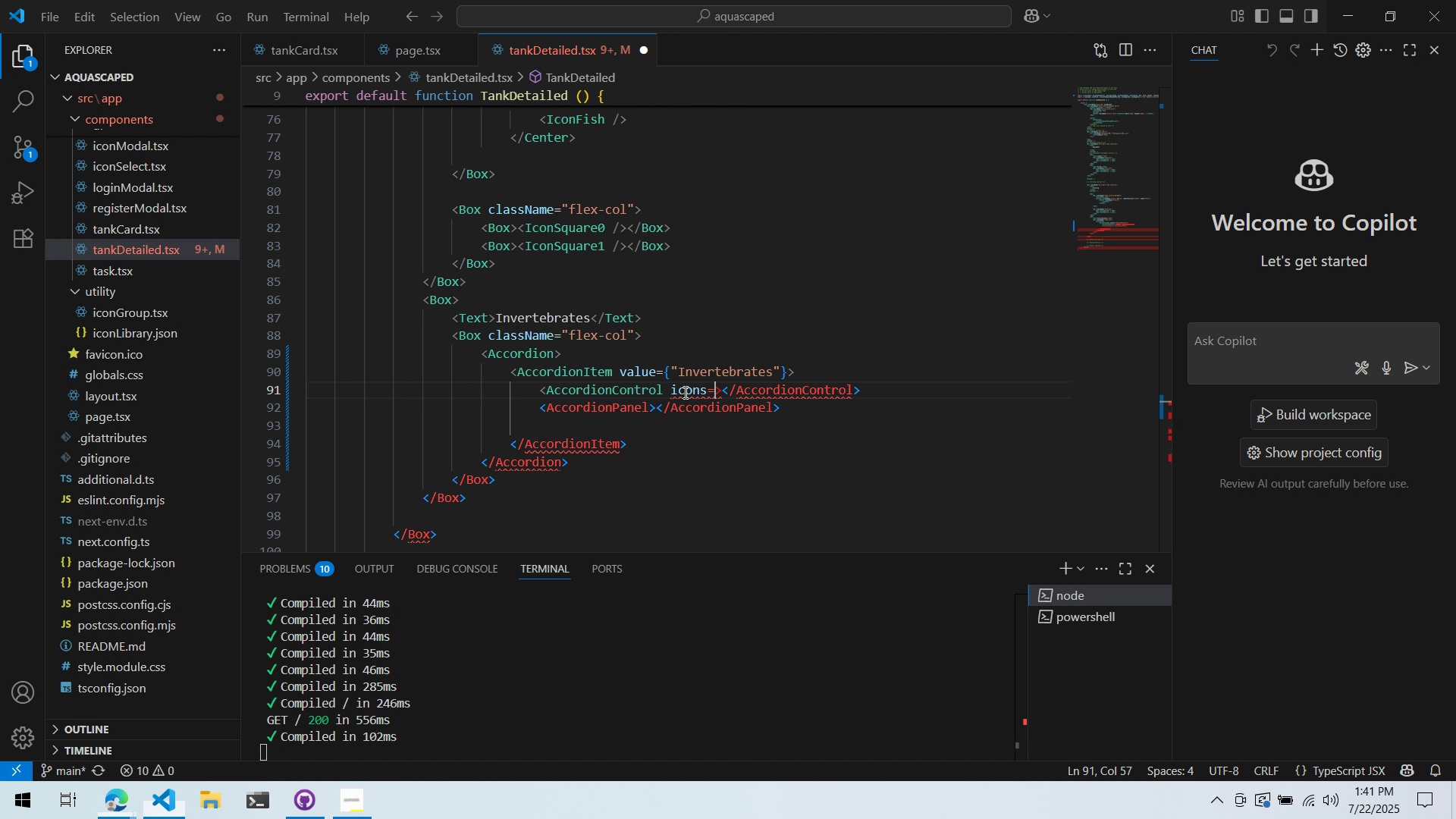 
key(Alt+AltLeft)
 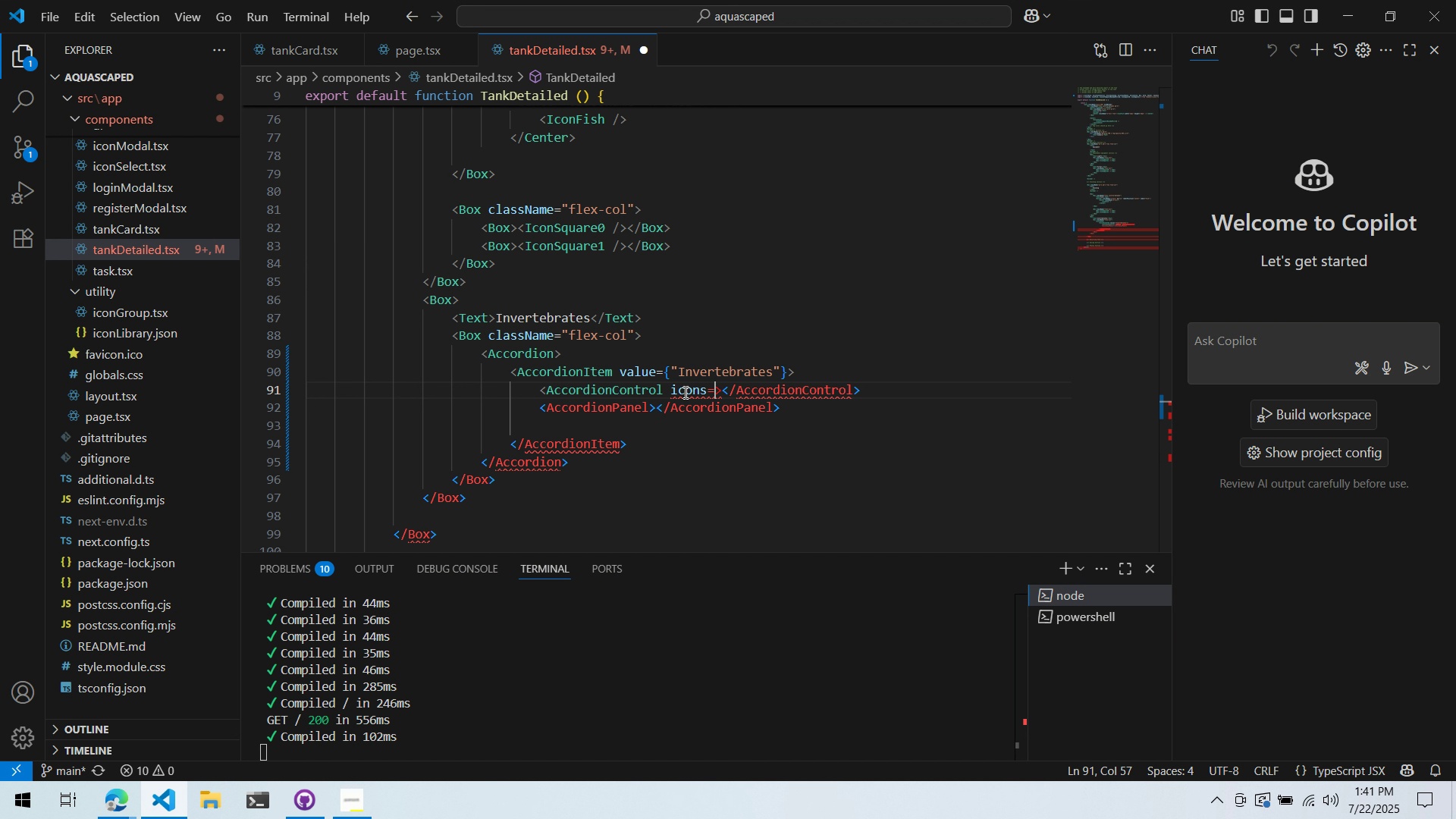 
key(Alt+Tab)
 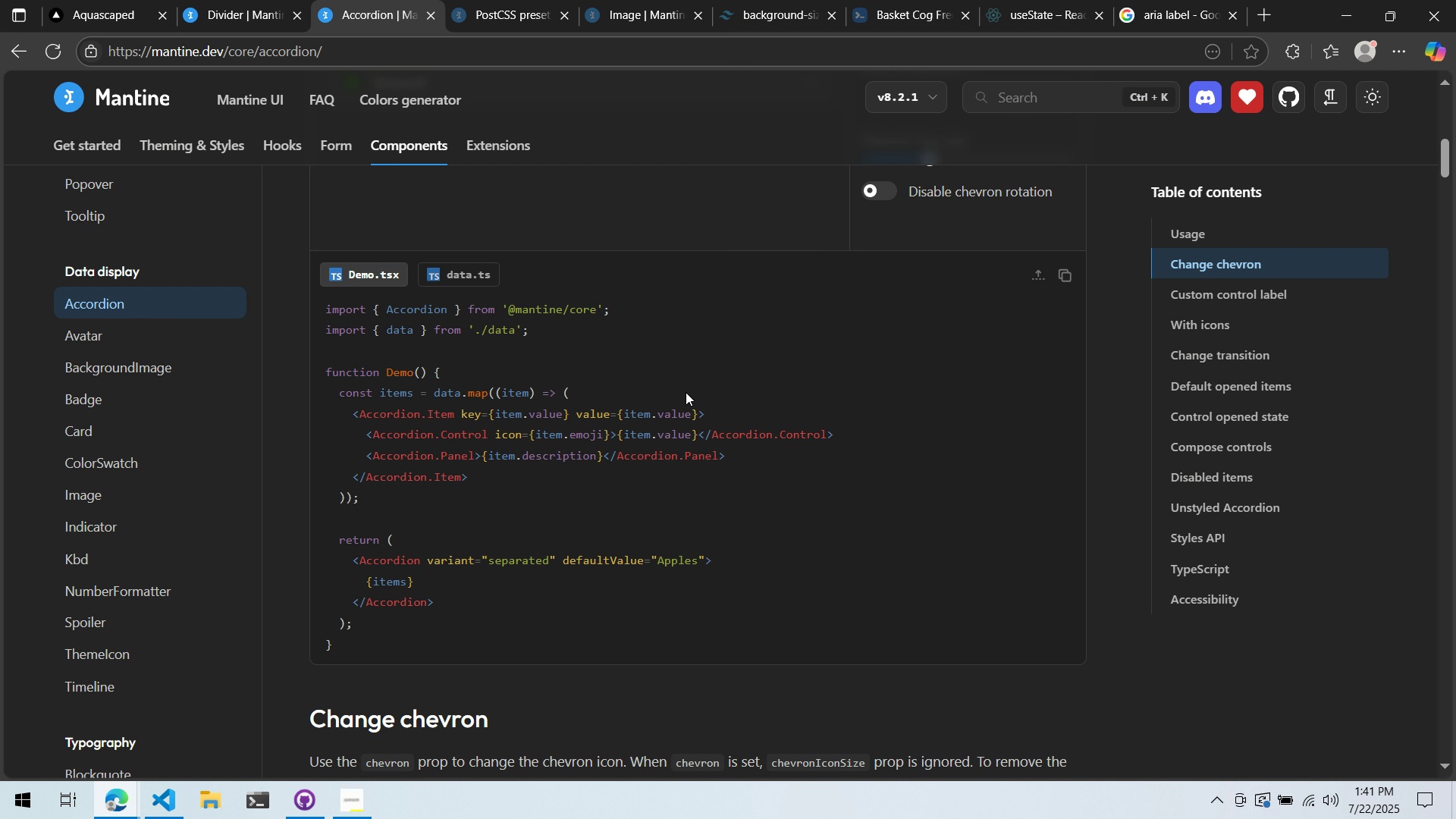 
left_click([468, 275])
 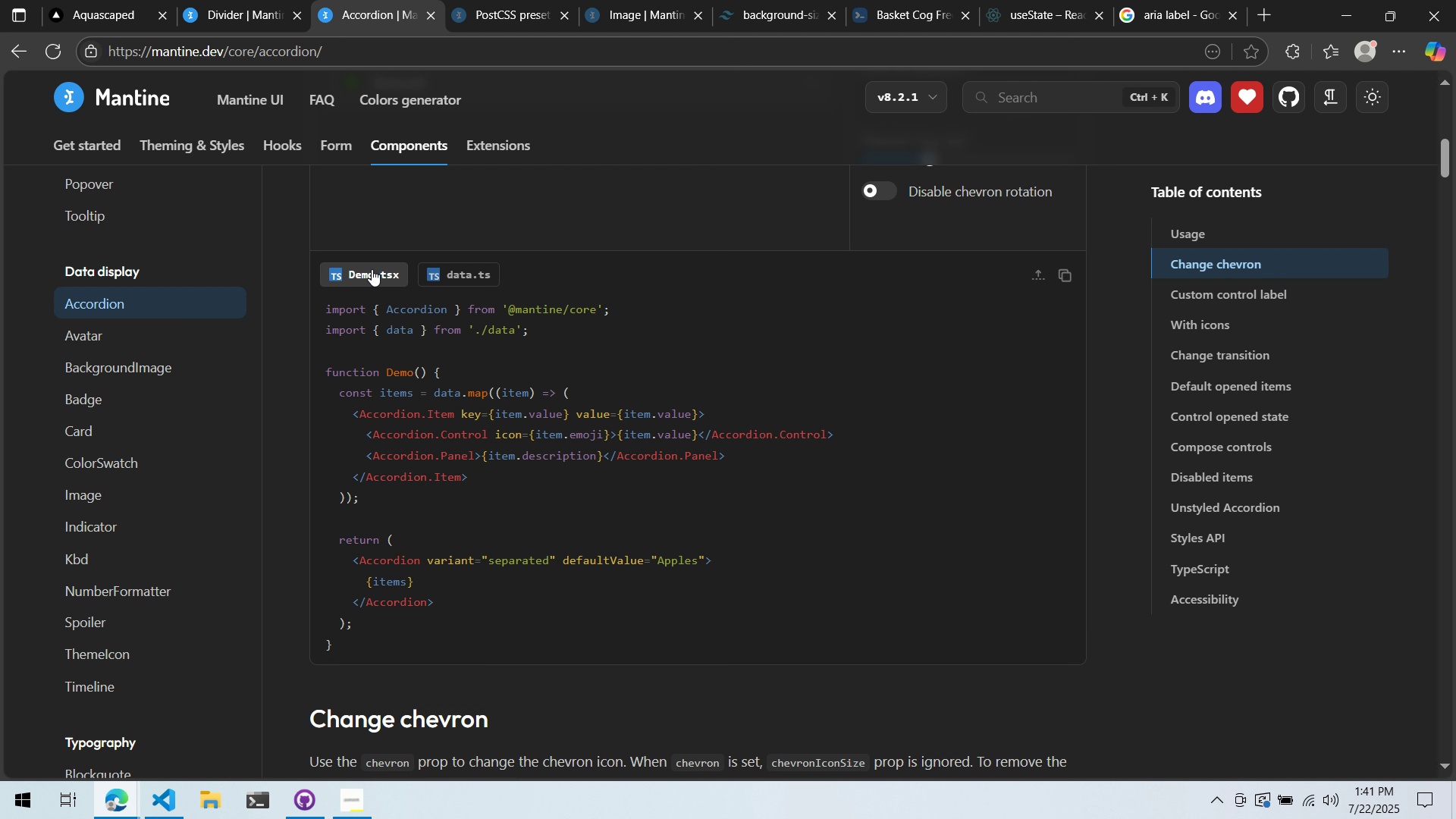 
left_click([372, 269])
 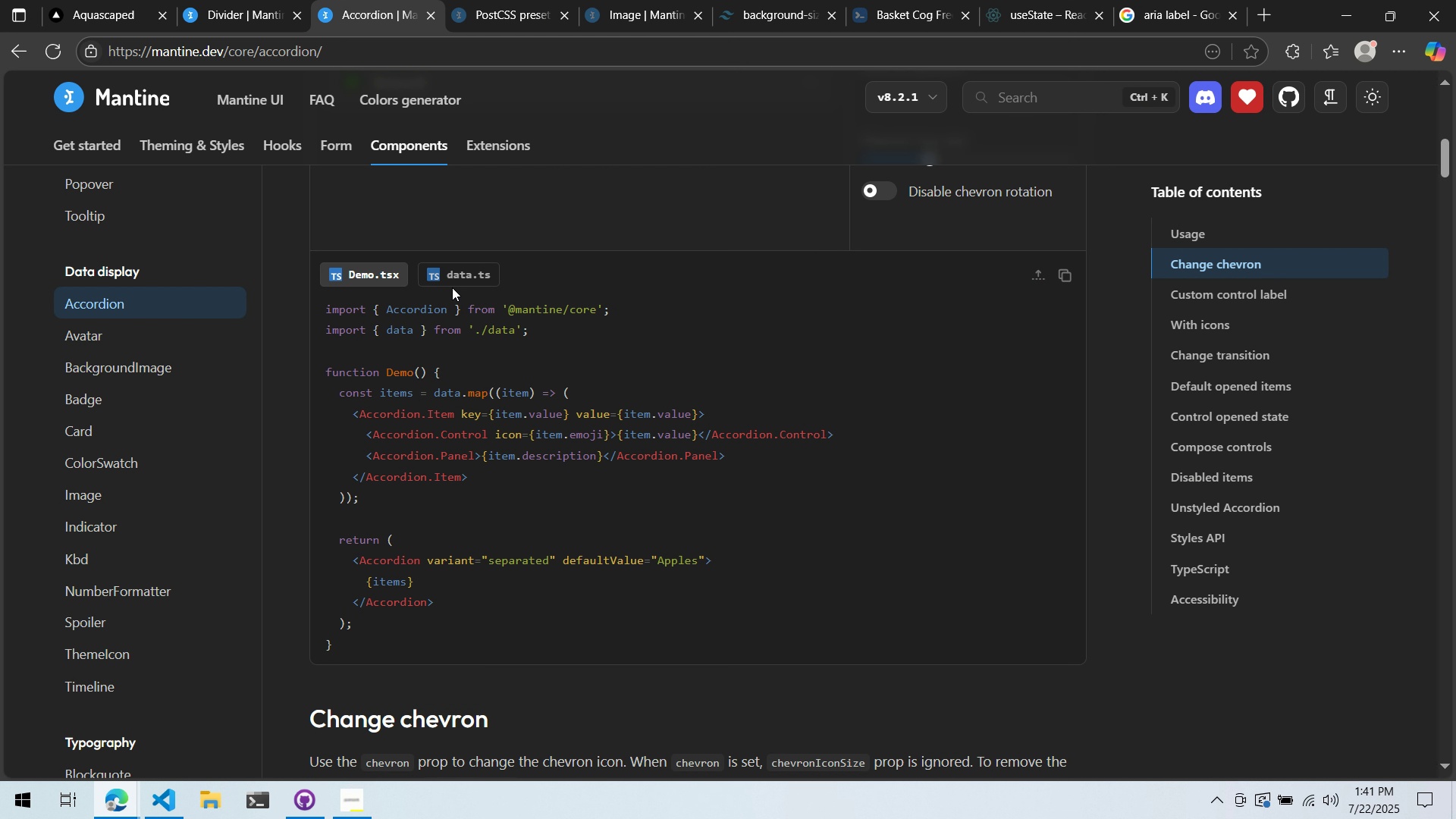 
key(Alt+AltLeft)
 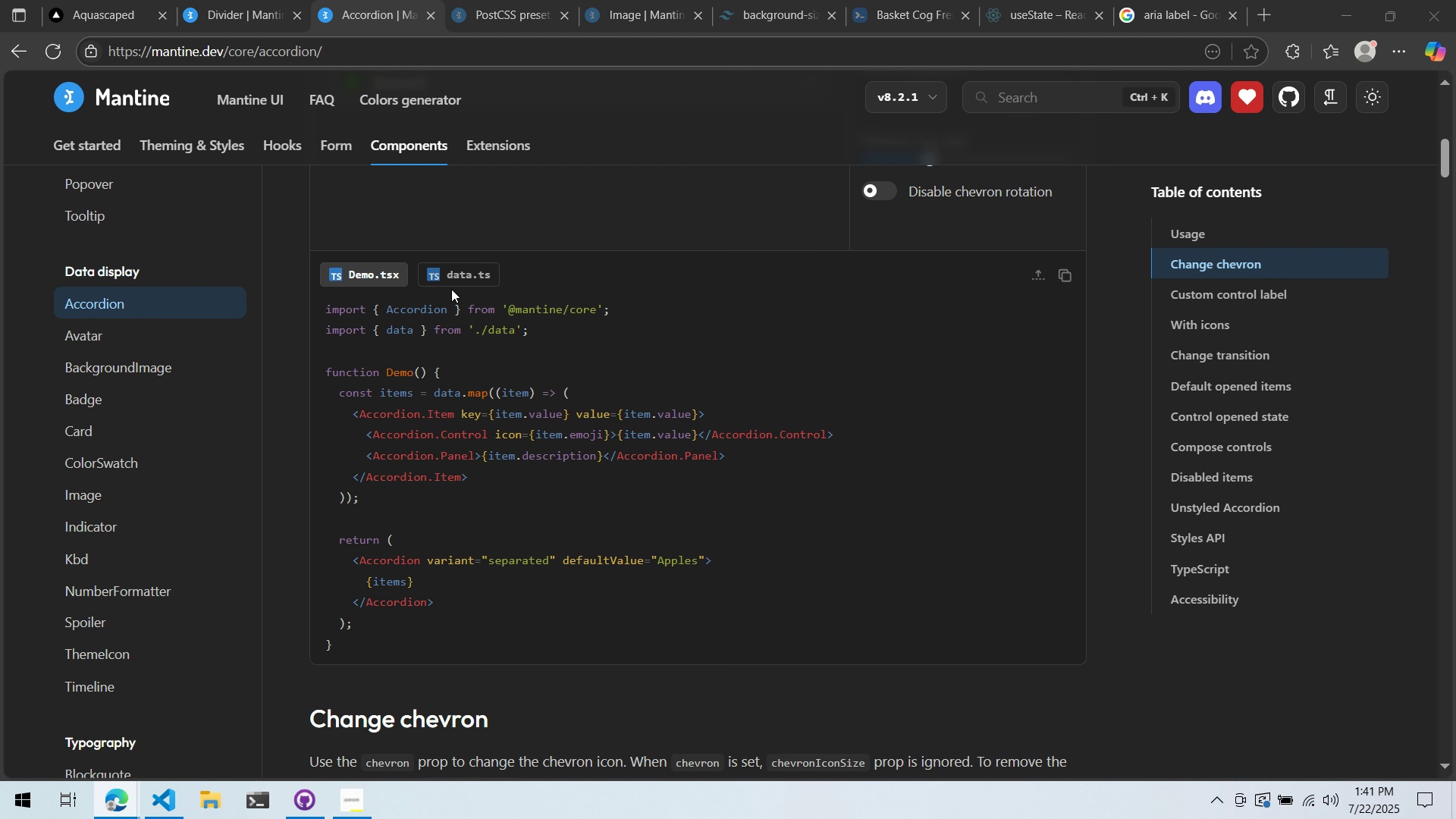 
key(Alt+Tab)
 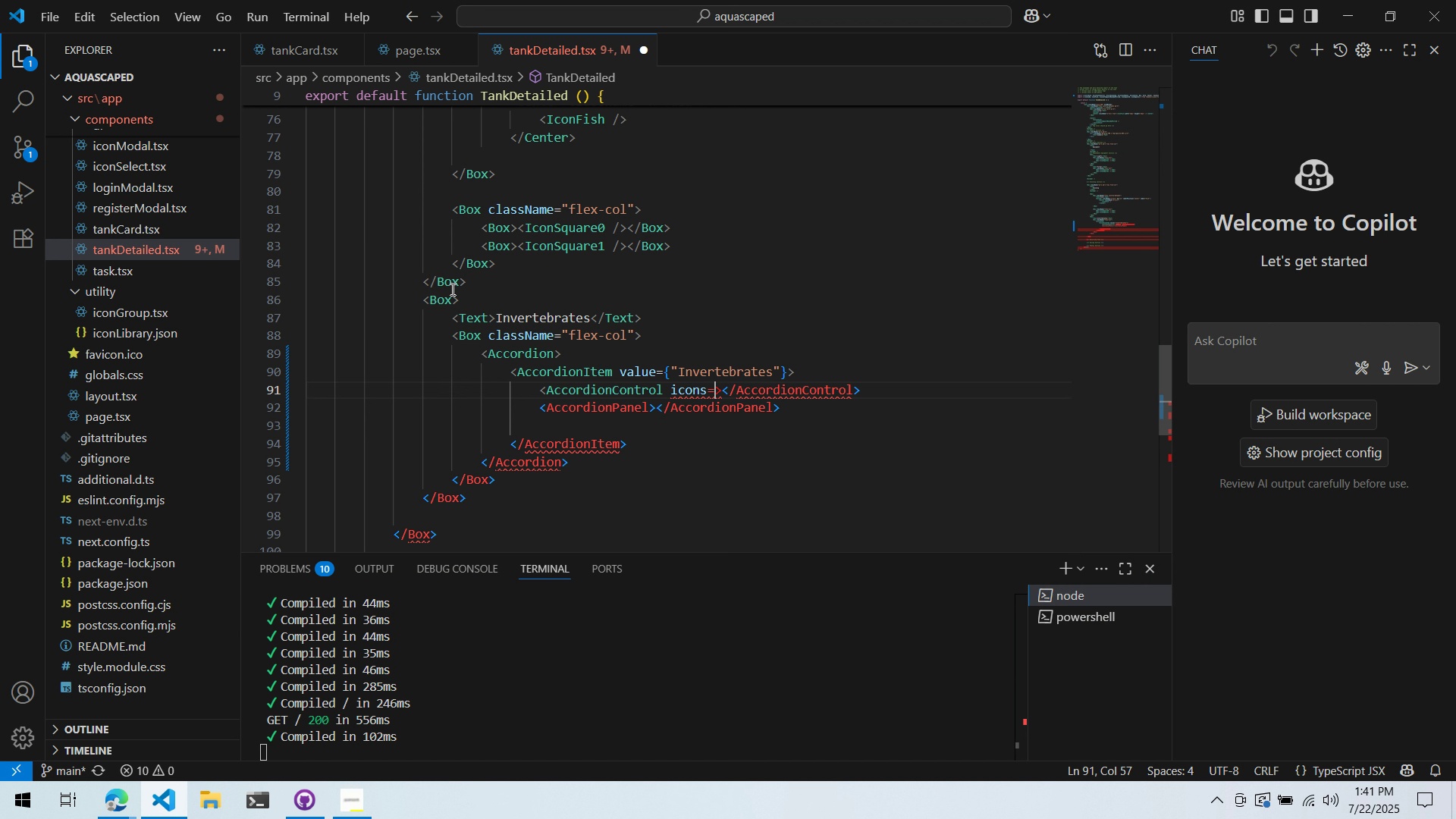 
key(Shift+BracketLeft)
 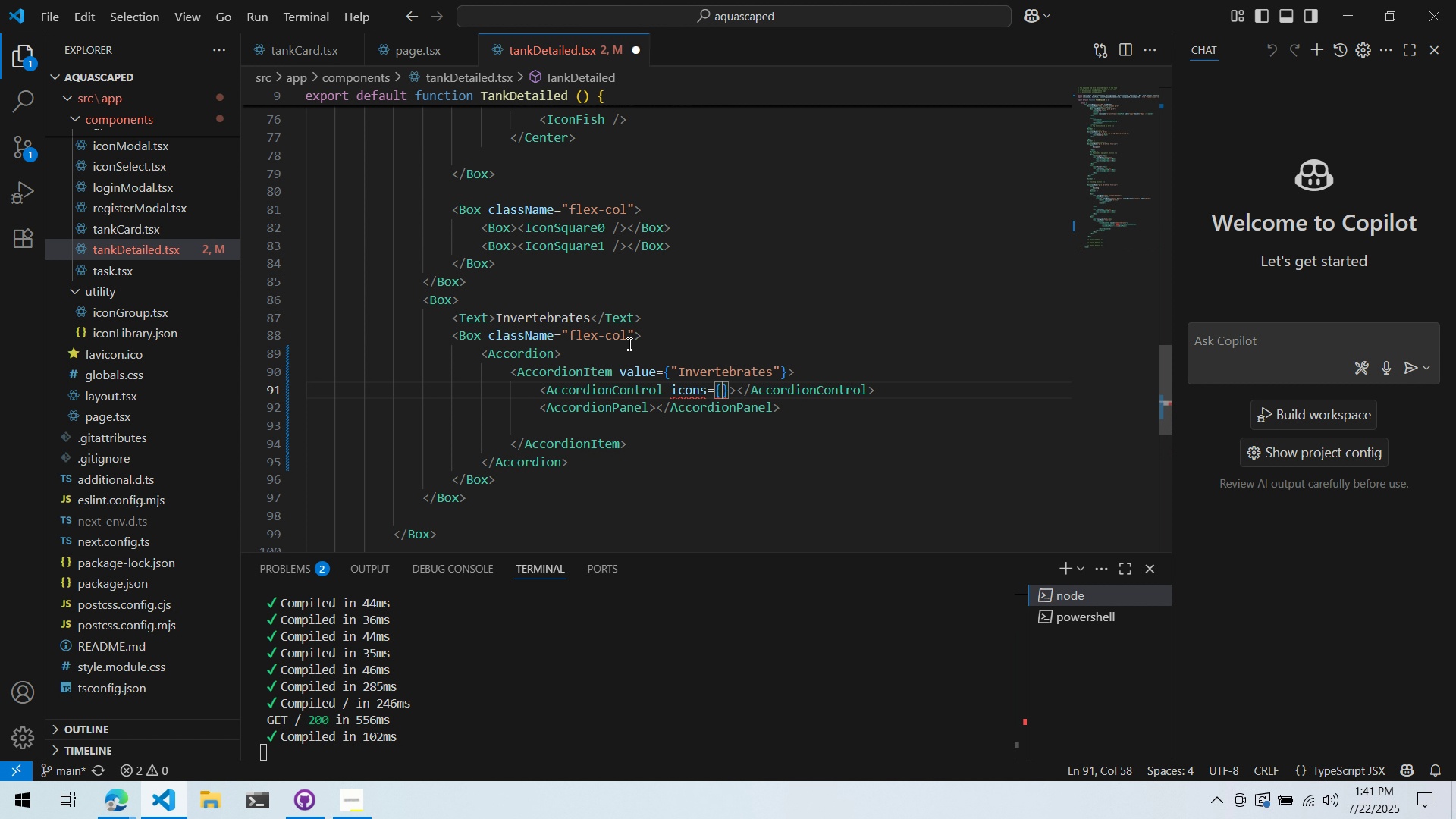 
mouse_move([698, 392])
 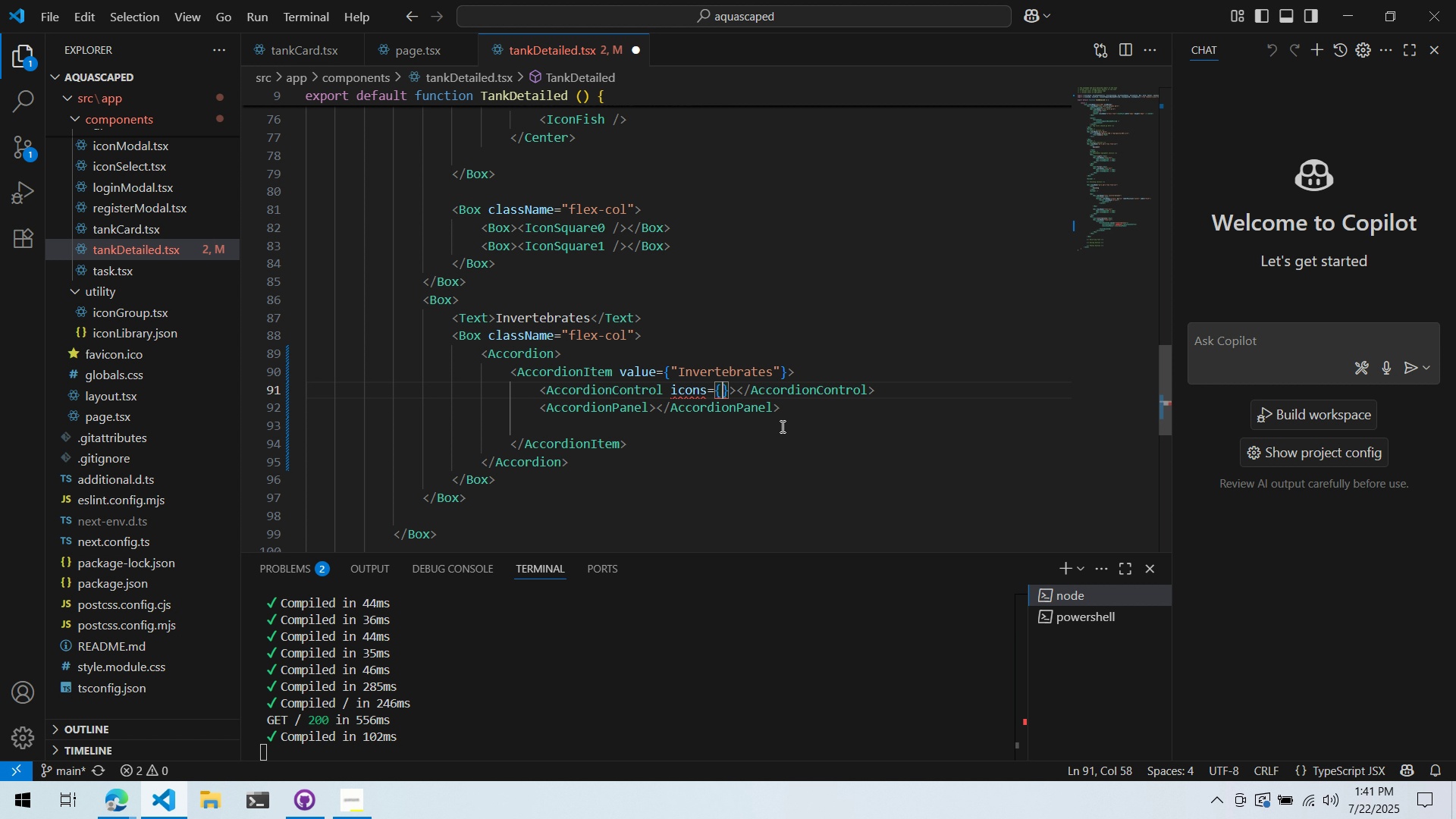 
type(<Icon)
 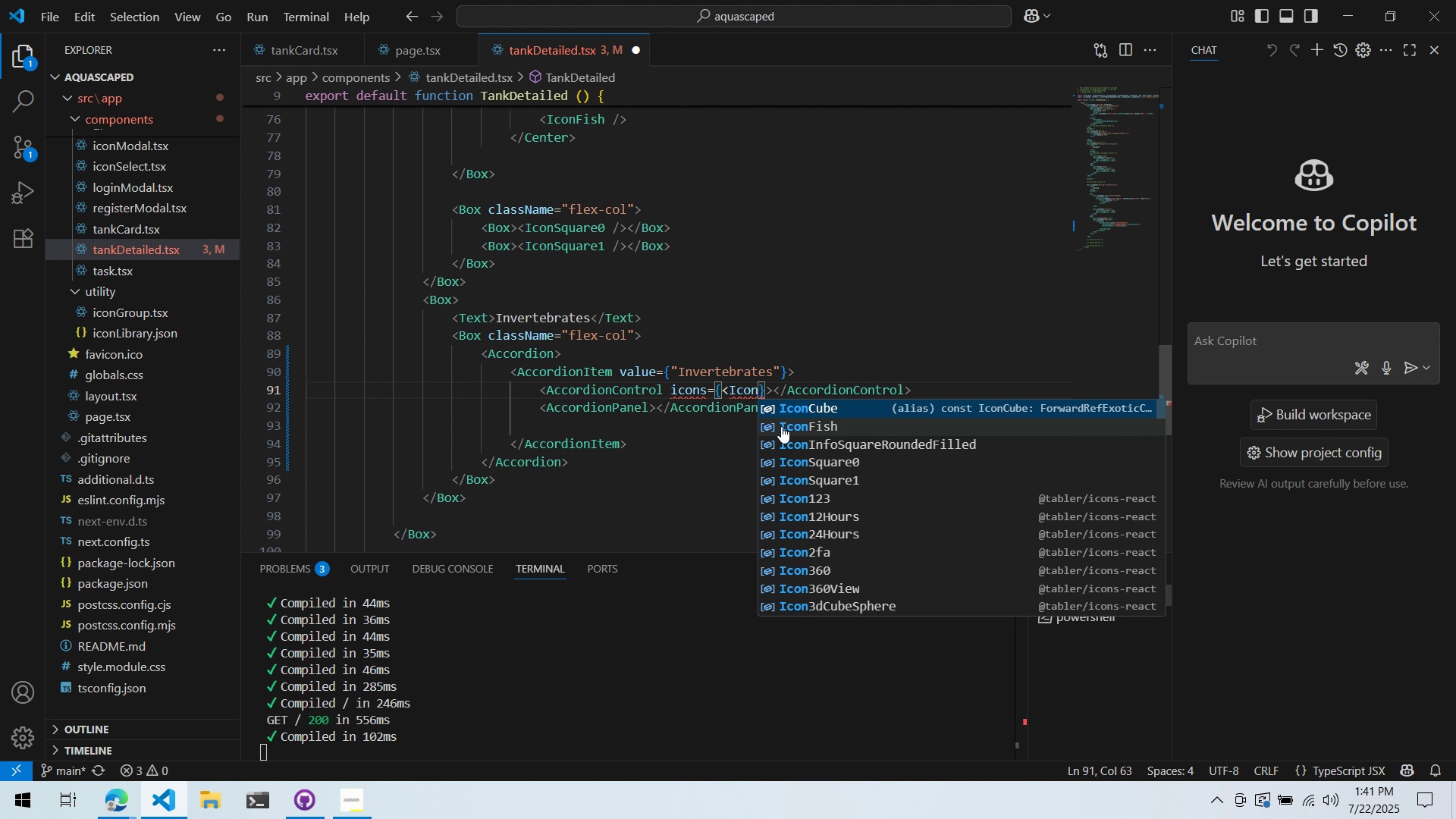 
key(Enter)
 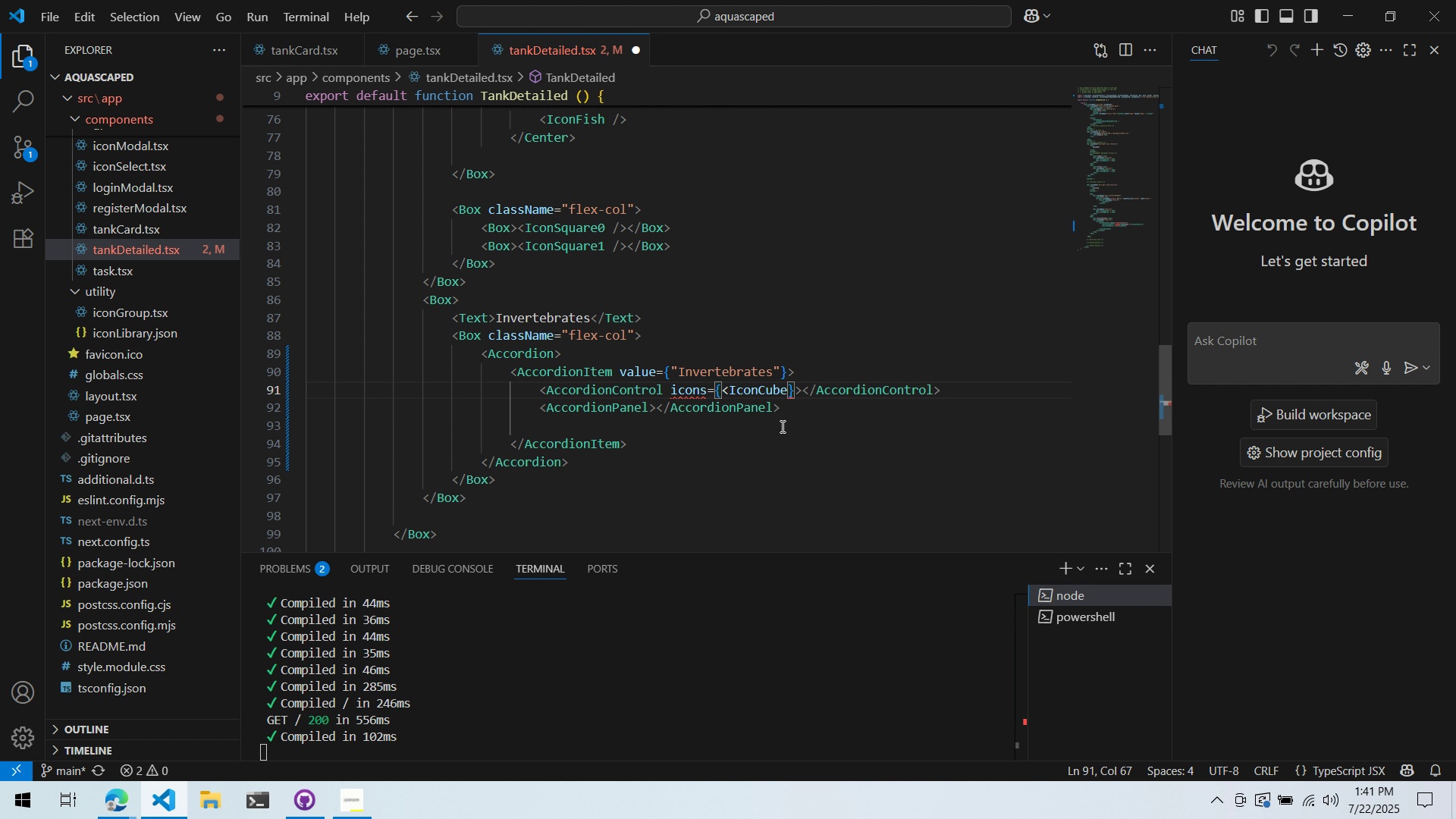 
key(Shift+Period)
 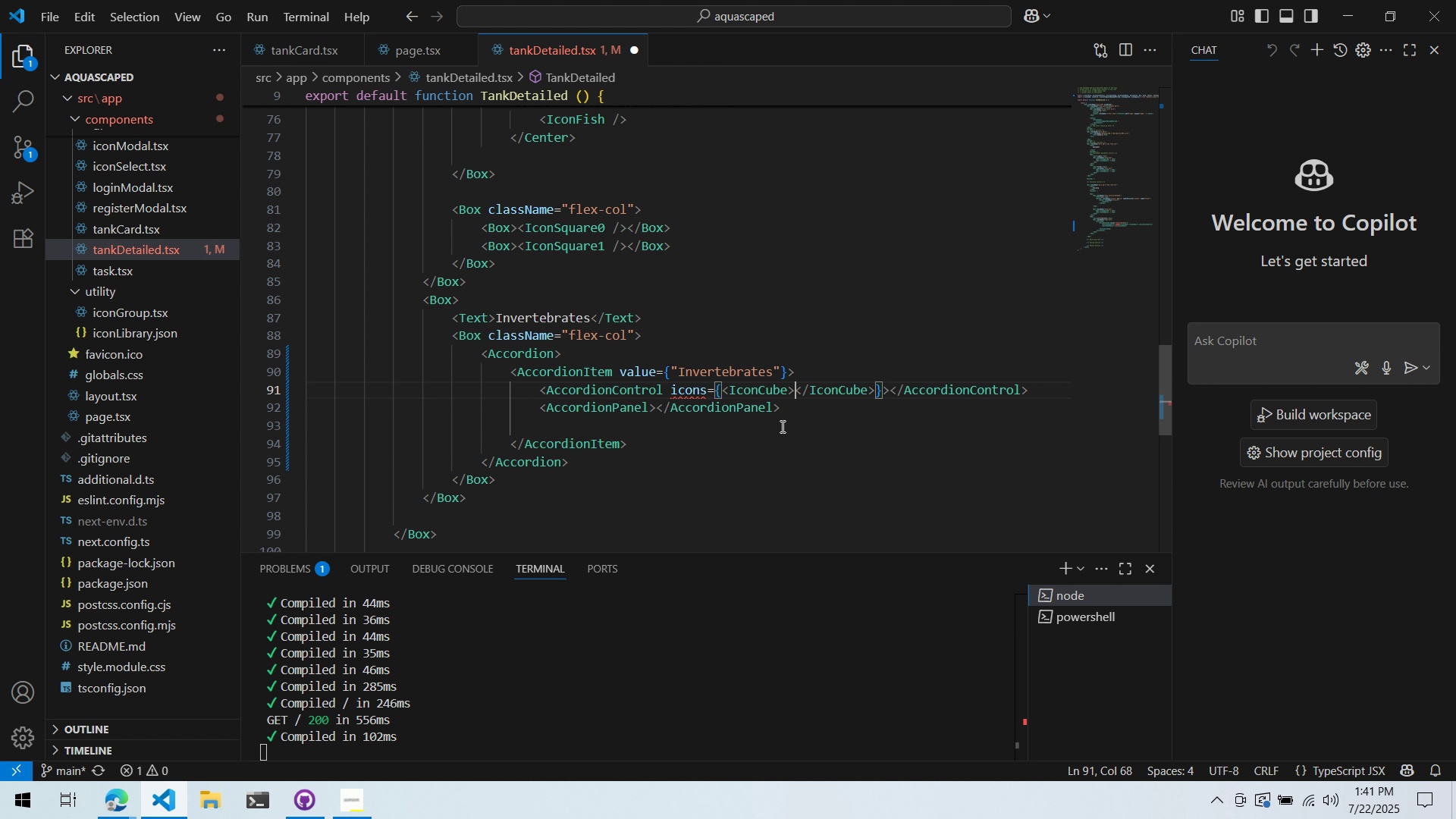 
key(Backspace)
 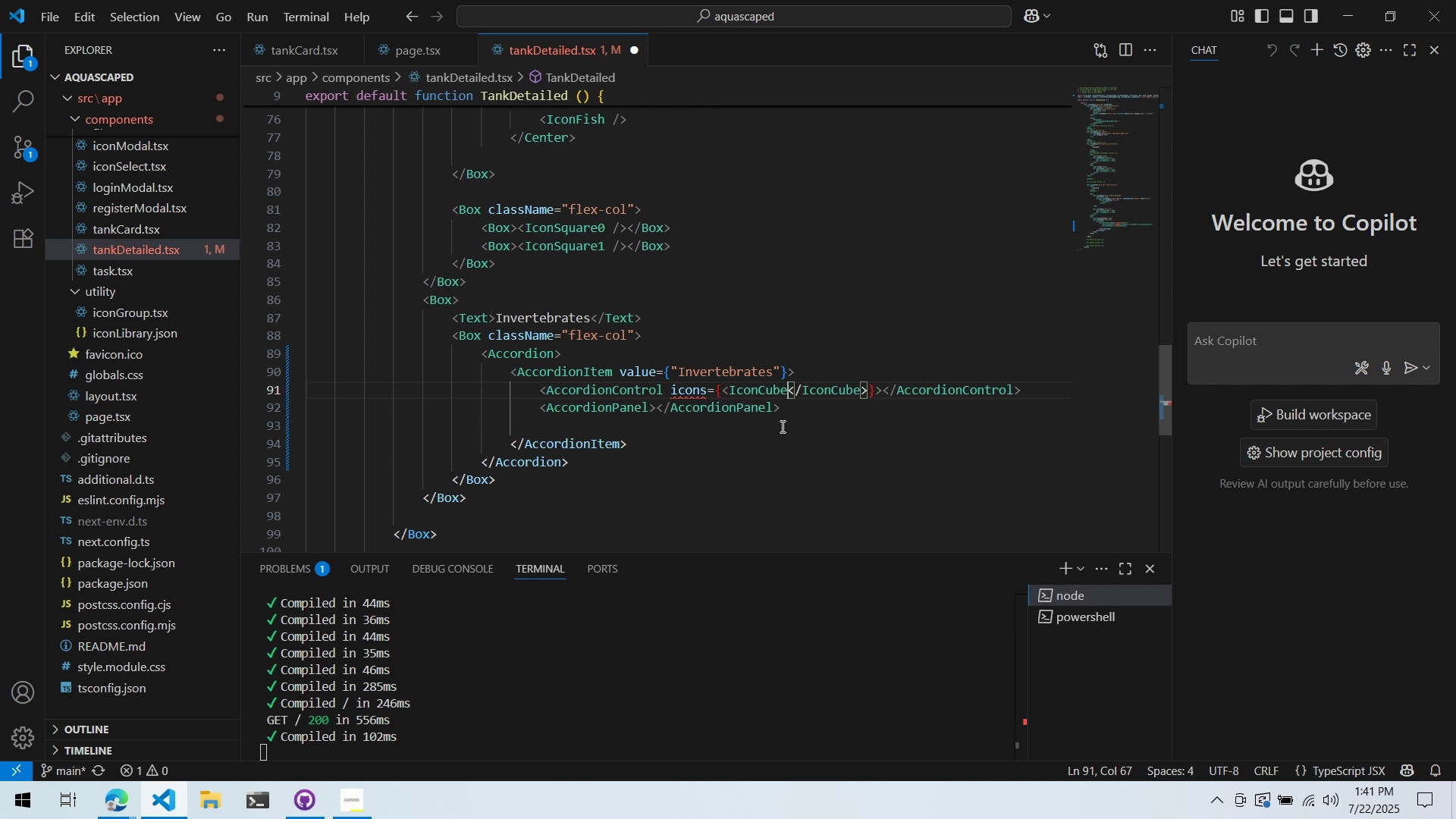 
key(Control+ArrowRight)
 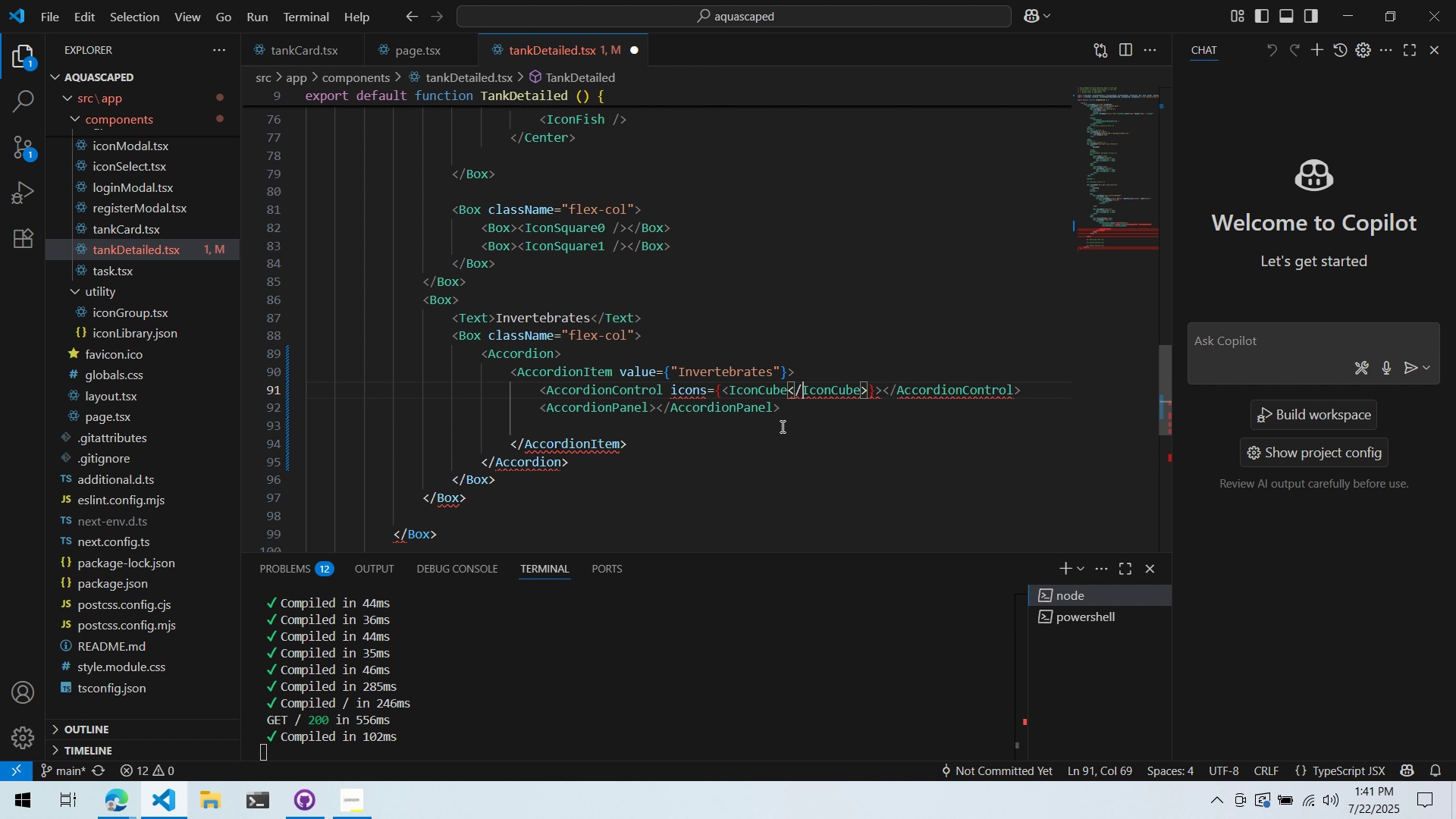 
key(Control+ArrowRight)
 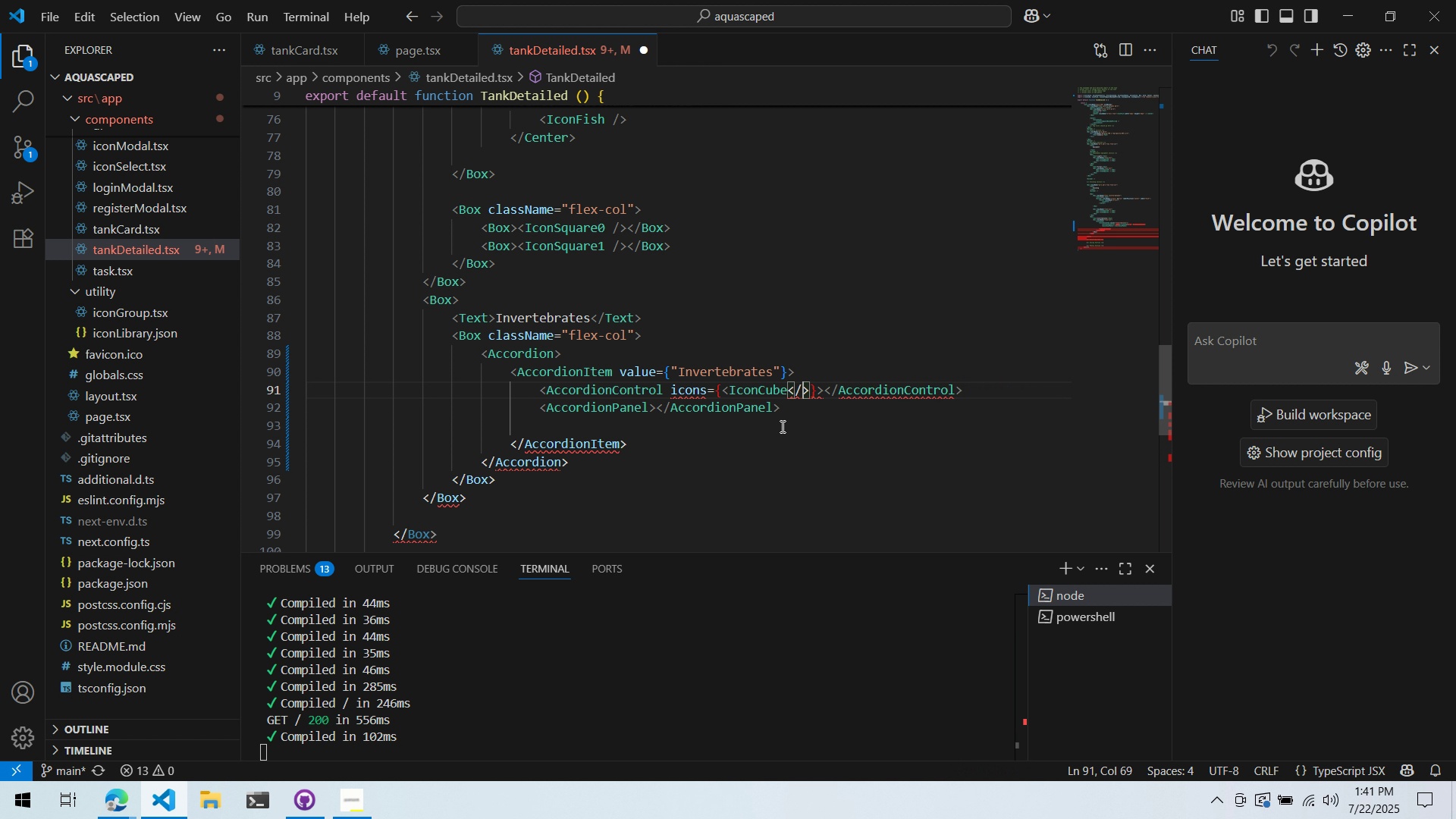 
key(Control+Backspace)
 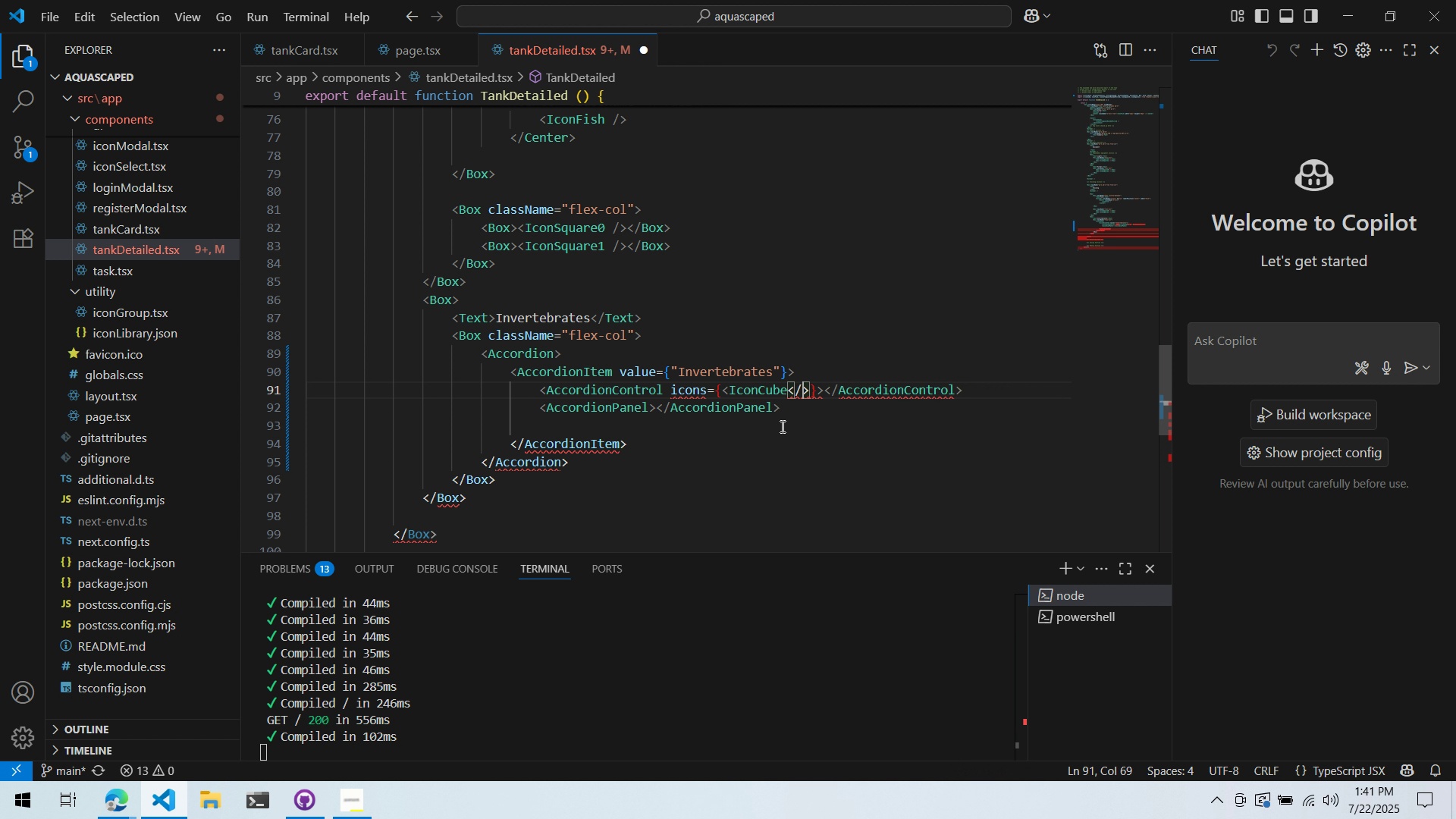 
key(ArrowRight)
 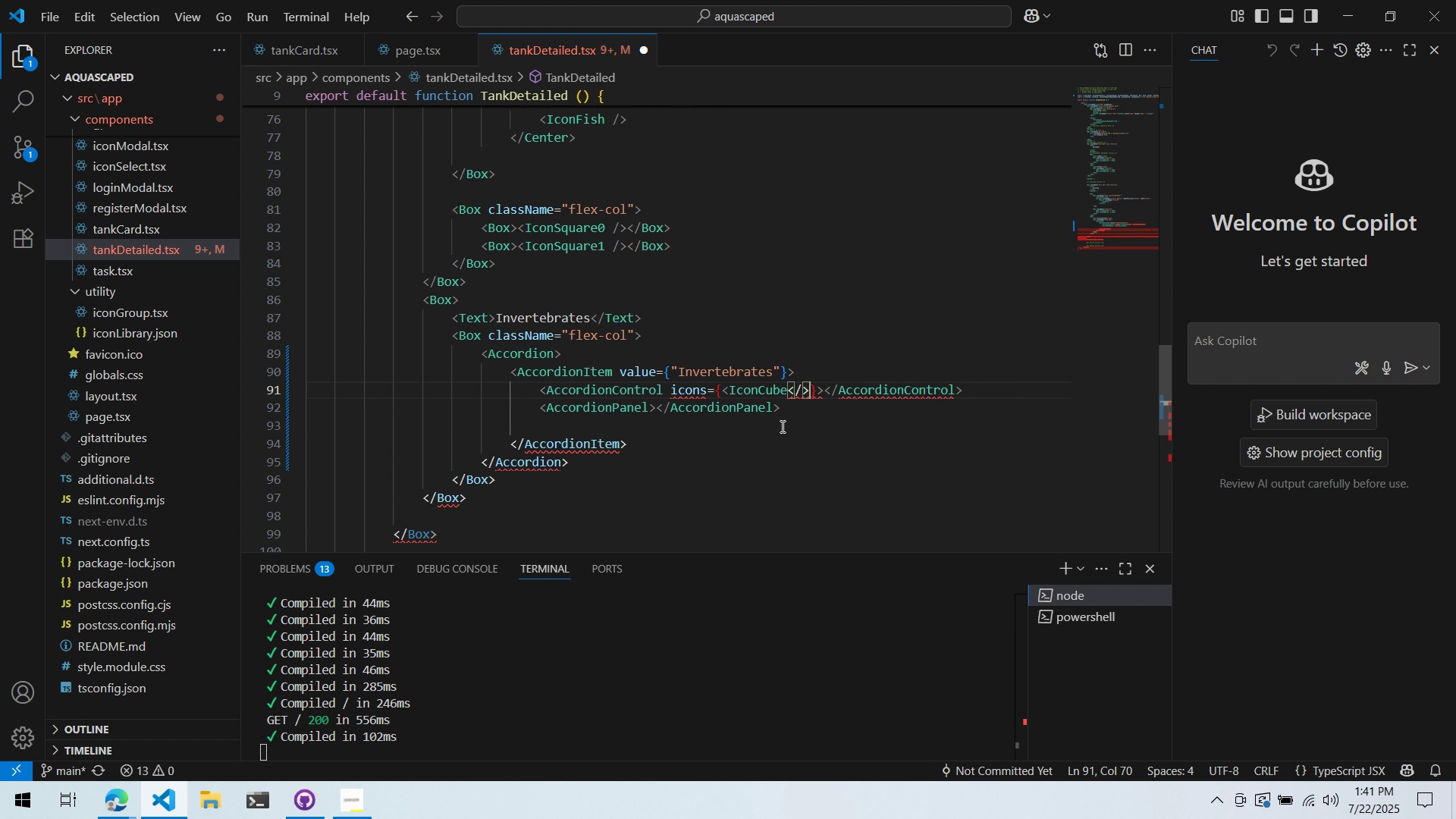 
key(Backspace)
 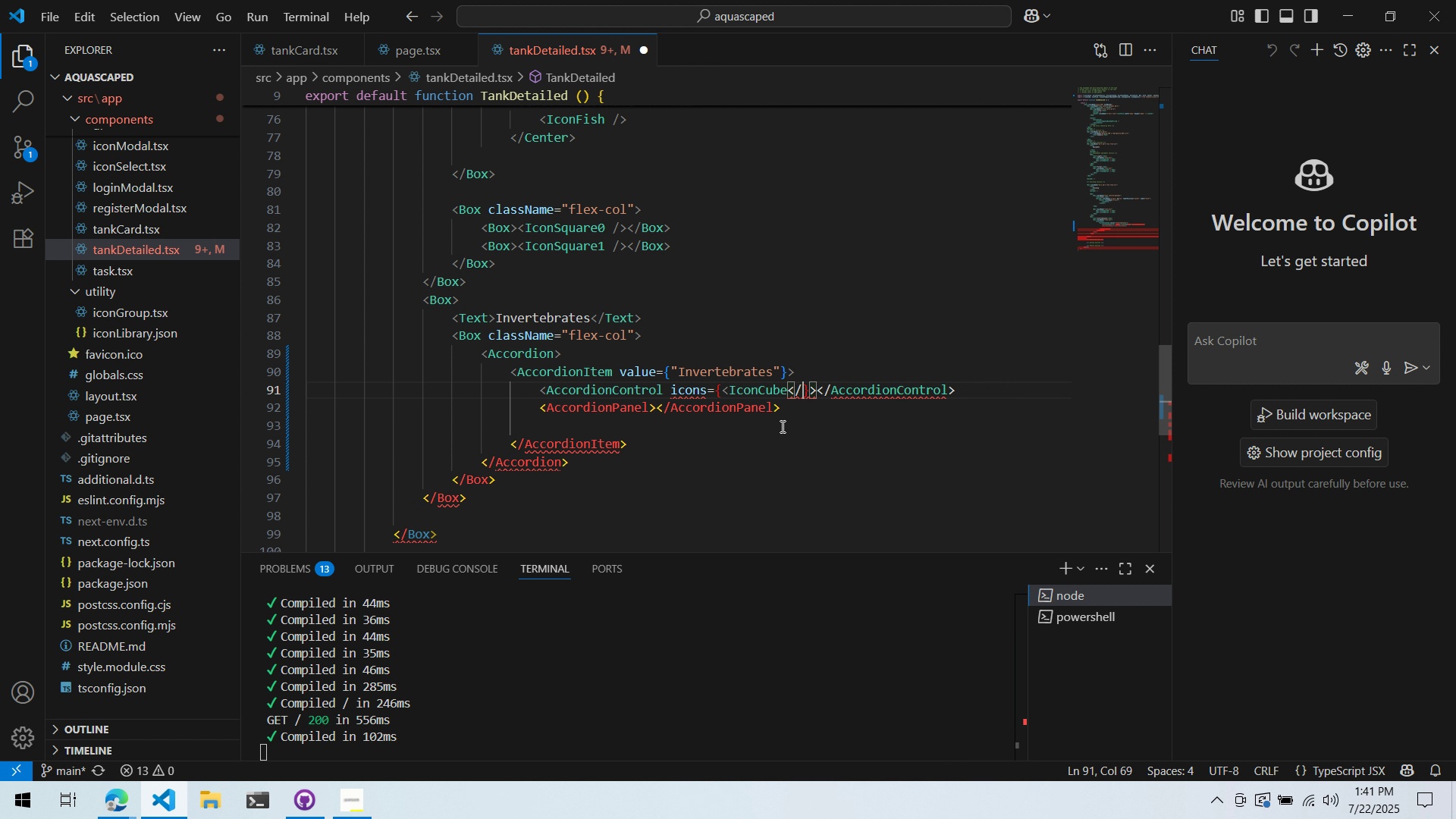 
key(Backspace)
 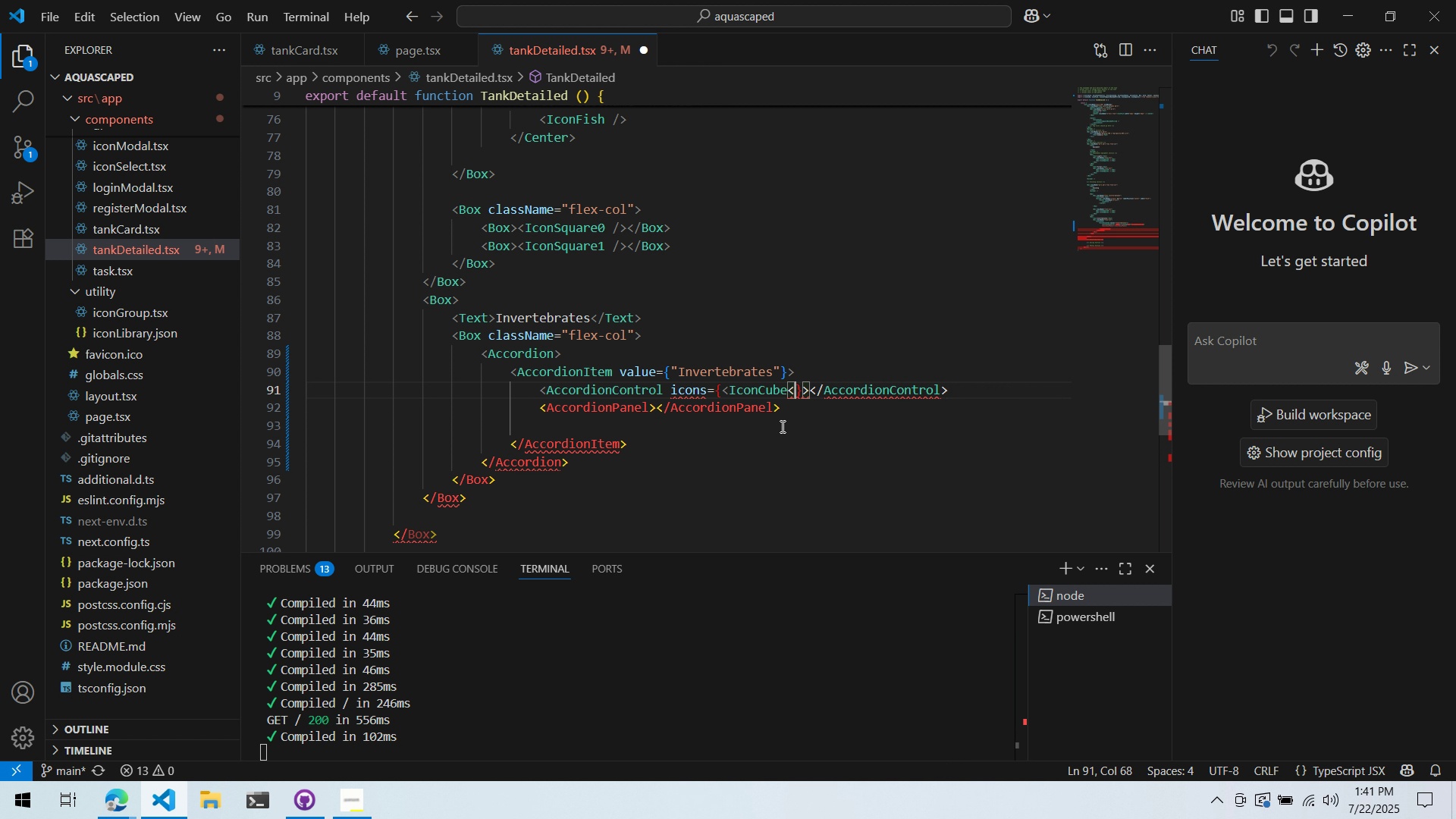 
key(Backspace)
 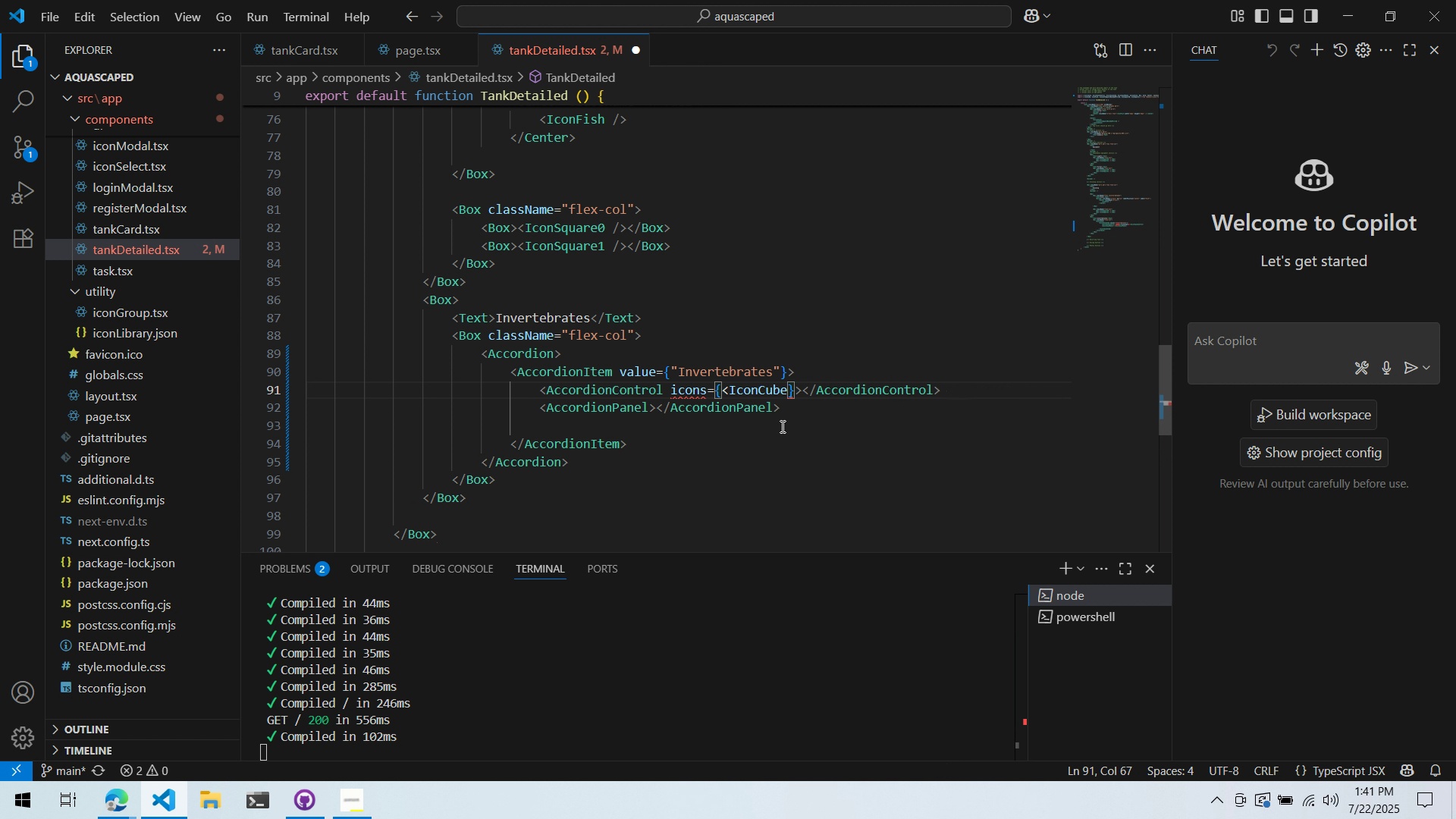 
key(Control+ArrowLeft)
 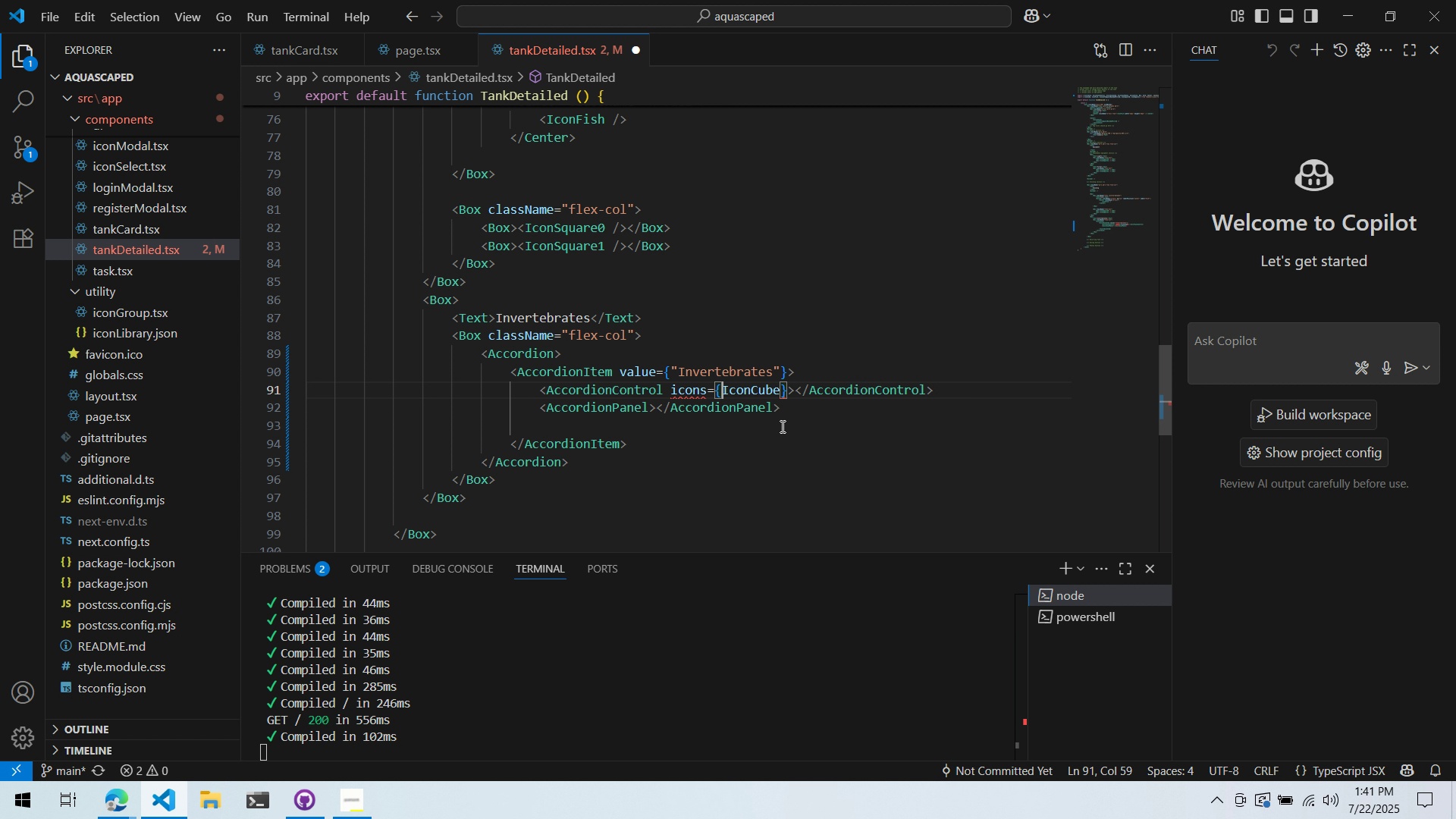 
key(Backspace)
 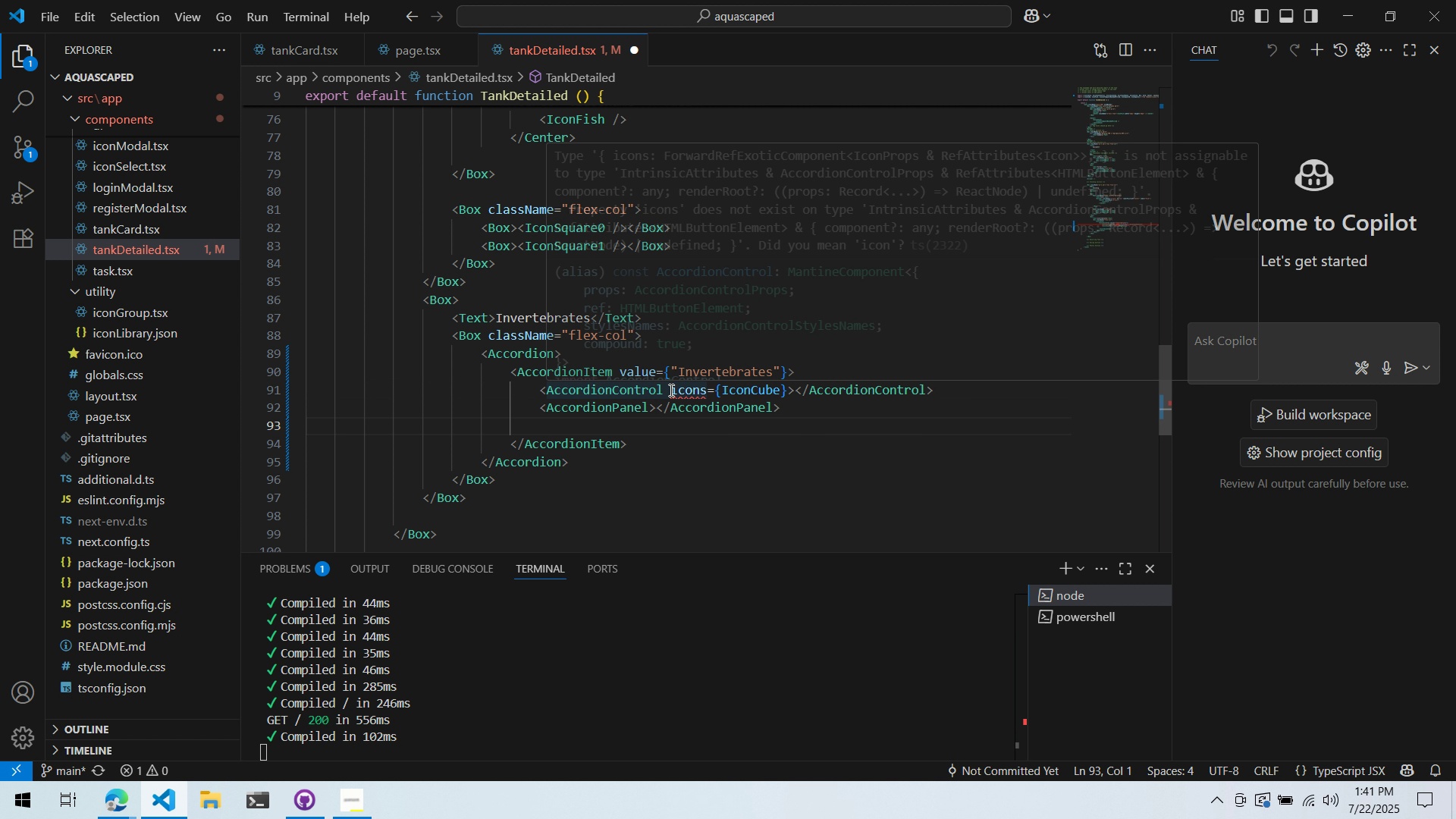 
key(Alt+AltLeft)
 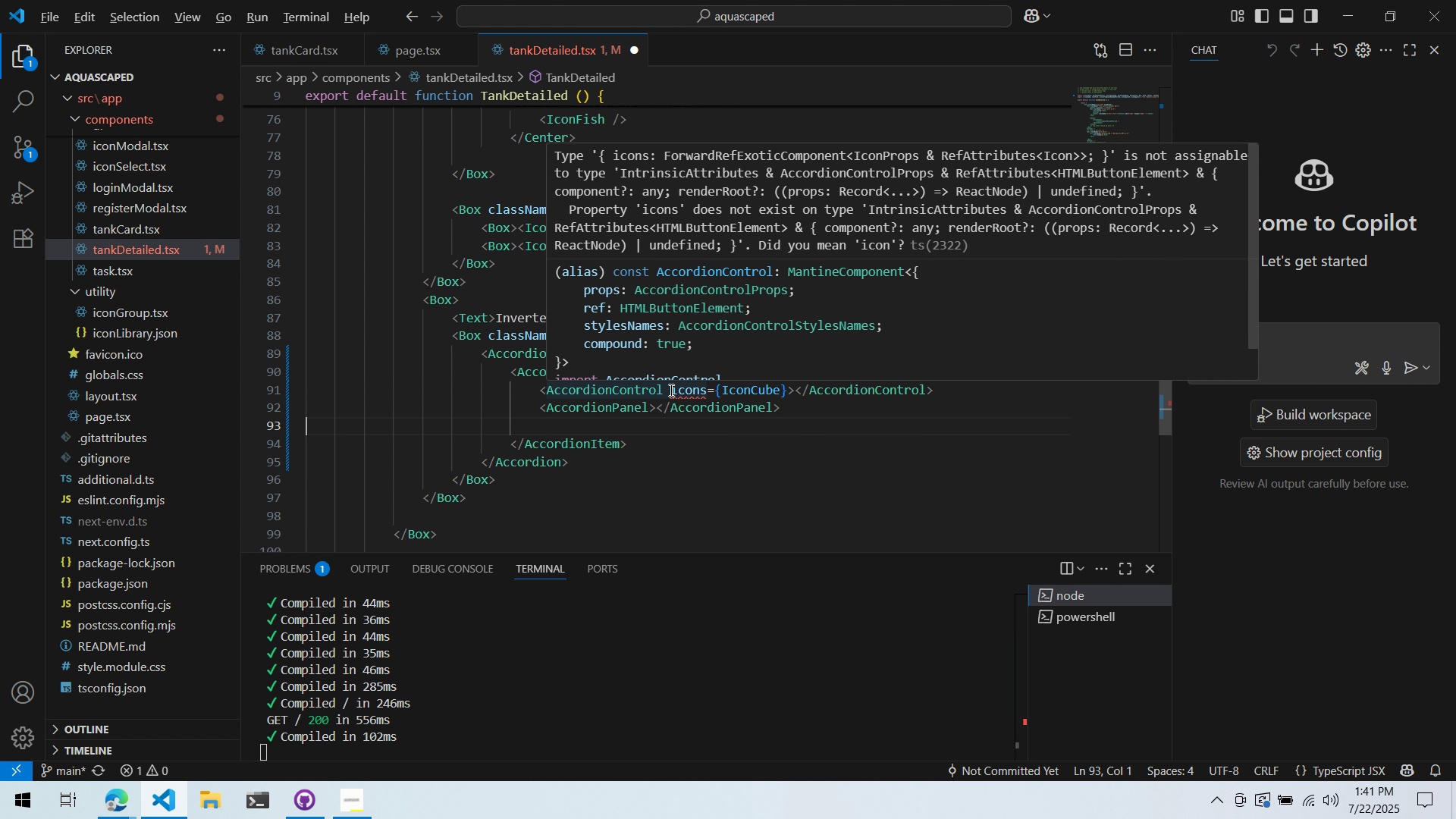 
key(Alt+Tab)
 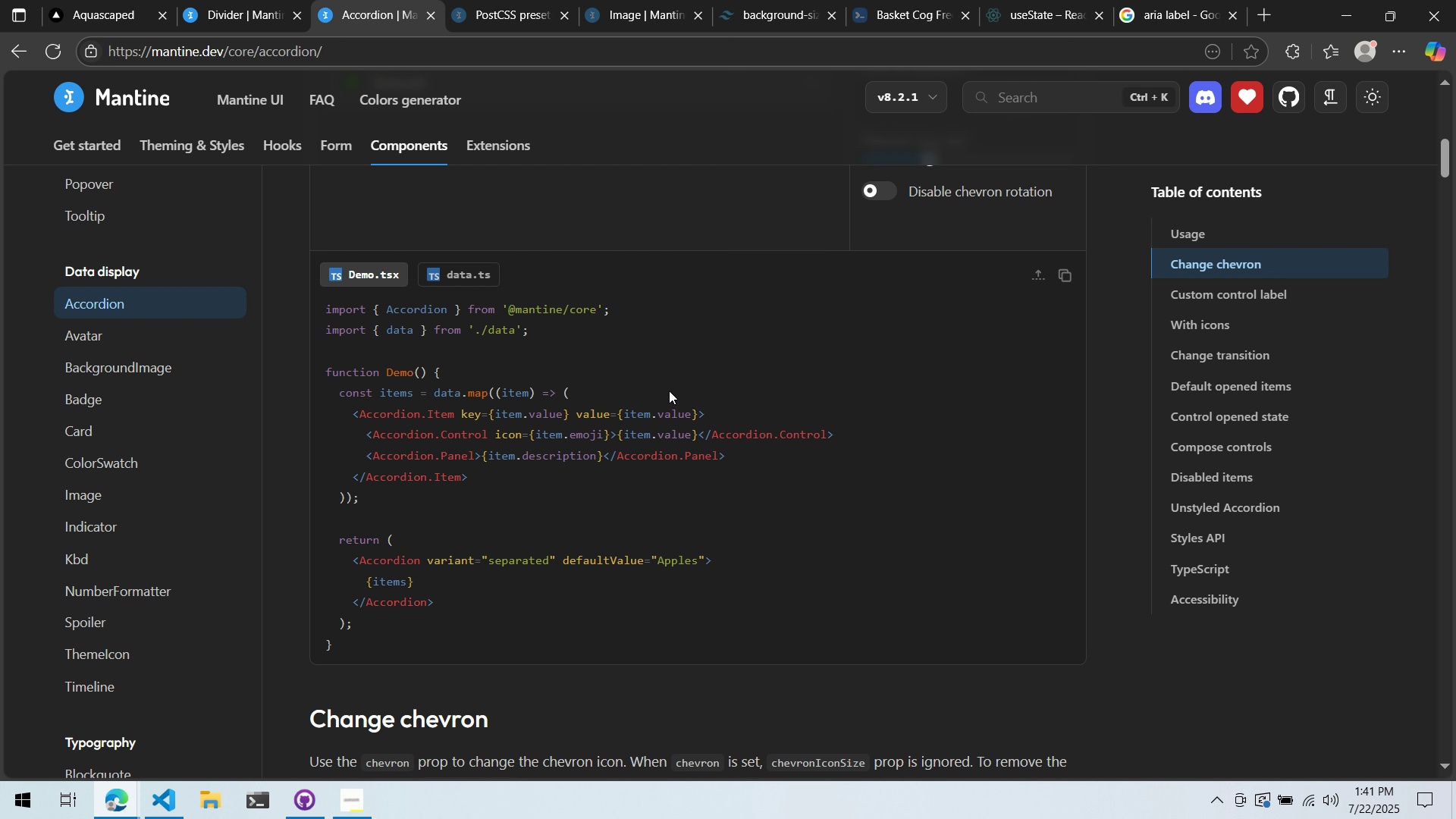 
scroll: coordinate [614, 412], scroll_direction: down, amount: 23.0
 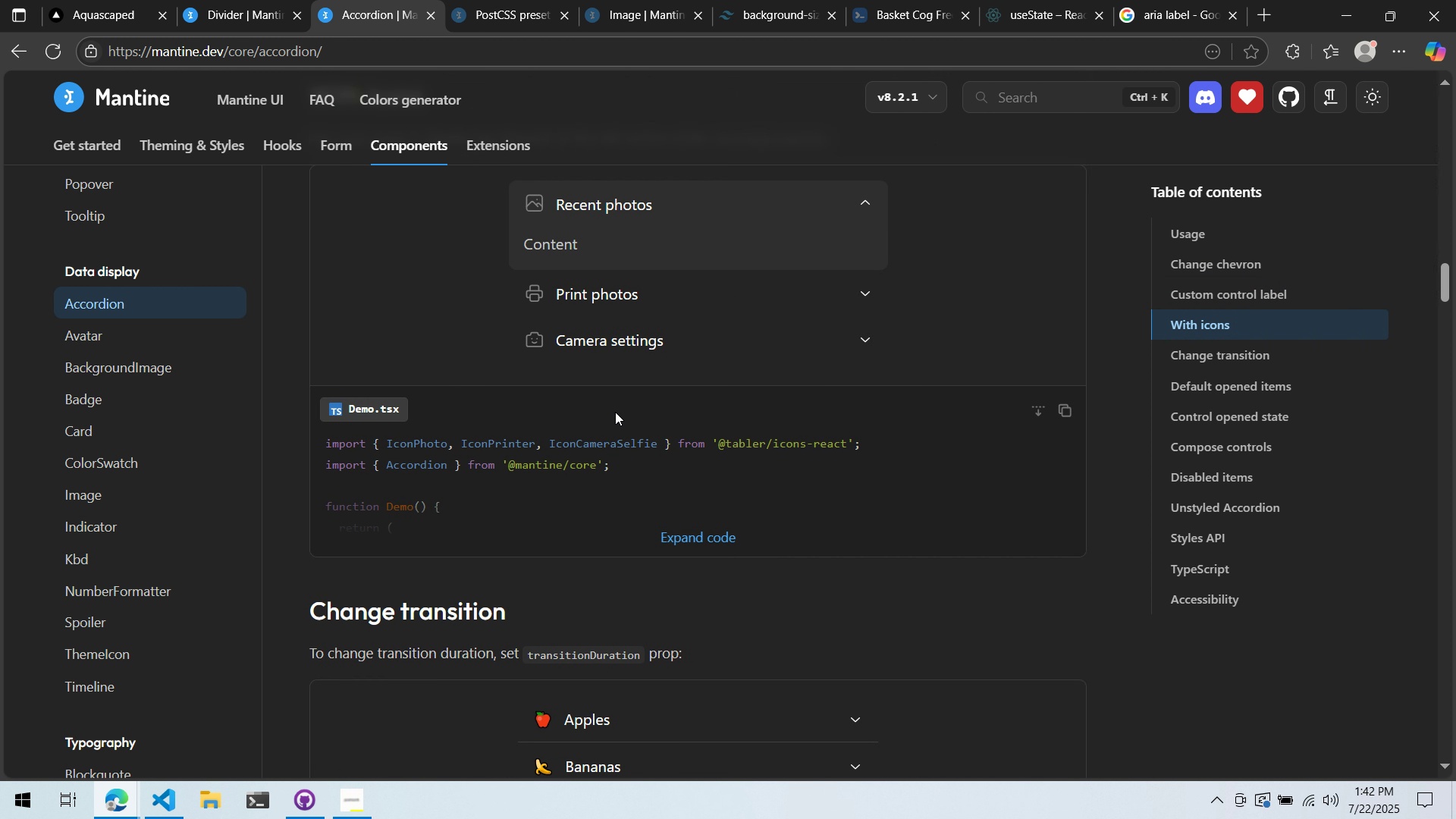 
scroll: coordinate [715, 482], scroll_direction: up, amount: 4.0
 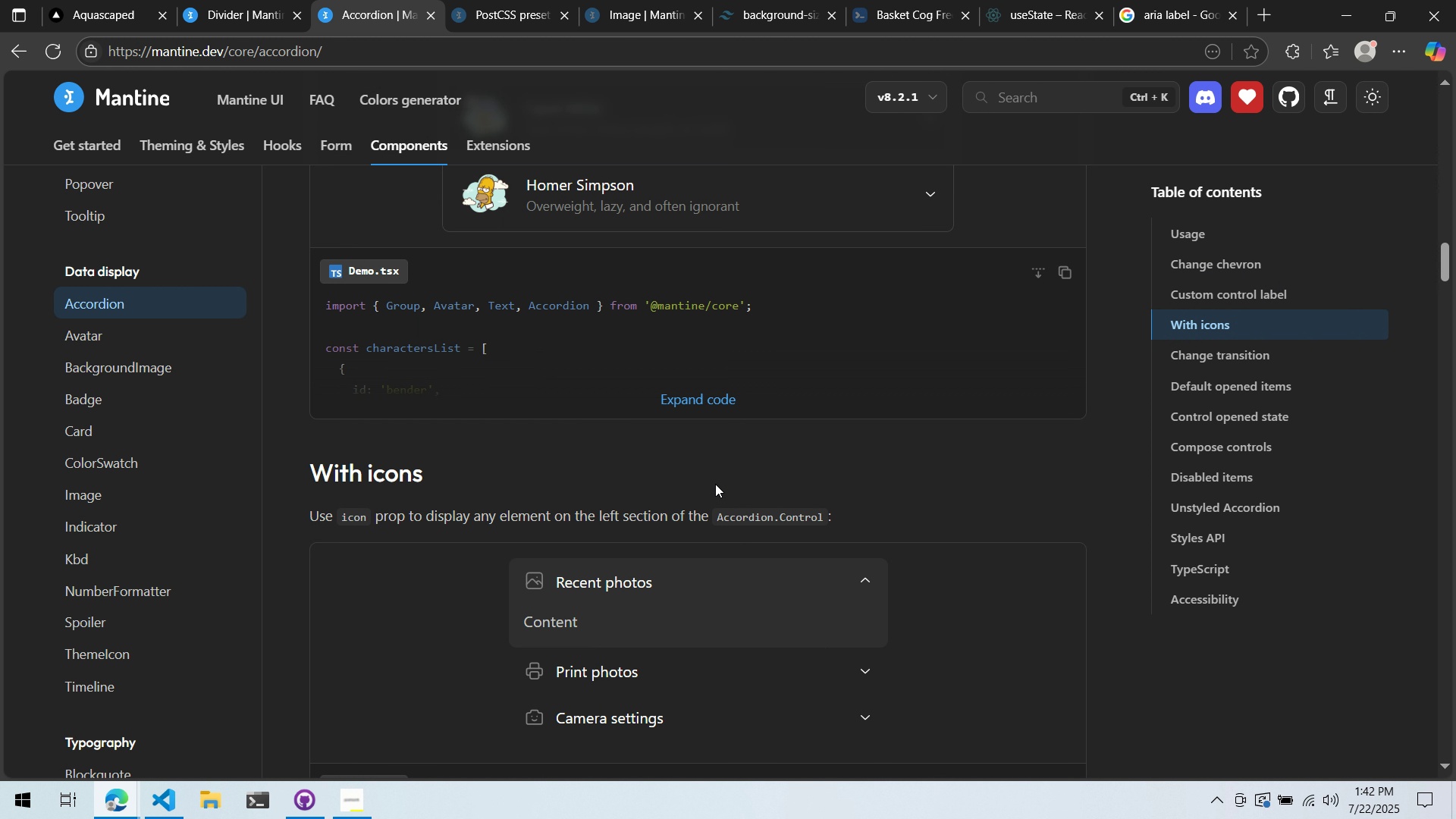 
scroll: coordinate [715, 484], scroll_direction: down, amount: 5.0
 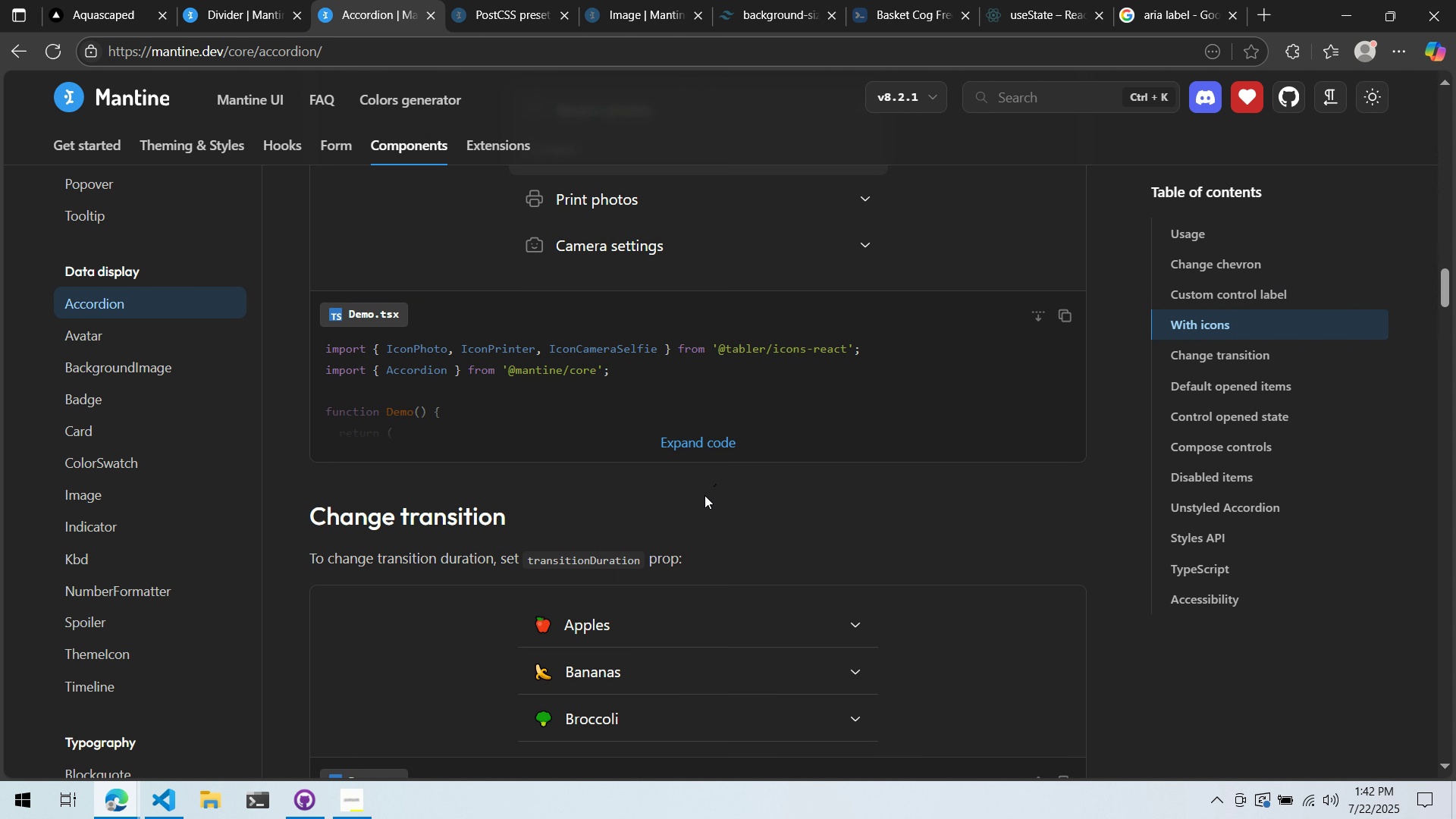 
left_click_drag(start_coordinate=[686, 453], to_coordinate=[685, 449])
 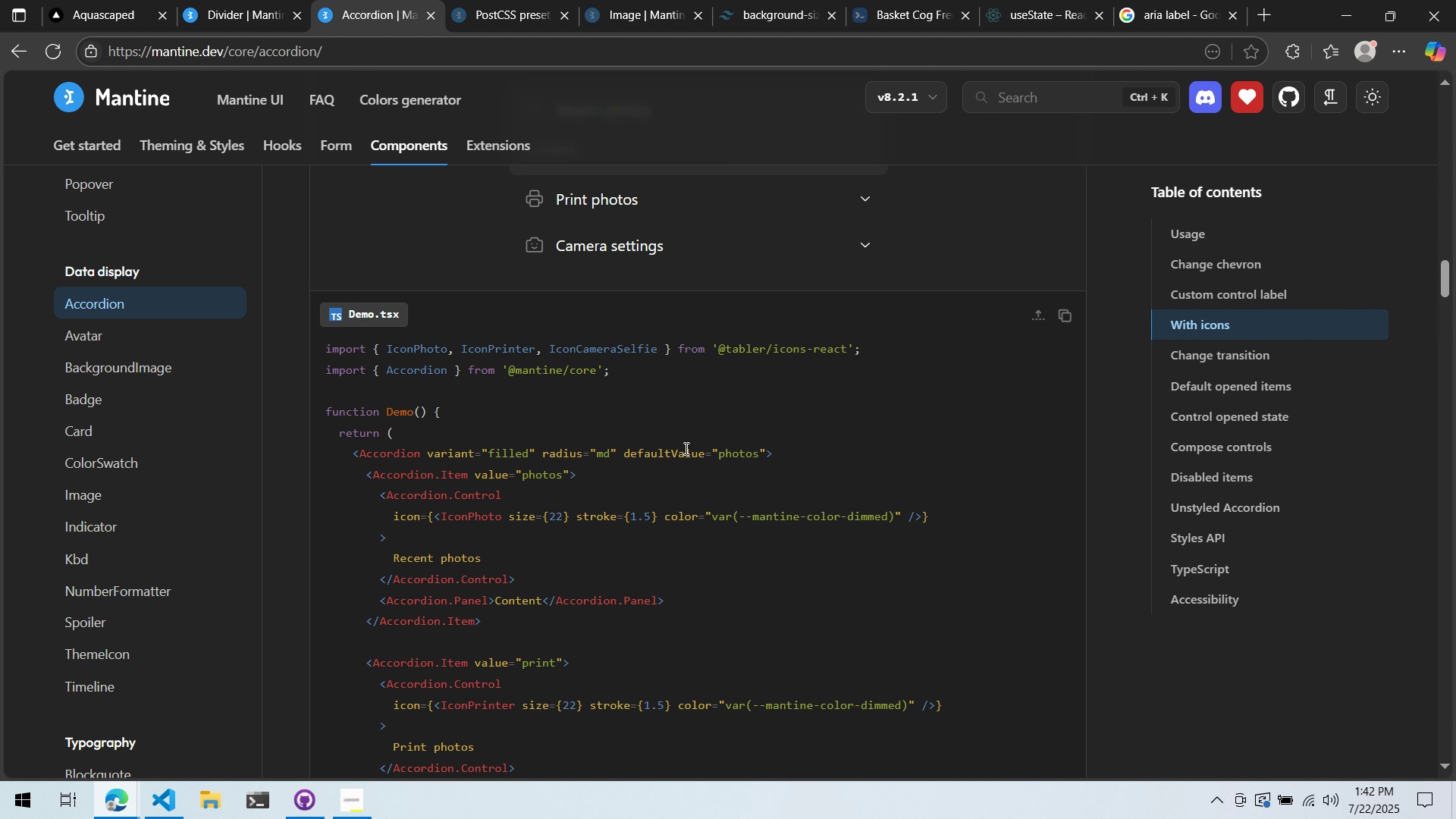 
wait(5.86)
 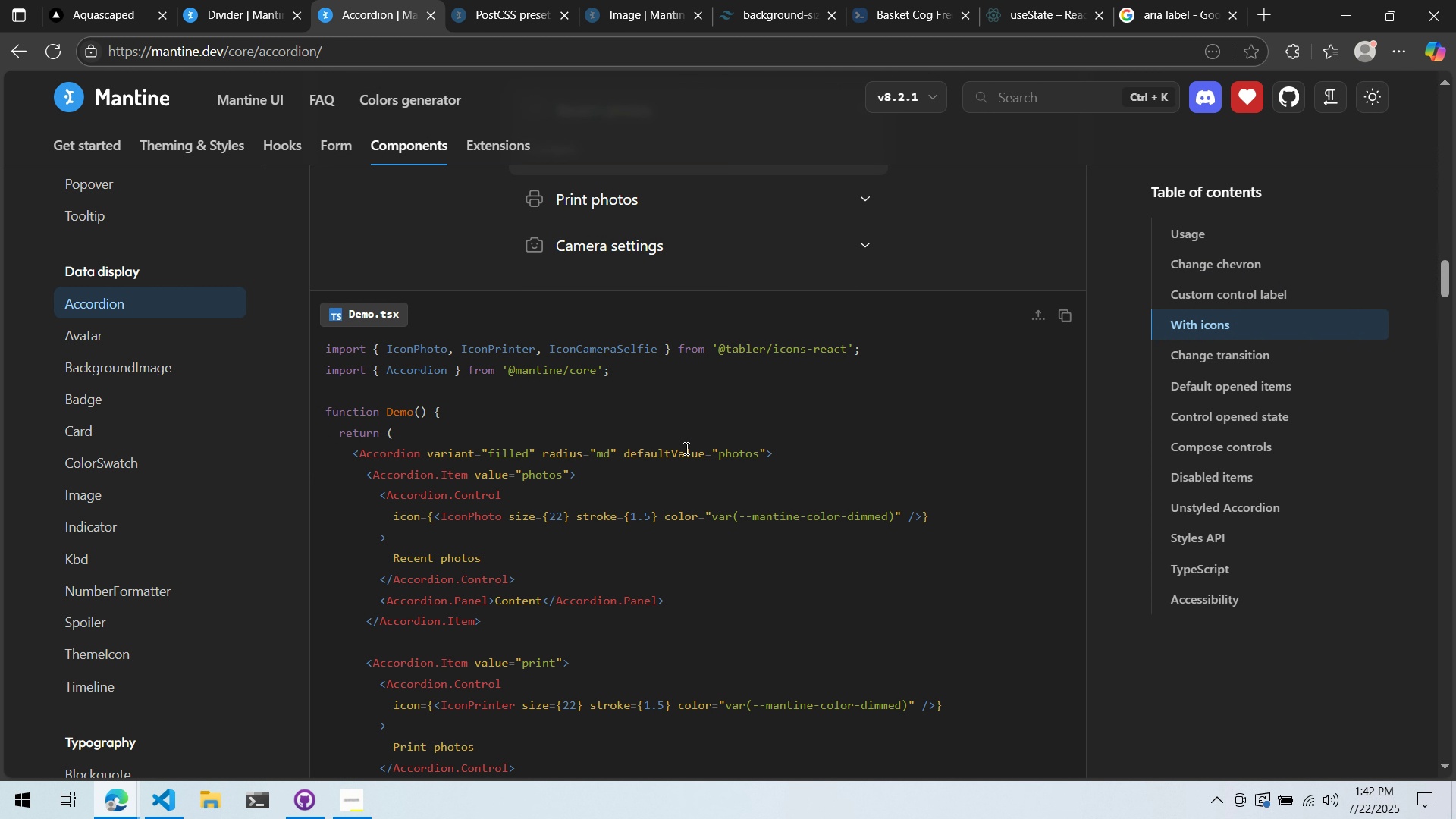 
key(Alt+AltLeft)
 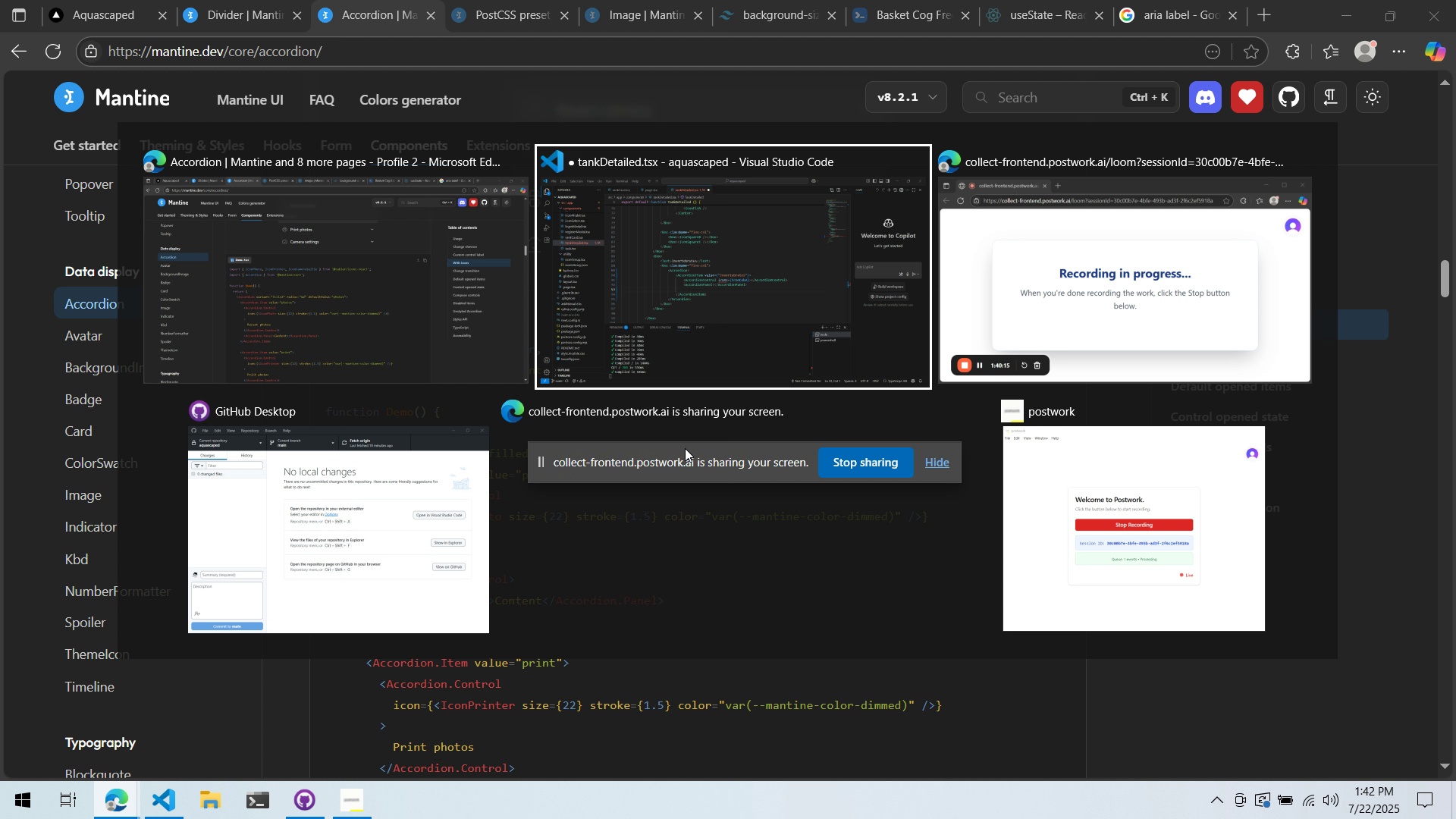 
key(Alt+Tab)
 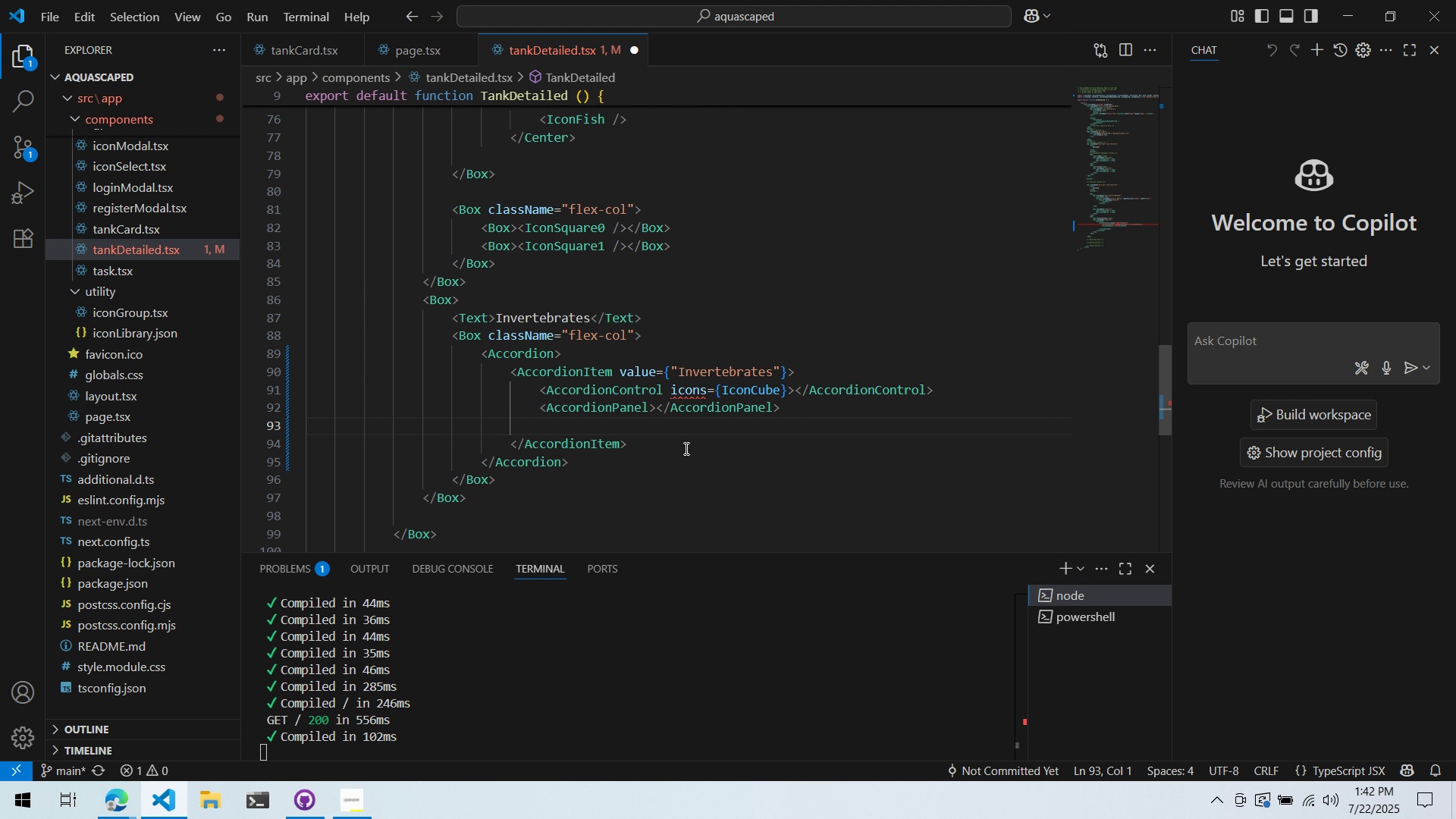 
key(Alt+AltLeft)
 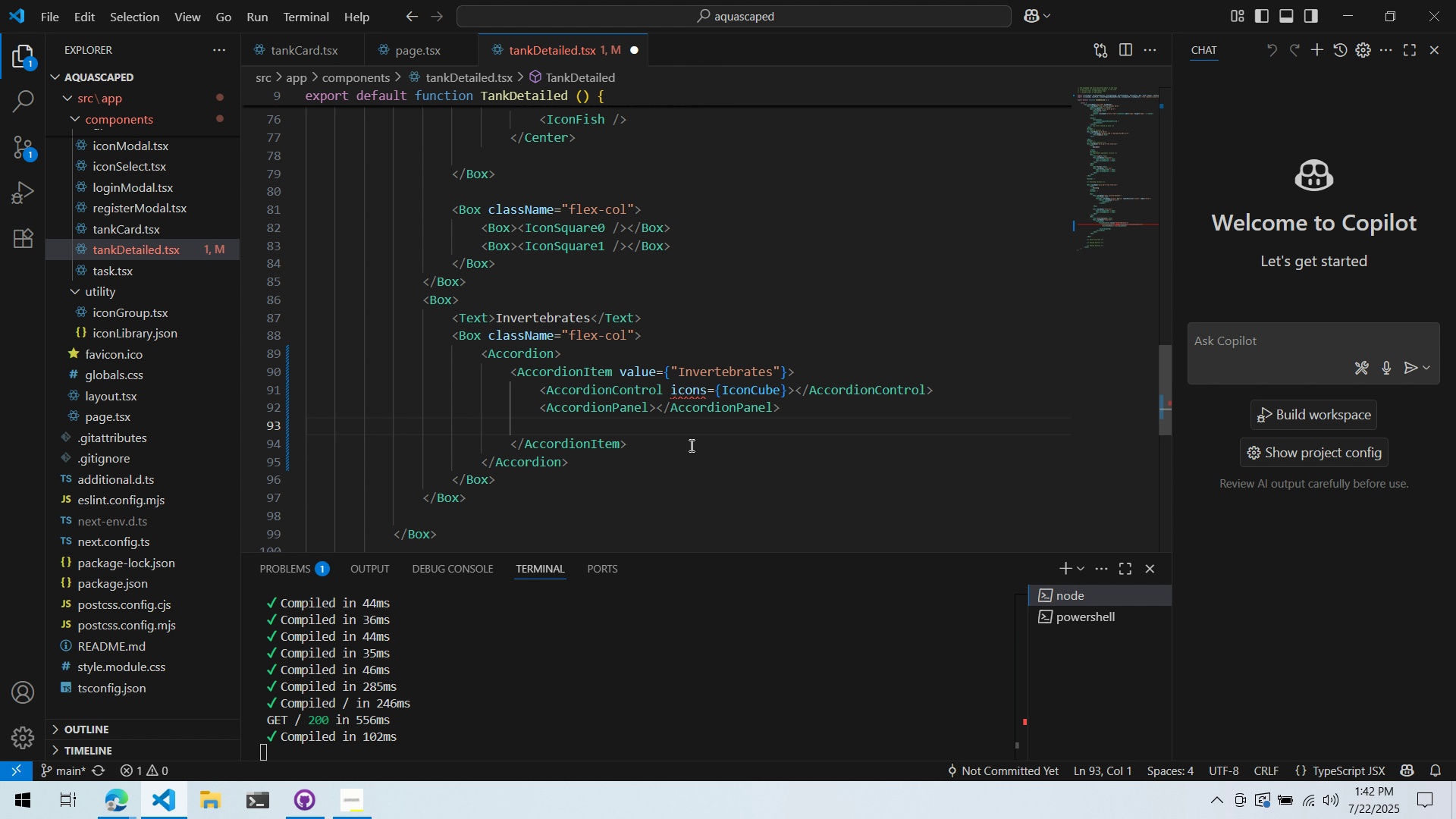 
key(Alt+Tab)
 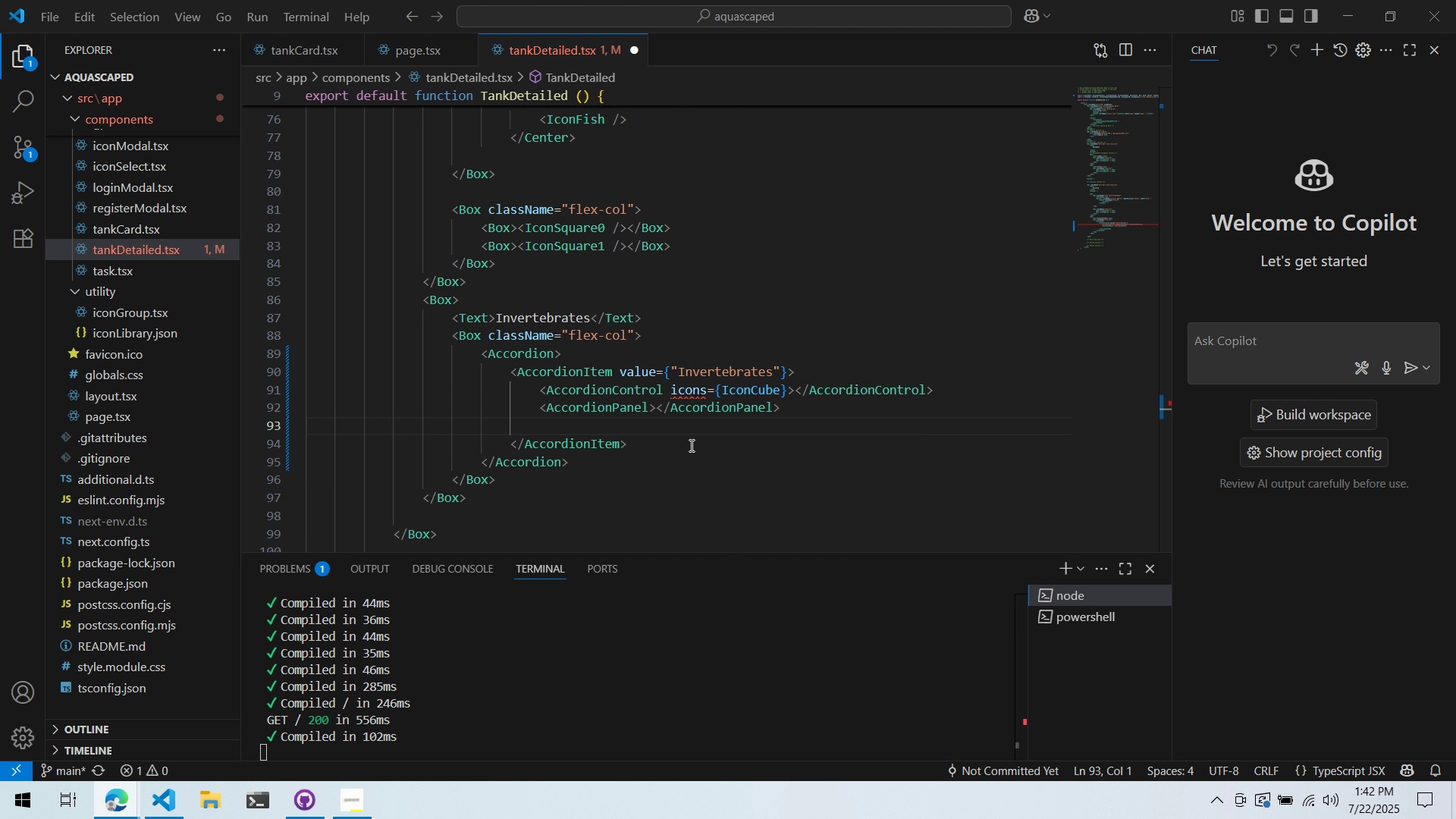 
key(Alt+AltLeft)
 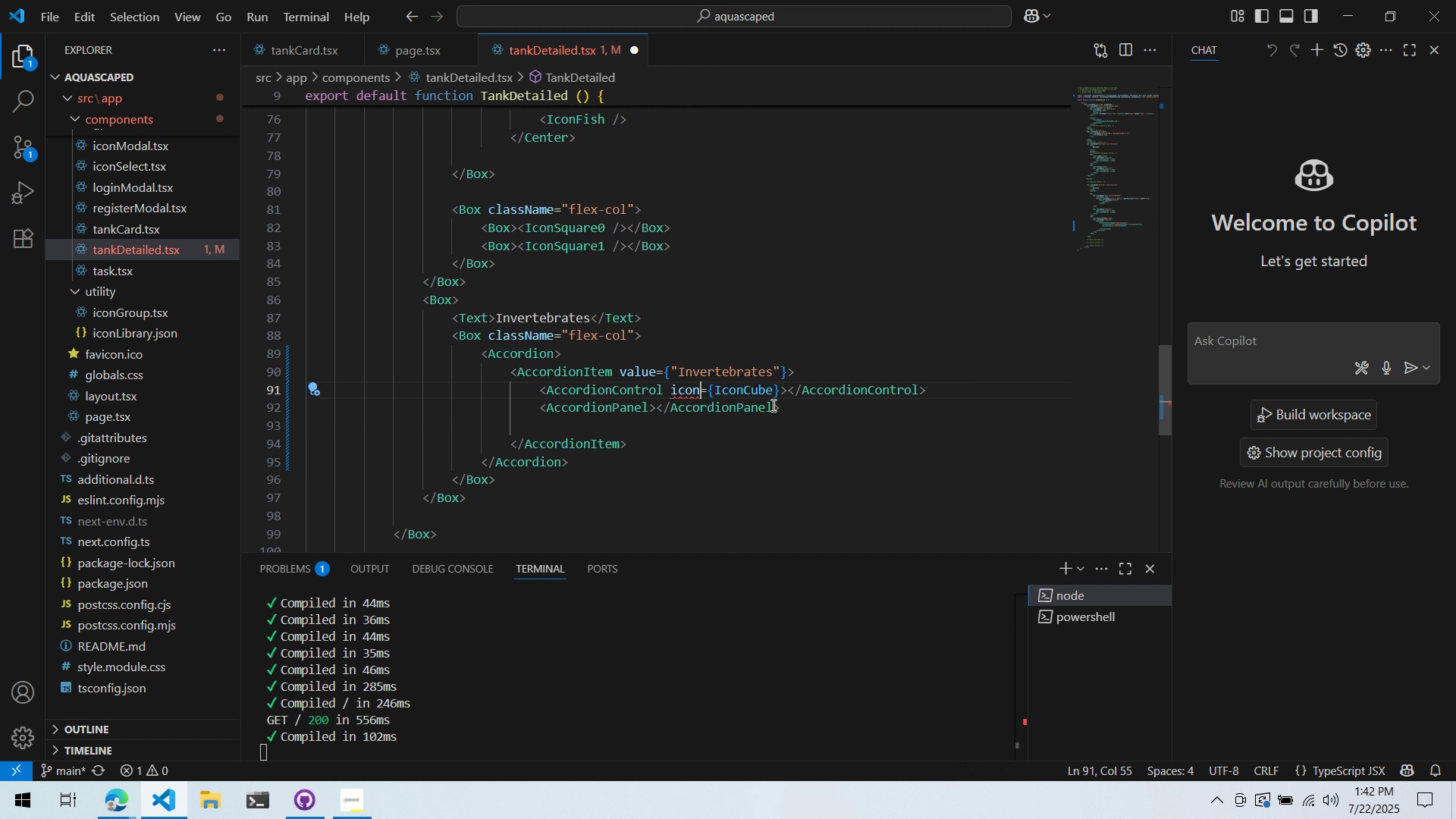 
key(Alt+Tab)
 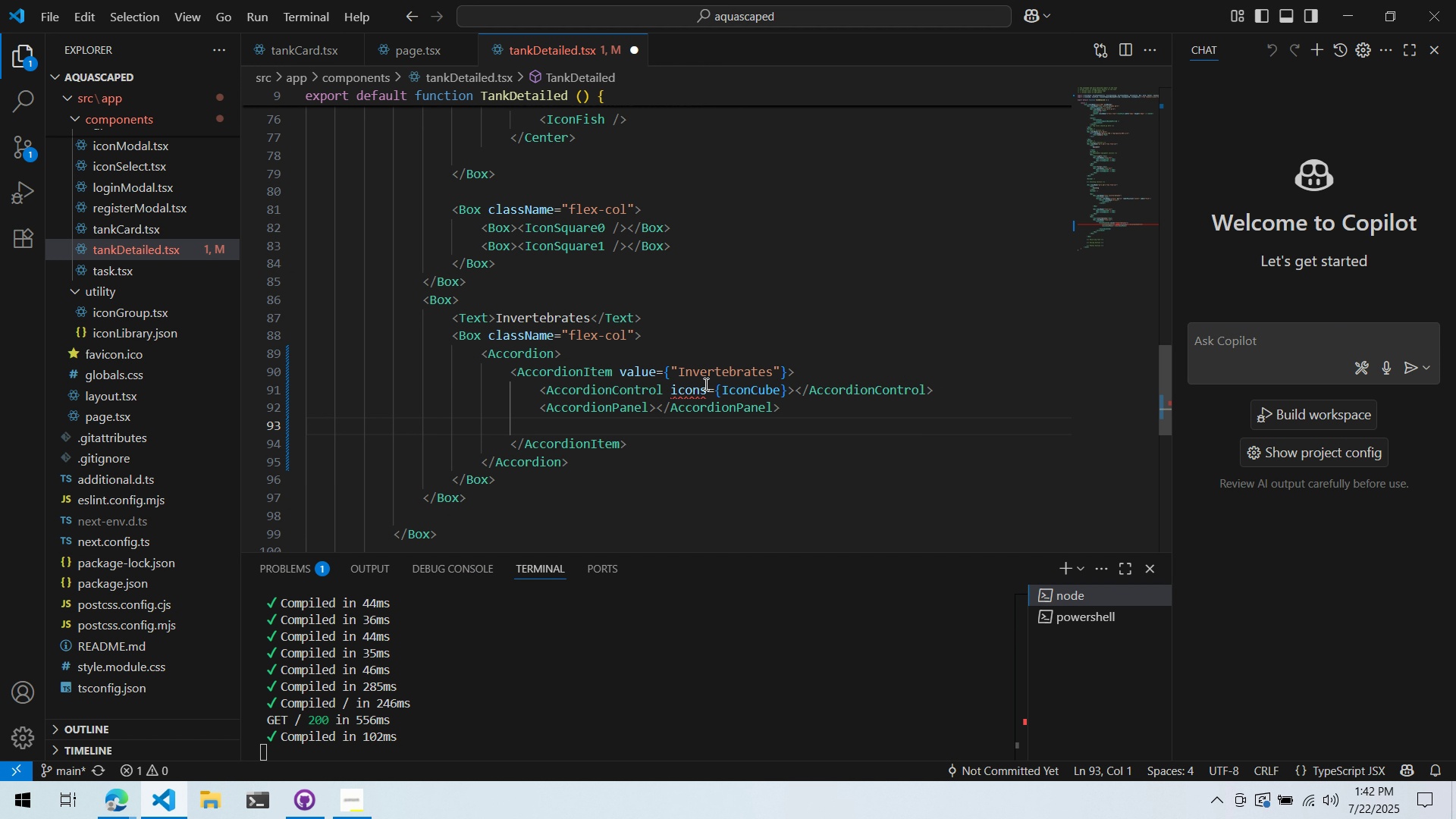 
left_click([710, 388])
 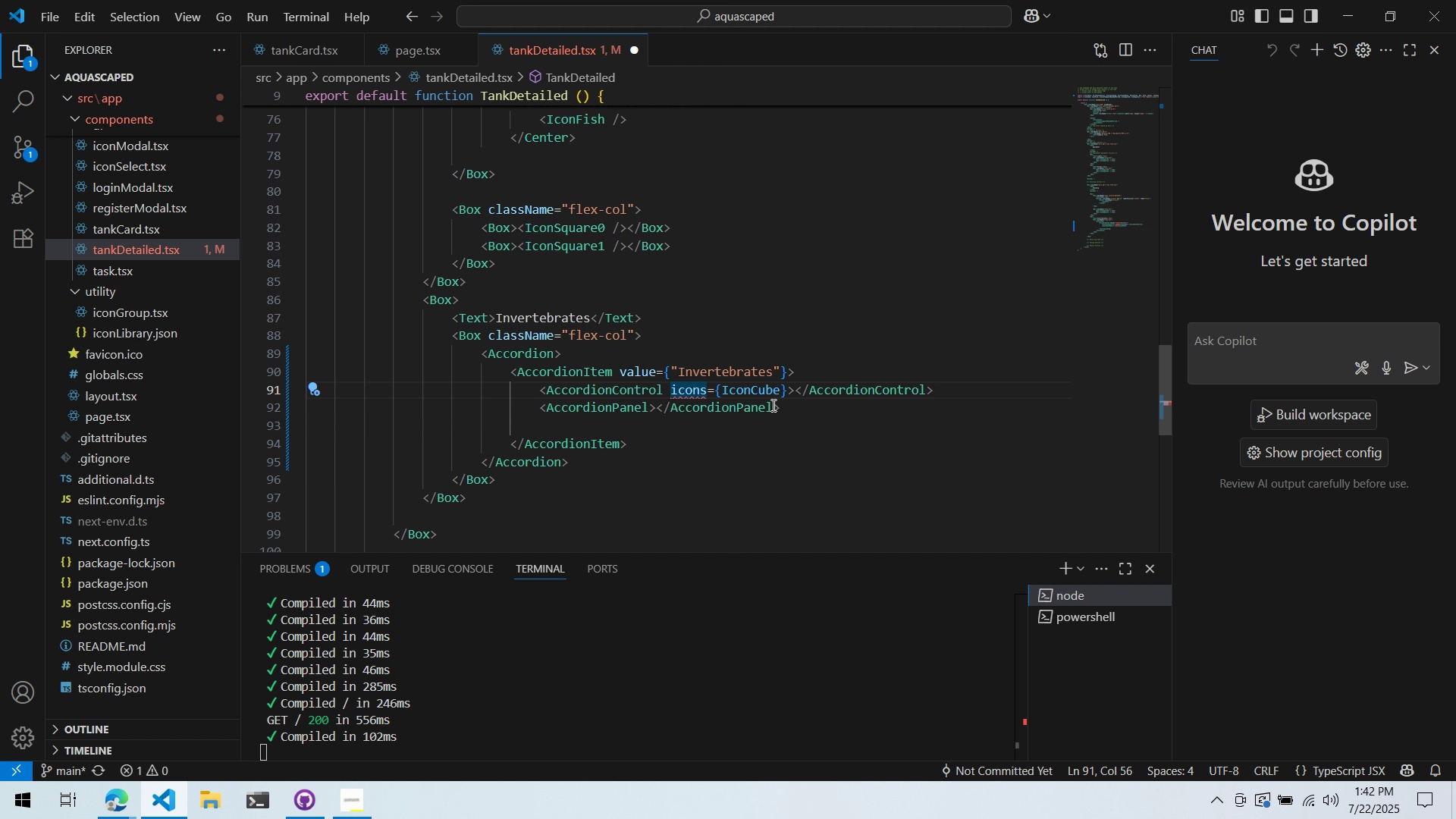 
key(Backspace)
 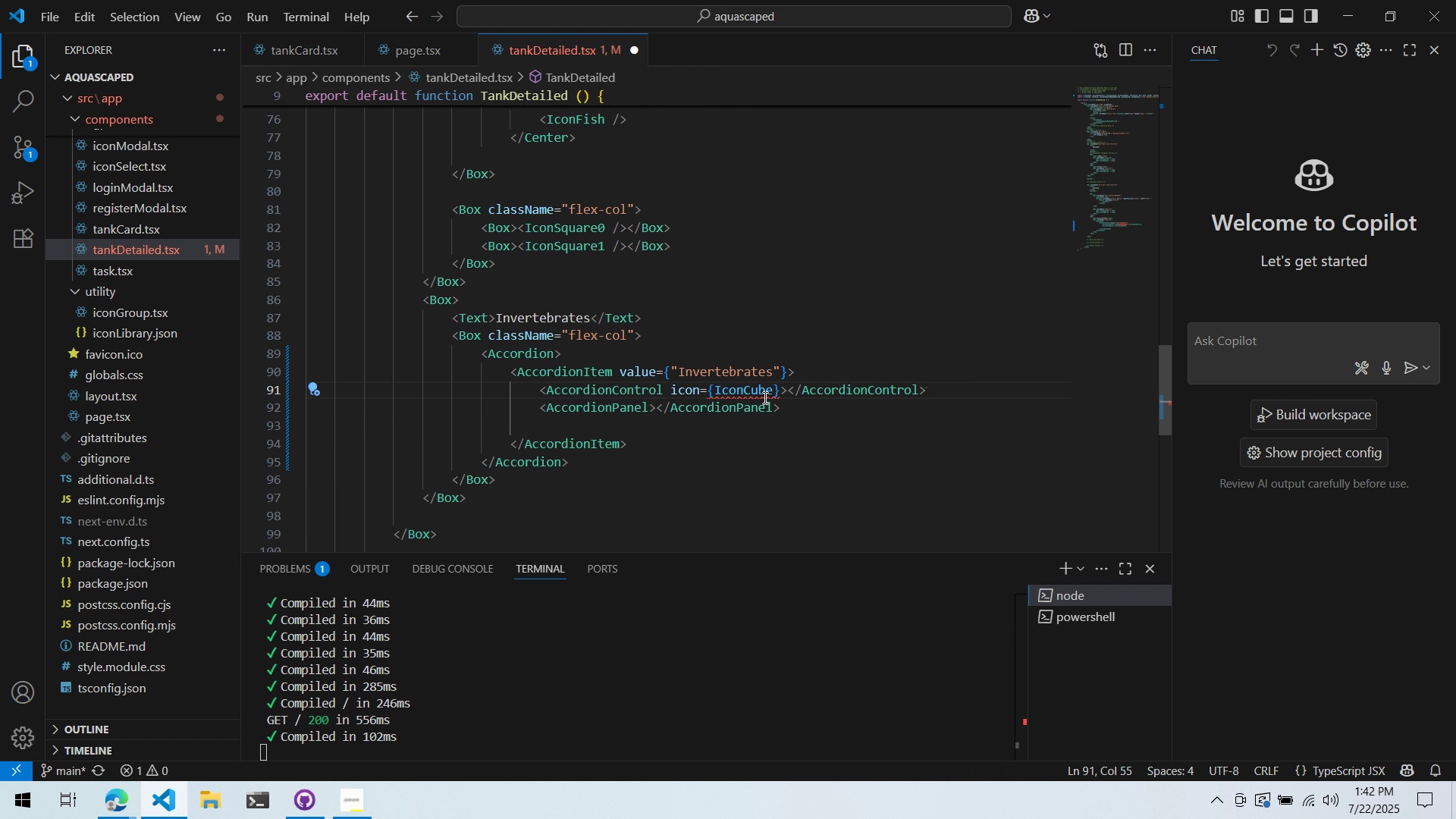 
double_click([760, 394])
 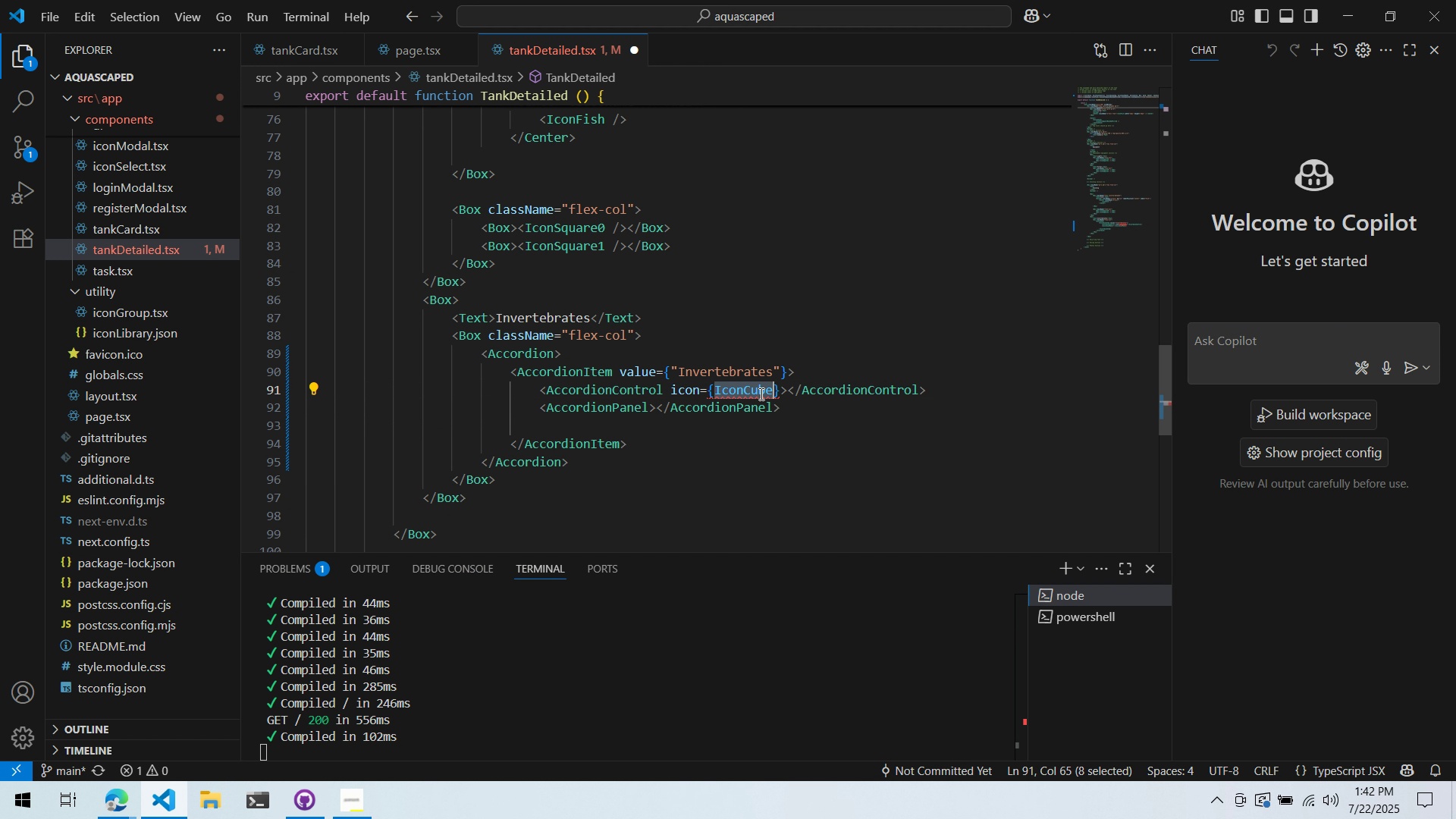 
key(Shift+Comma)
 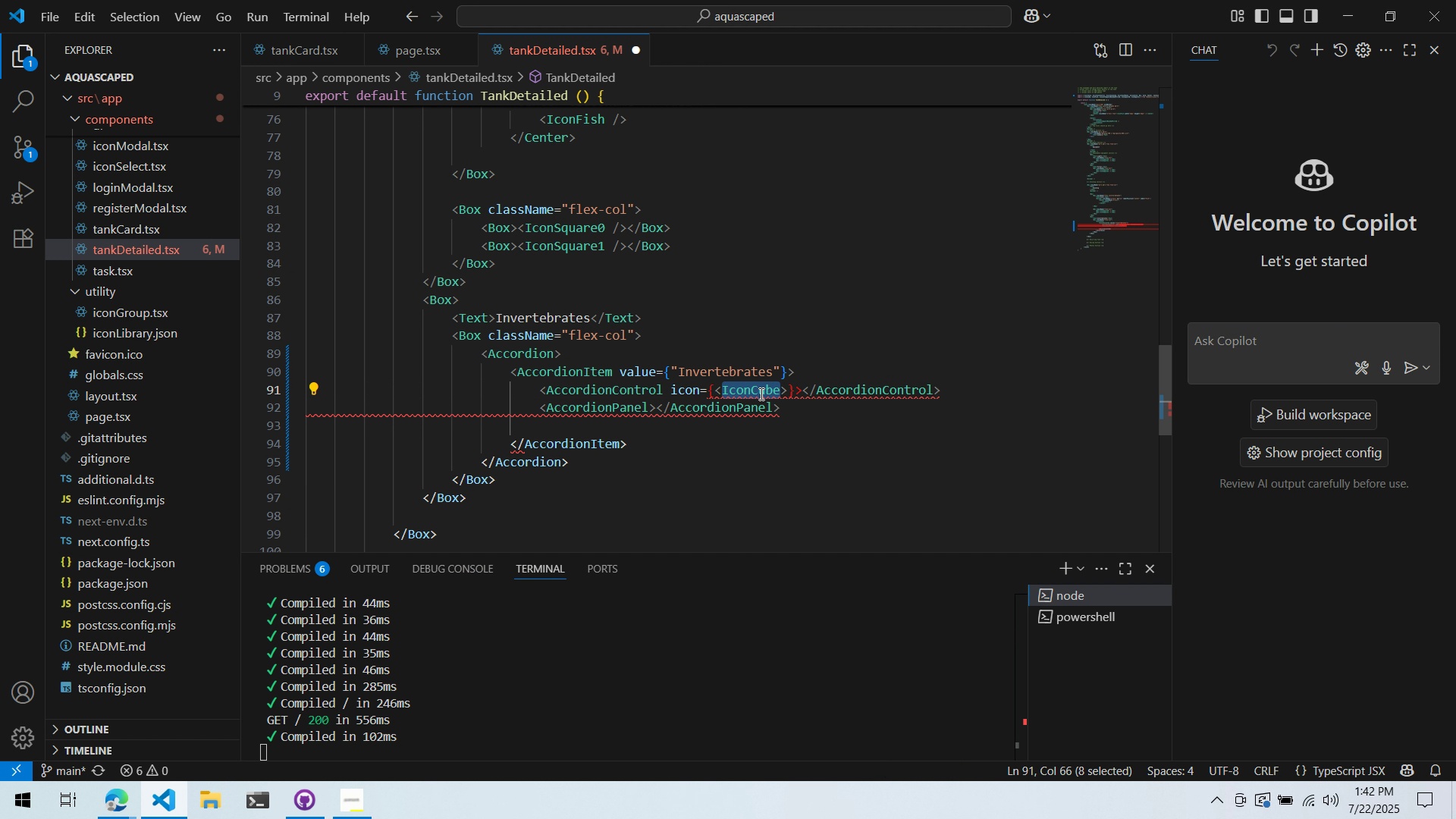 
key(ArrowRight)
 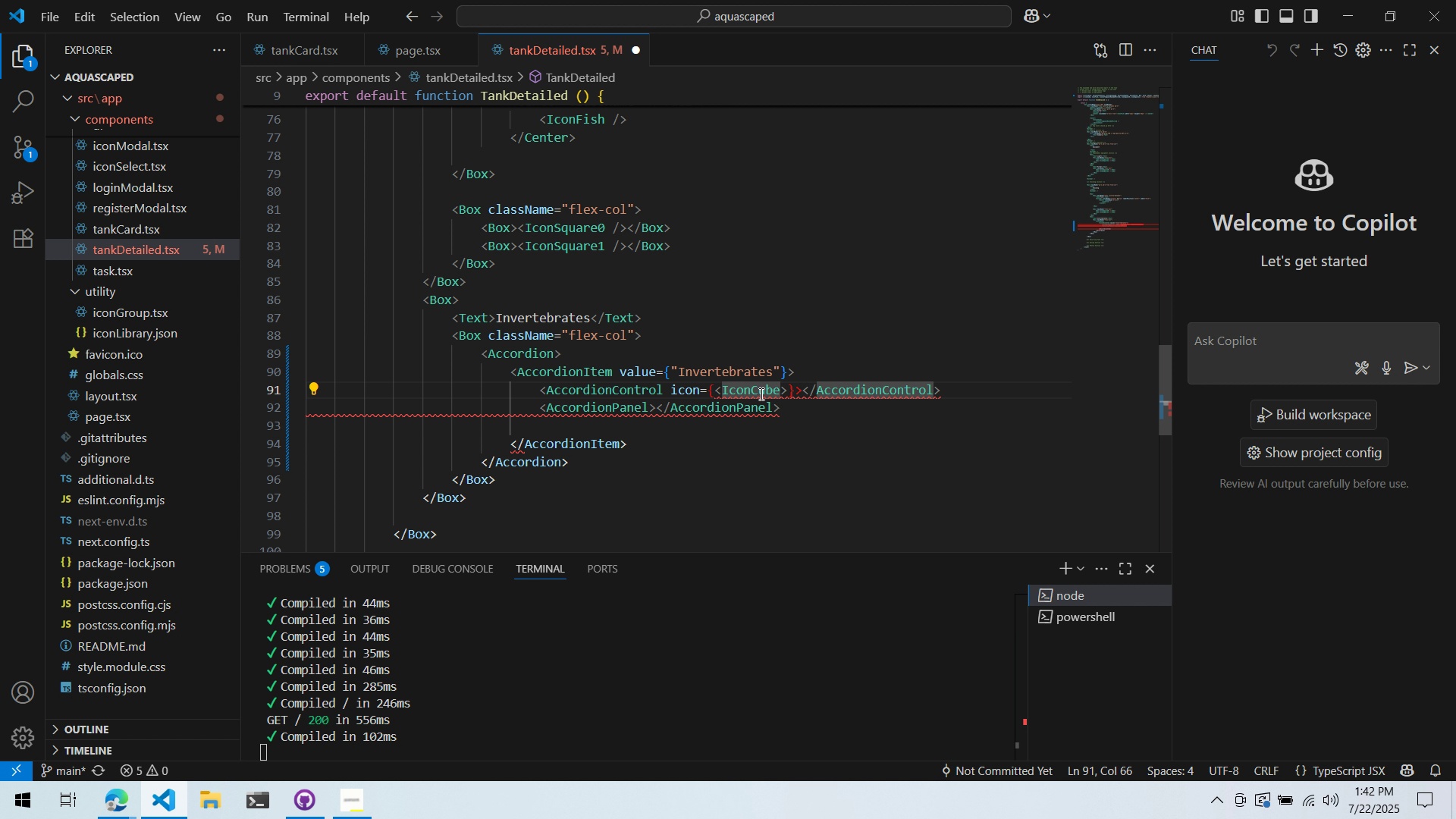 
key(Slash)
 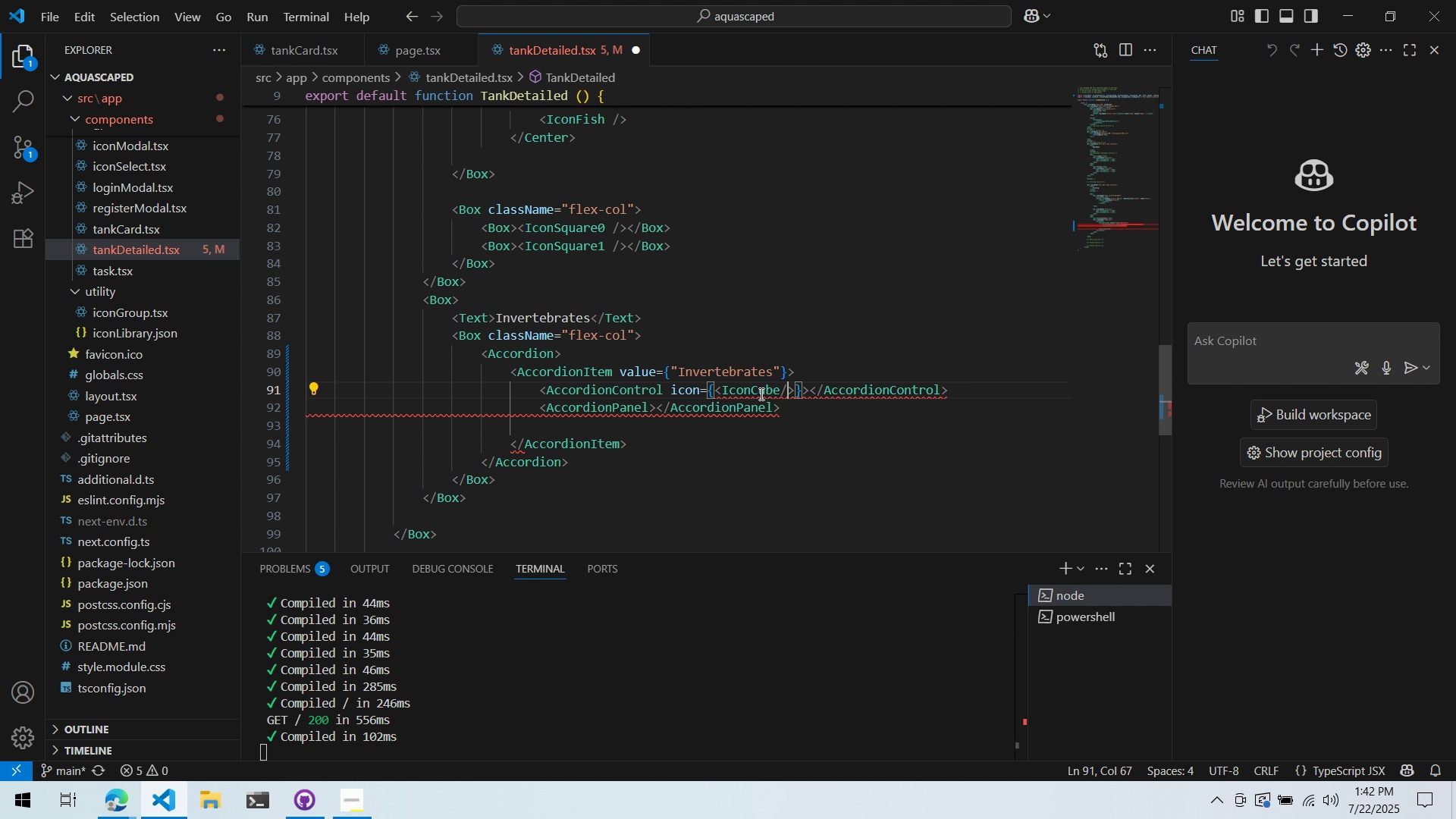 
key(ArrowLeft)
 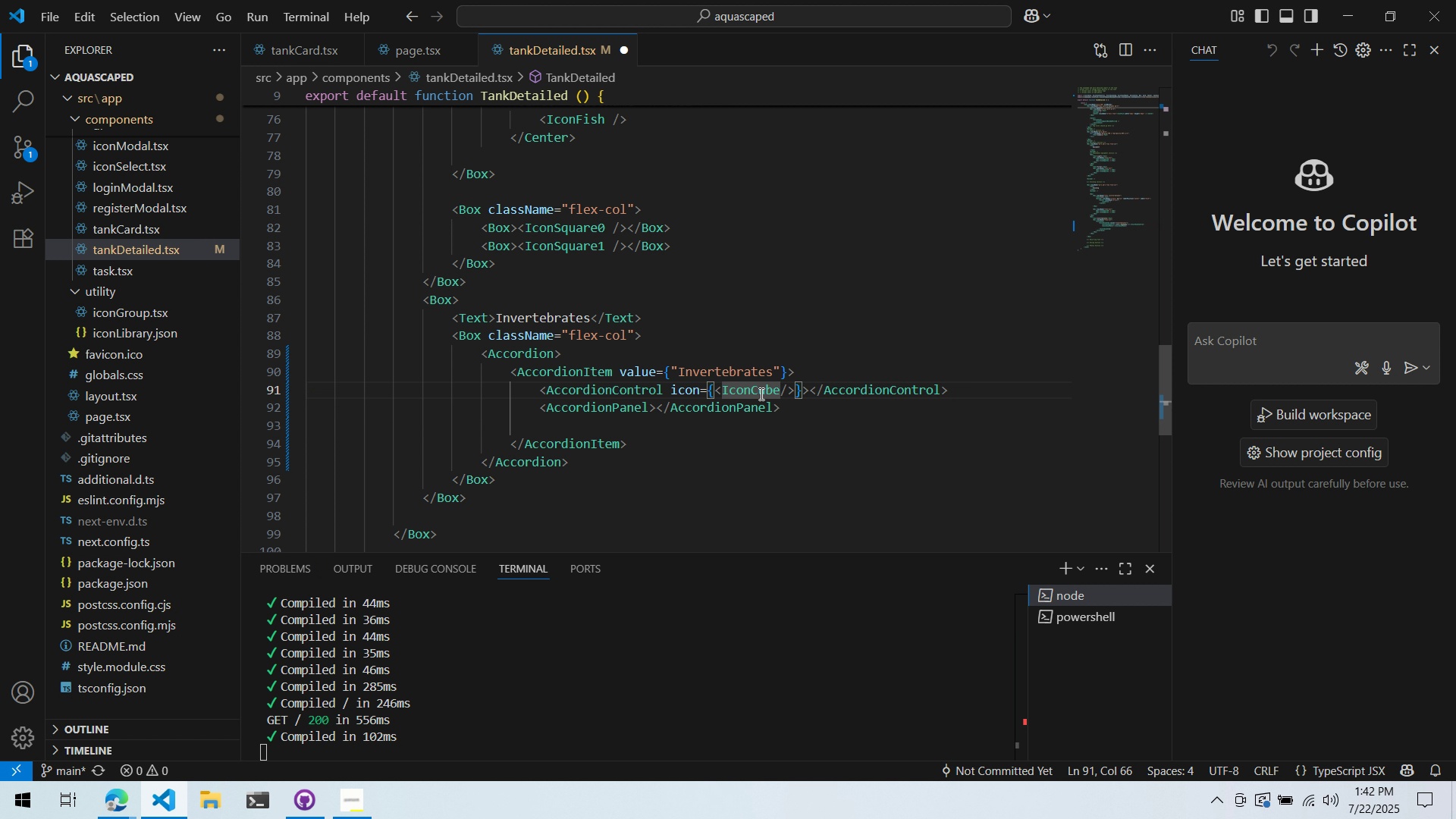 
key(Alt+AltLeft)
 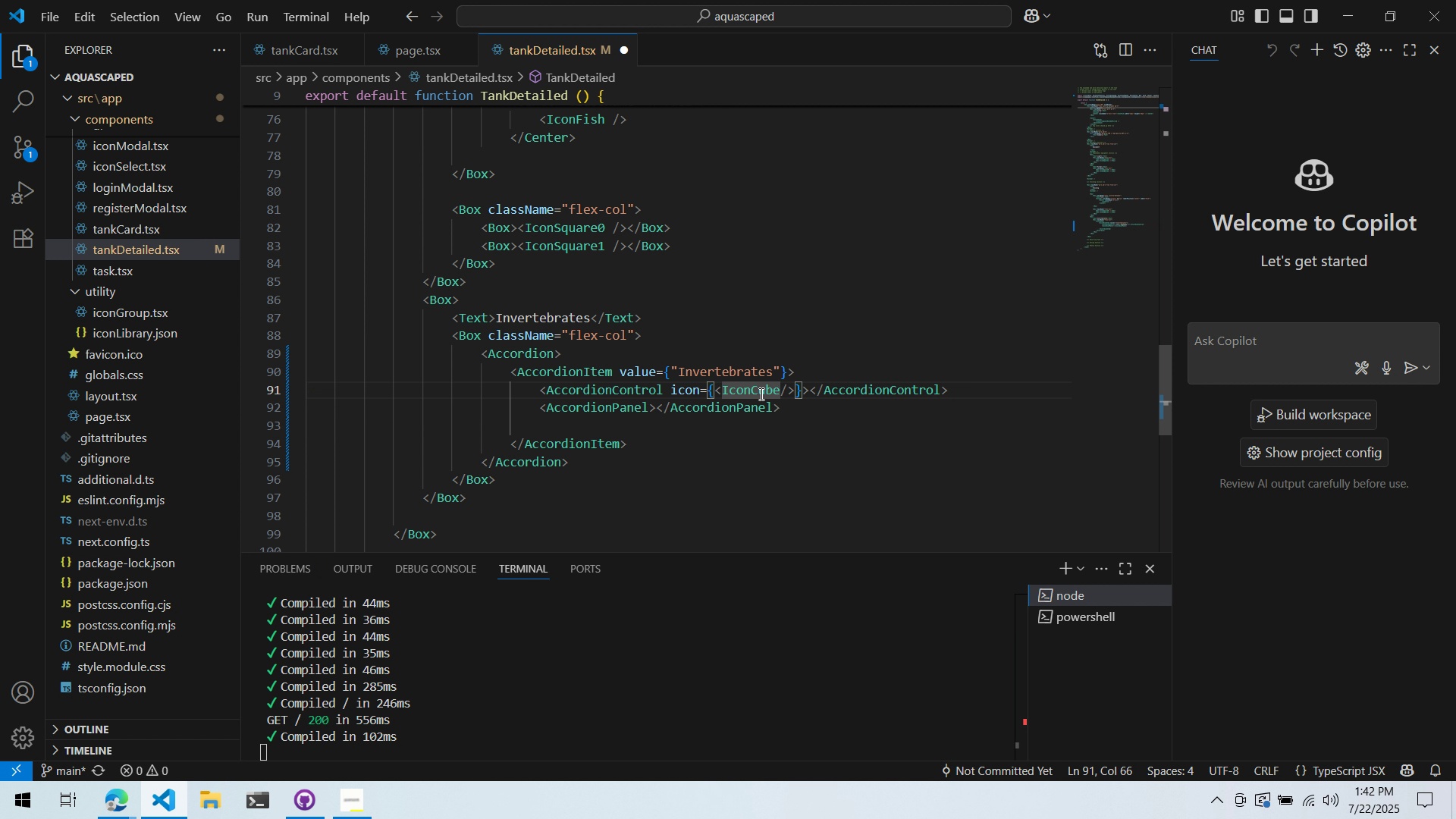 
key(Alt+Tab)
 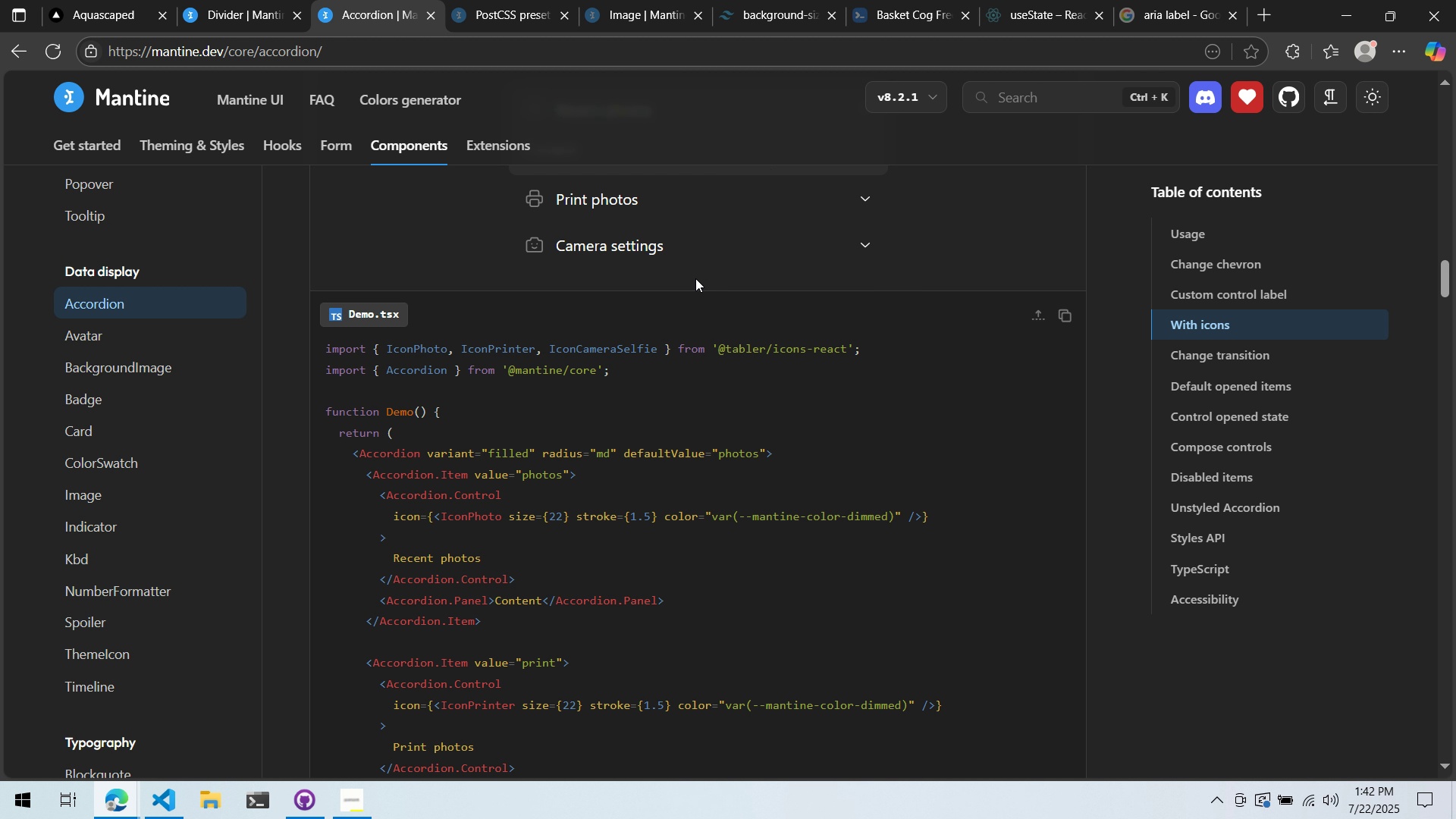 
wait(36.15)
 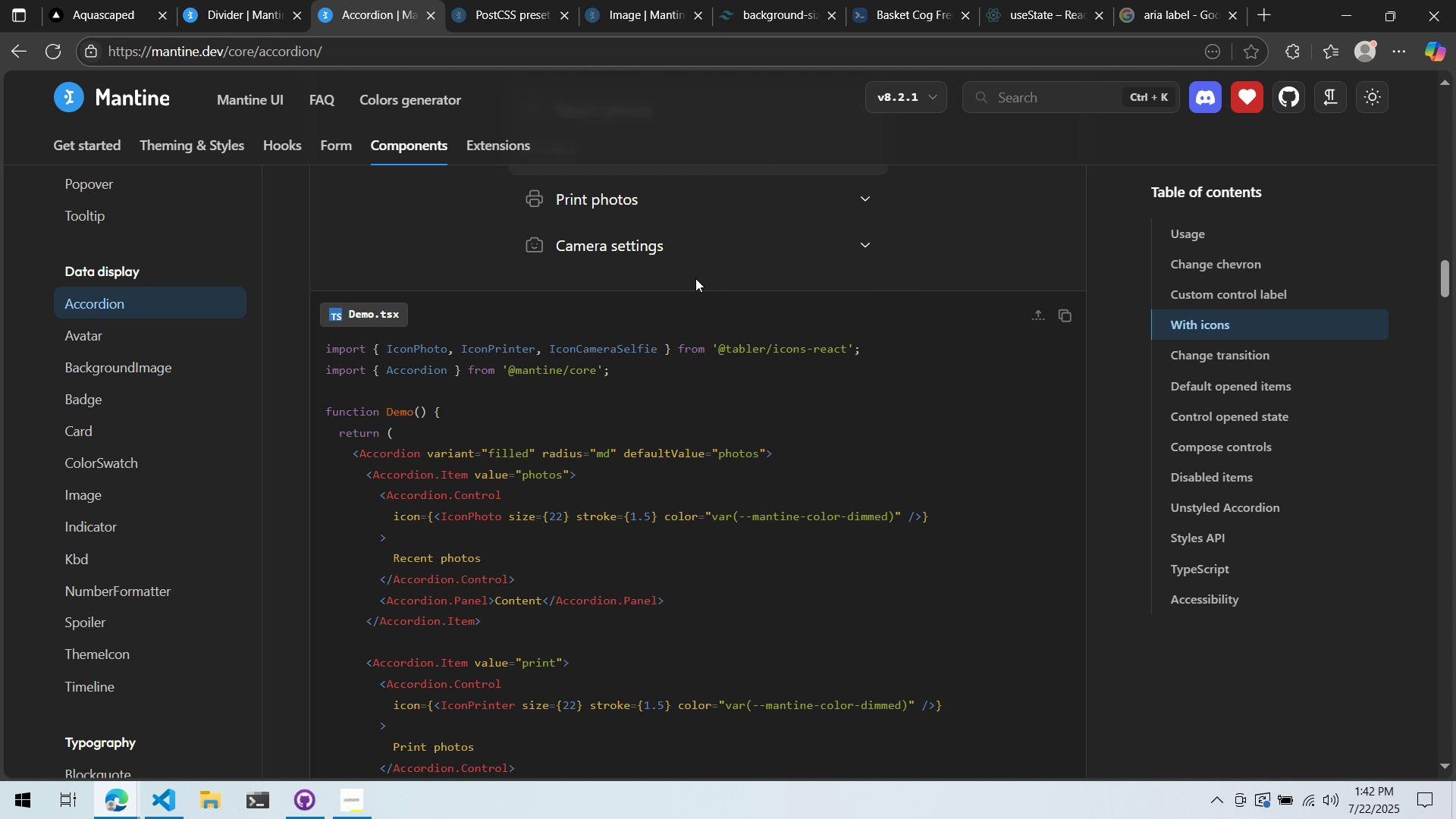 
key(Alt+AltLeft)
 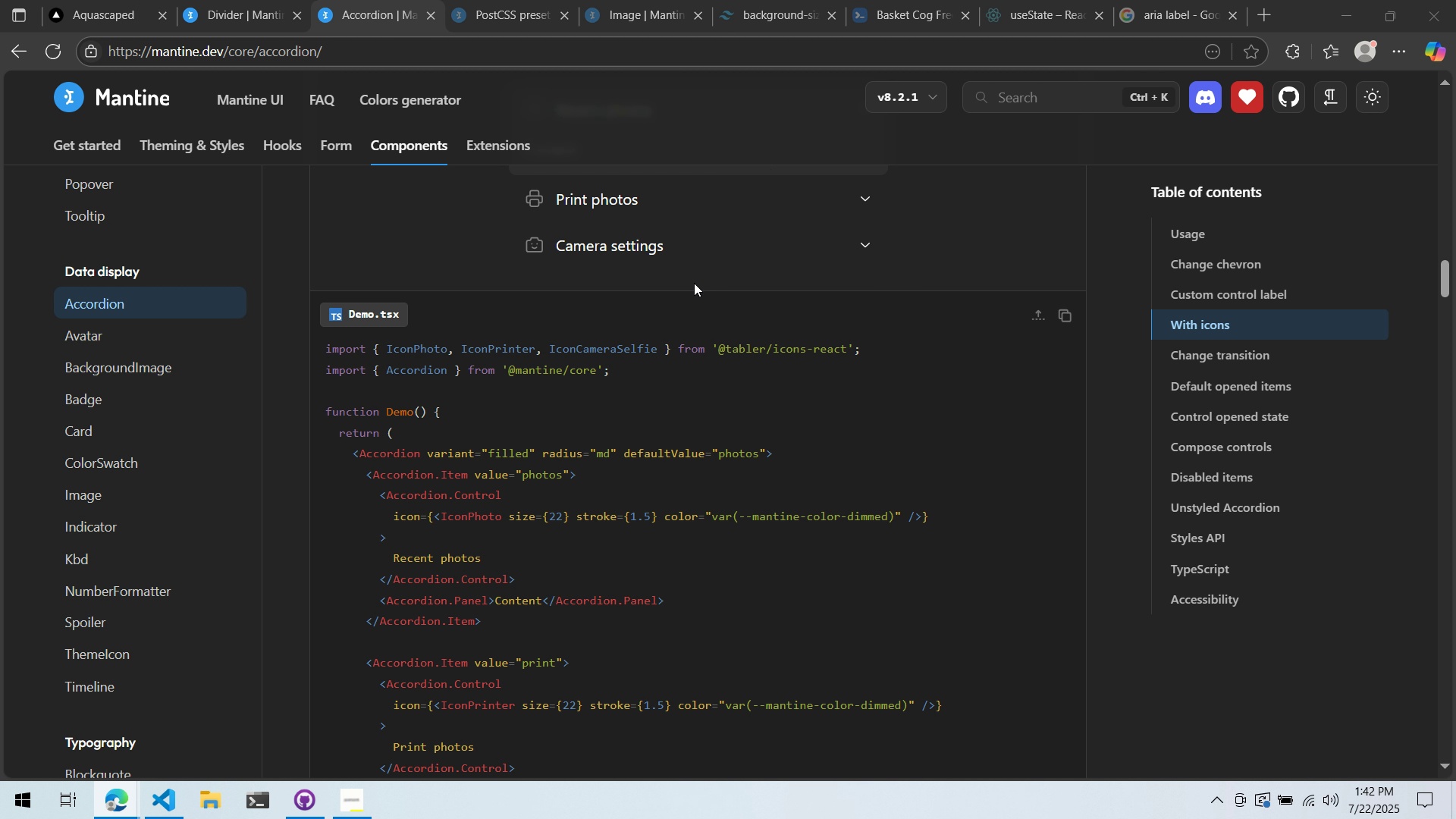 
key(Alt+Tab)
 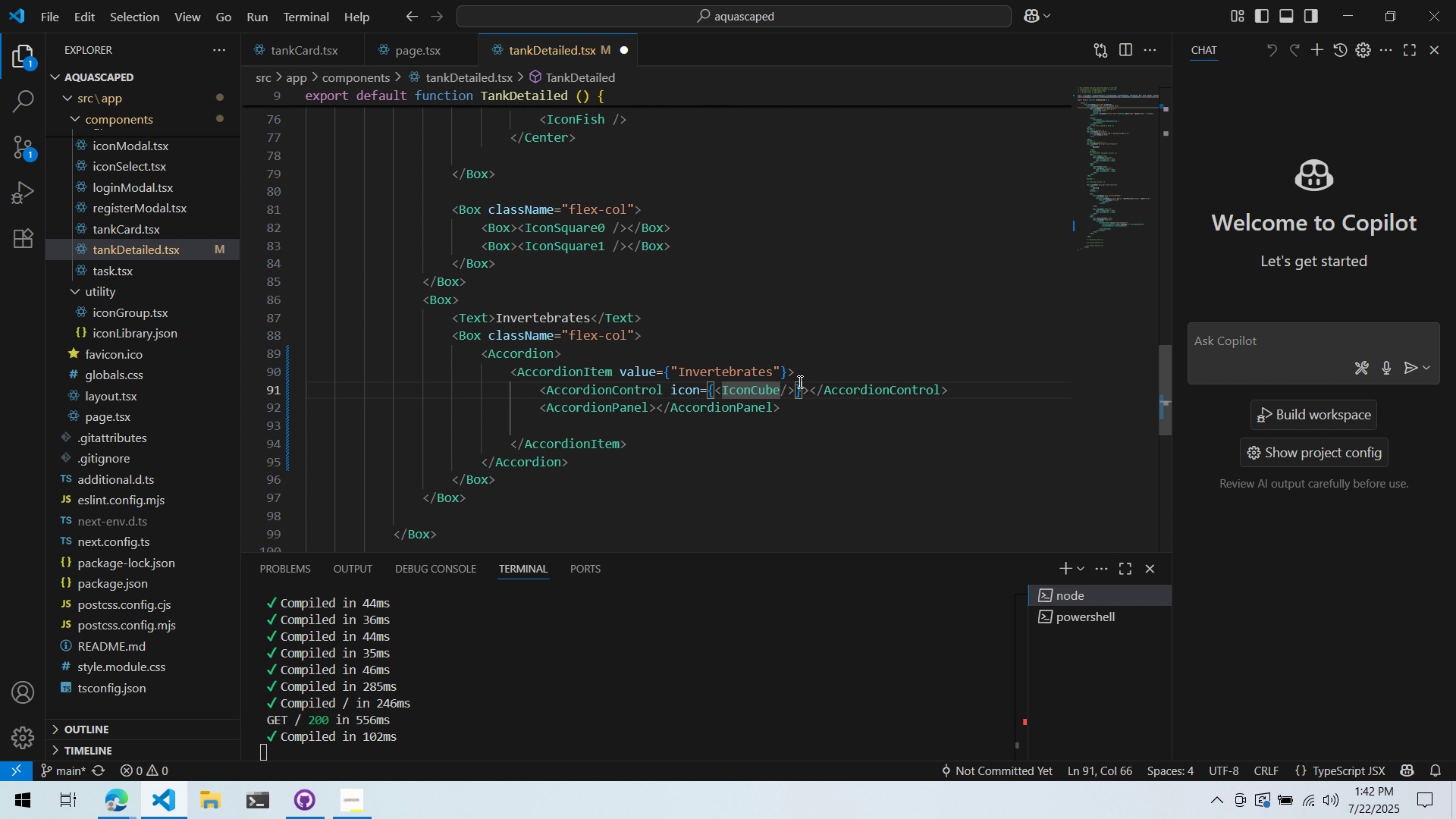 
key(Alt+AltLeft)
 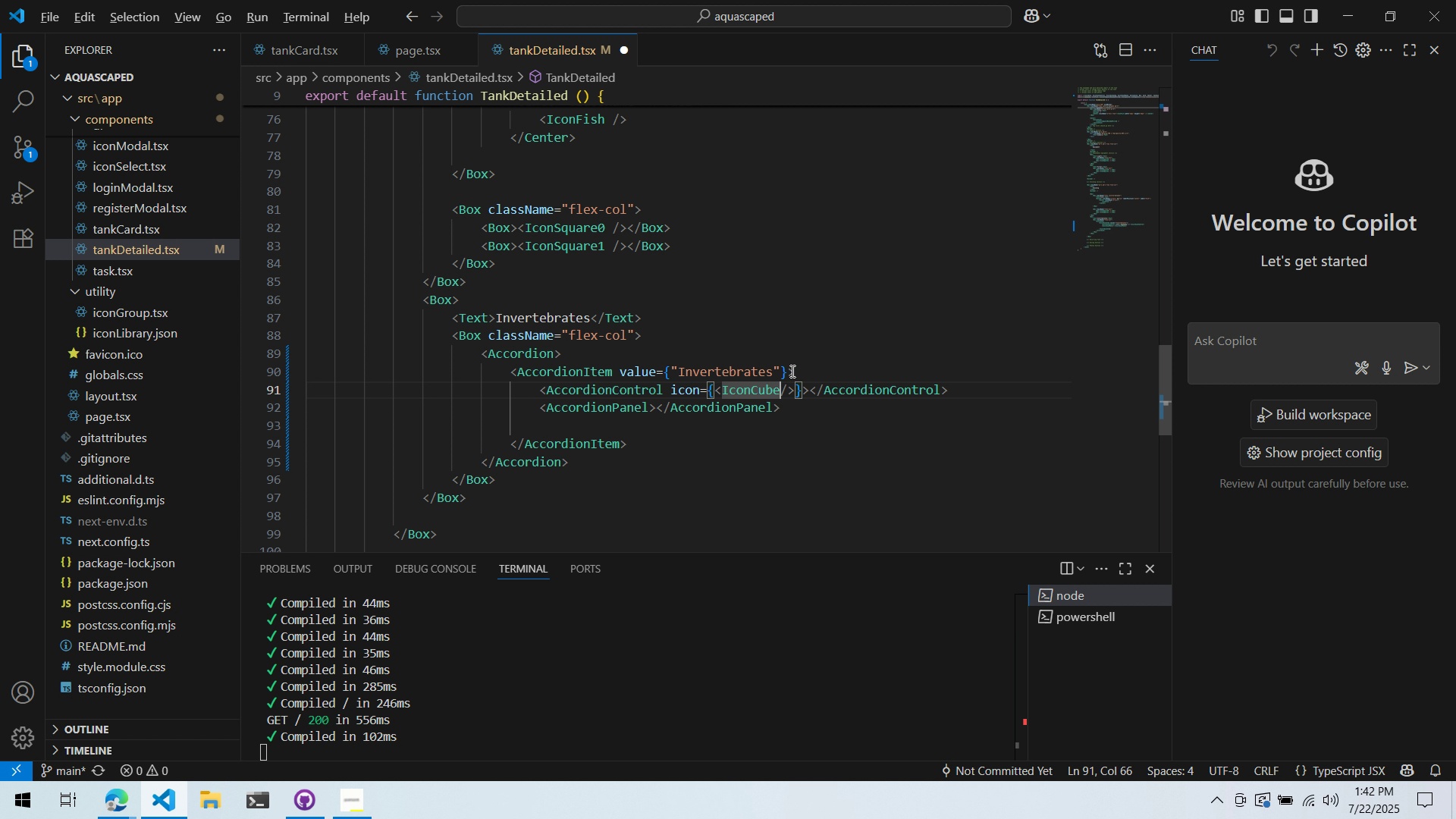 
key(Alt+Tab)
 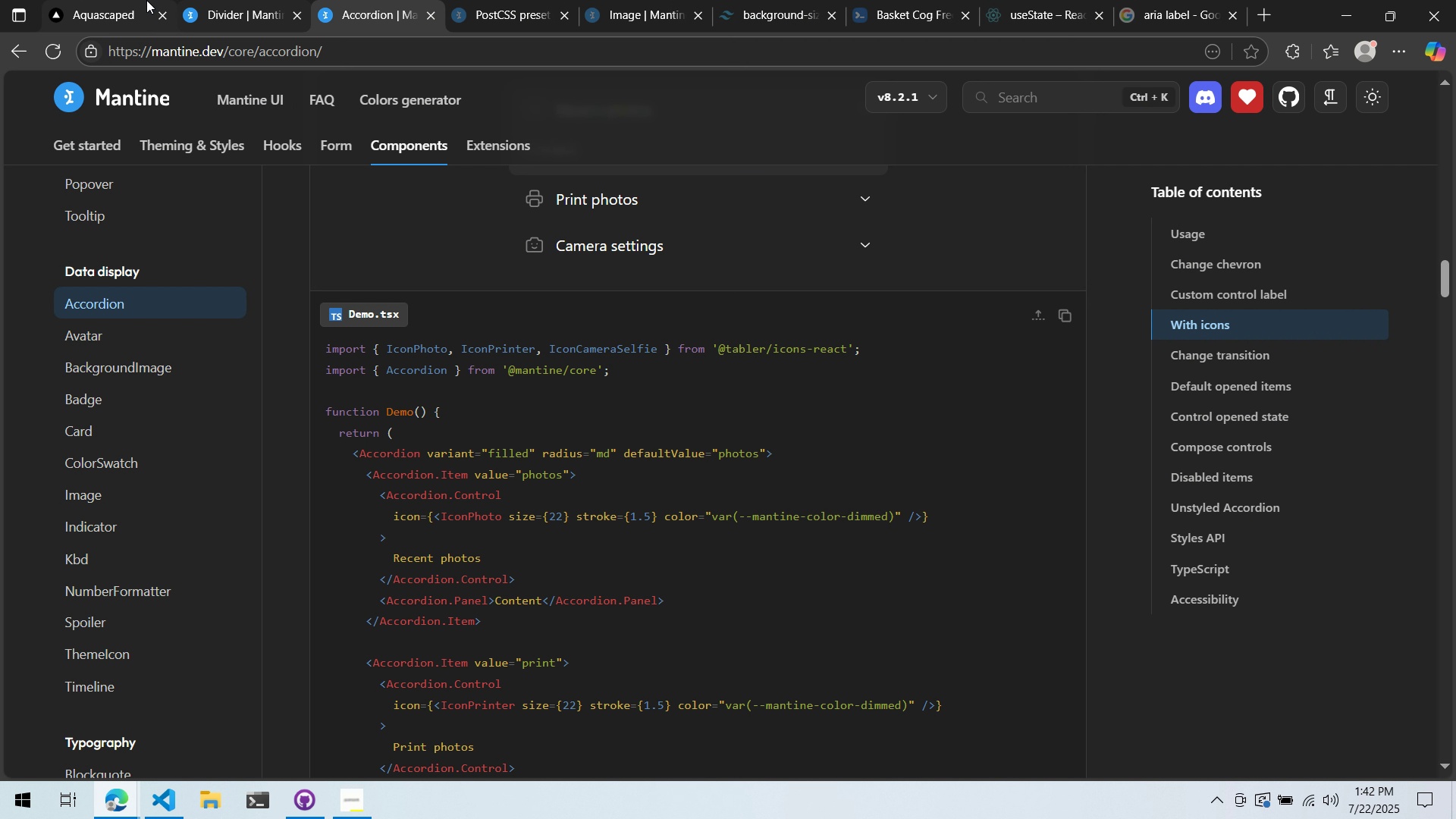 
left_click([146, 0])
 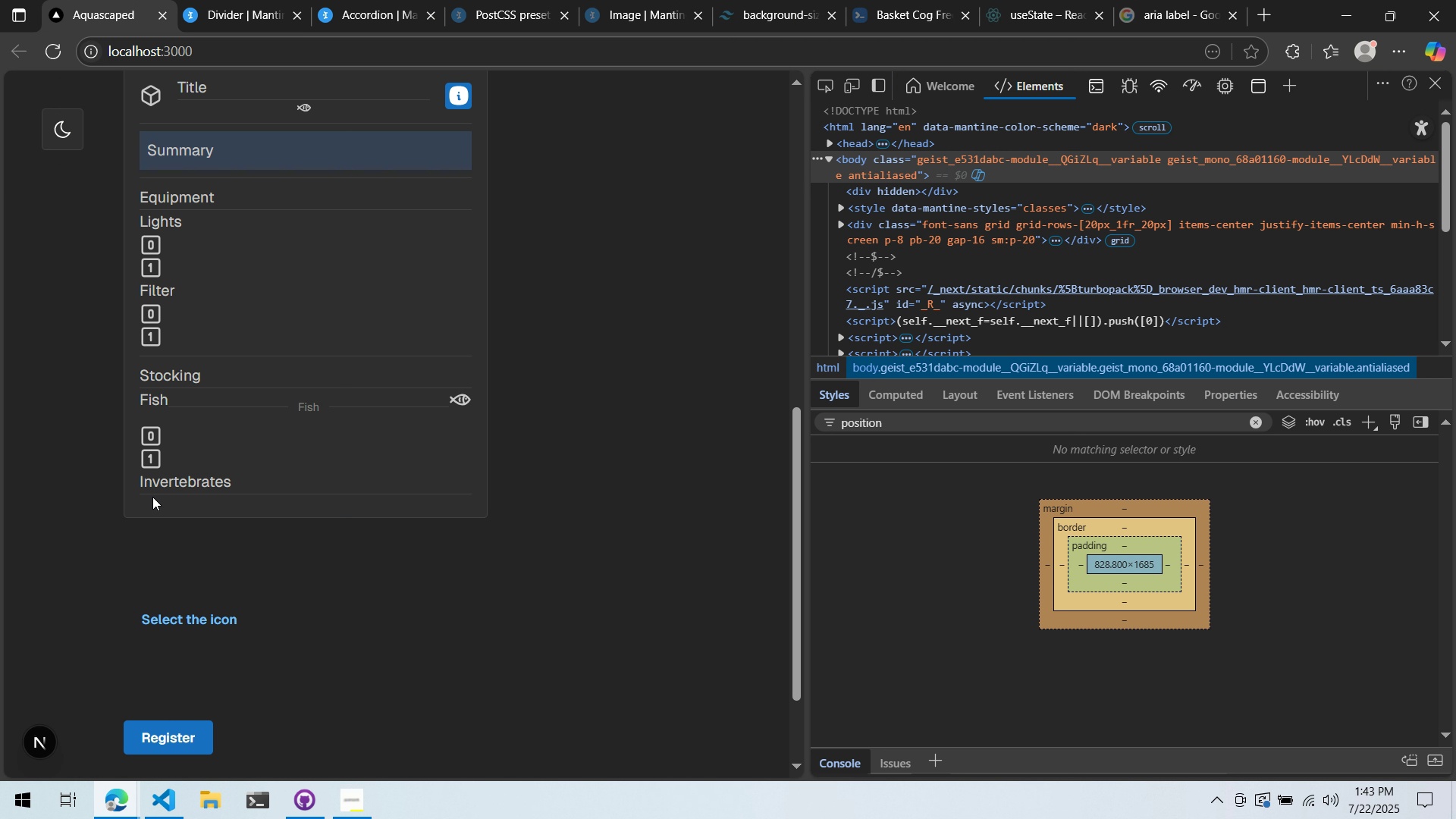 
key(Alt+AltLeft)
 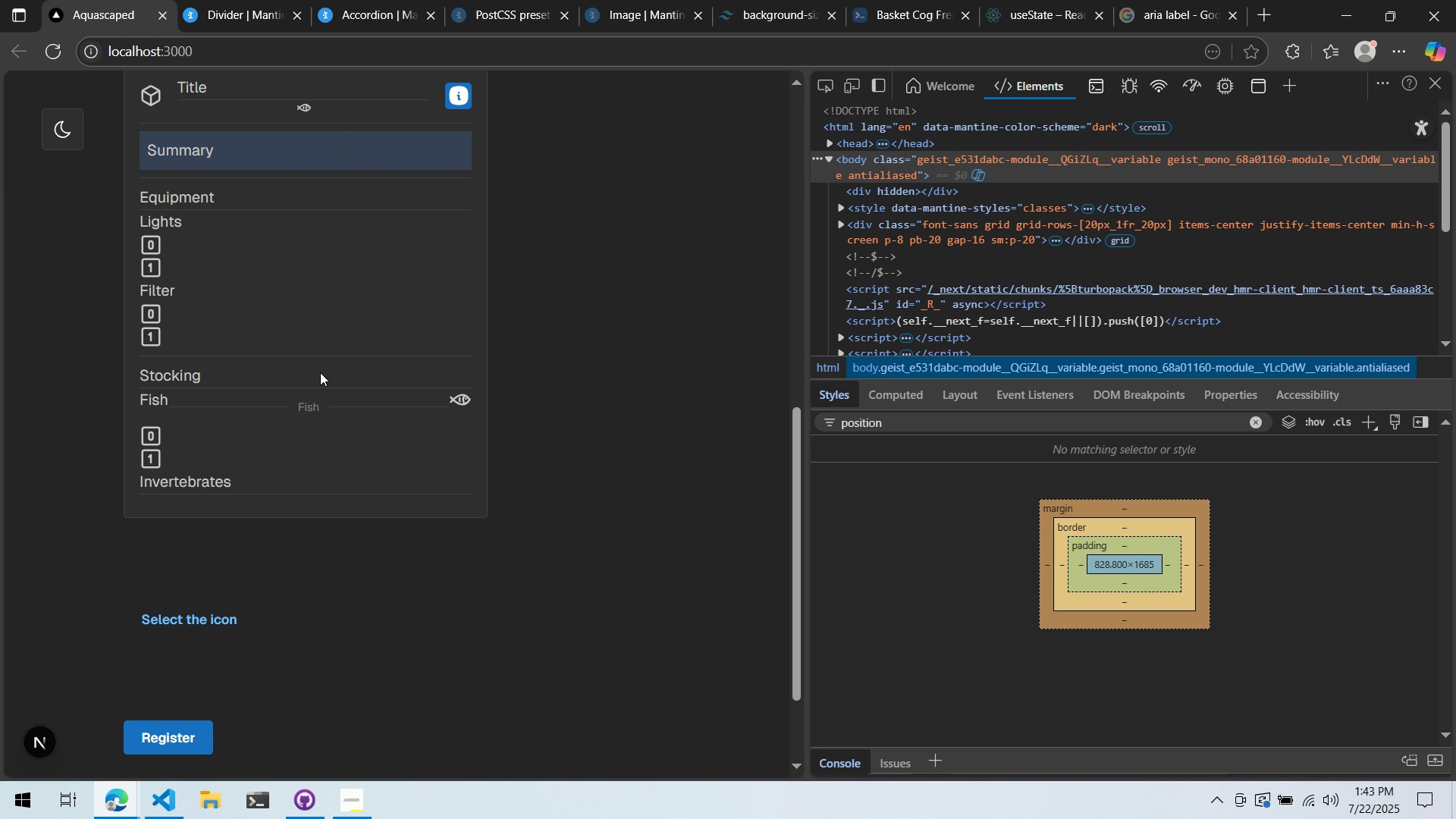 
key(Alt+Tab)
 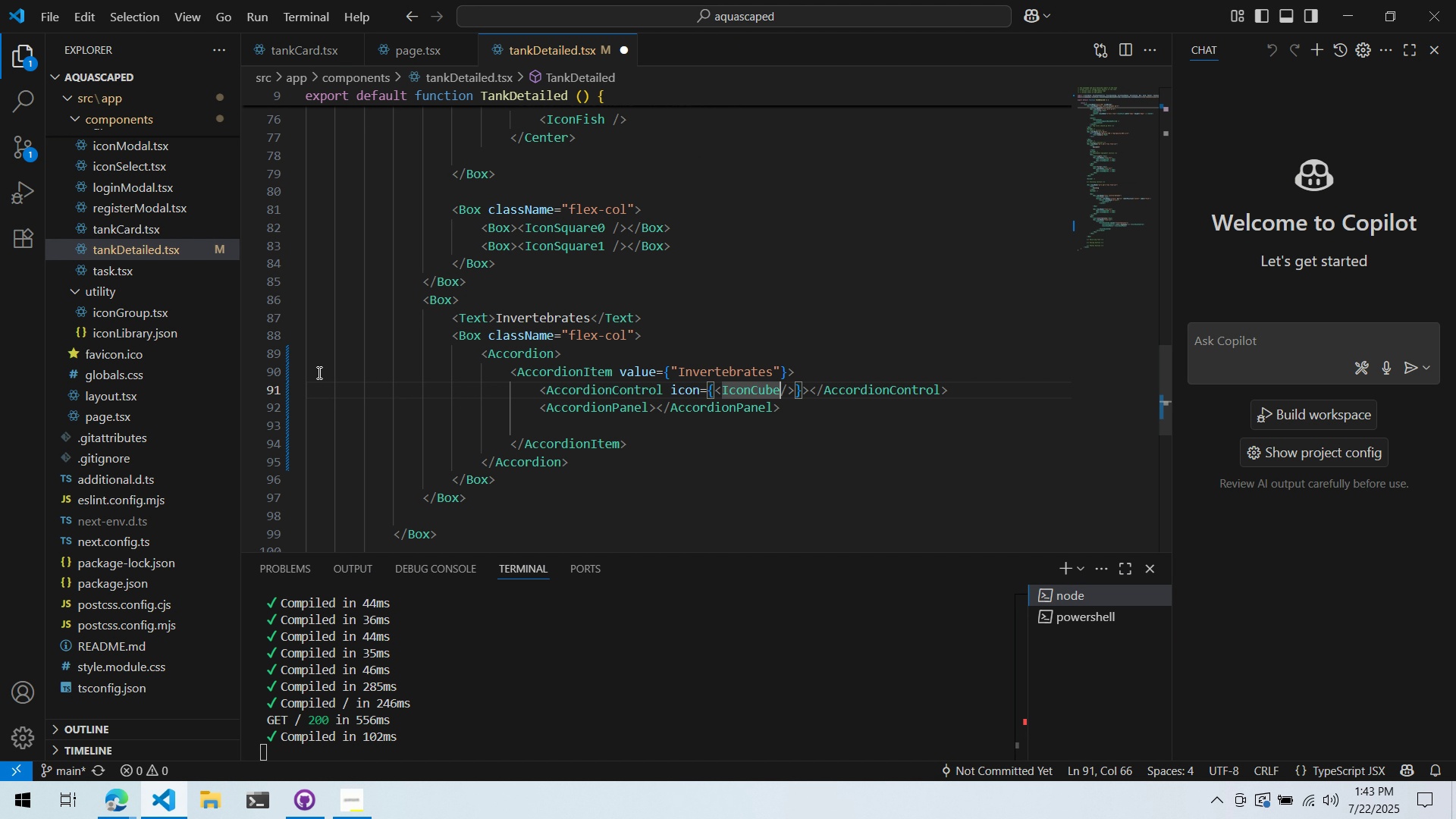 
key(Control+ControlLeft)
 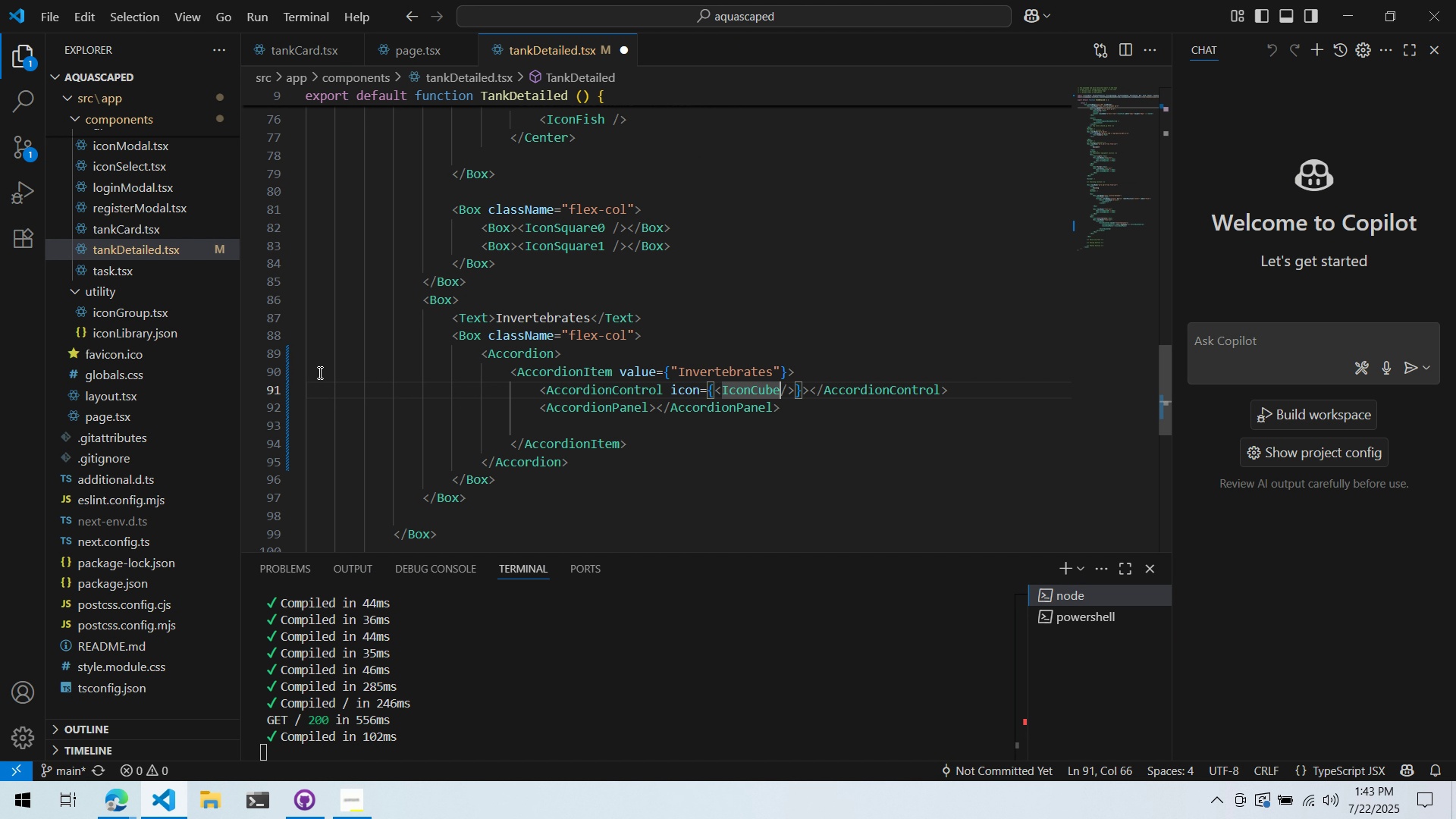 
key(Control+S)
 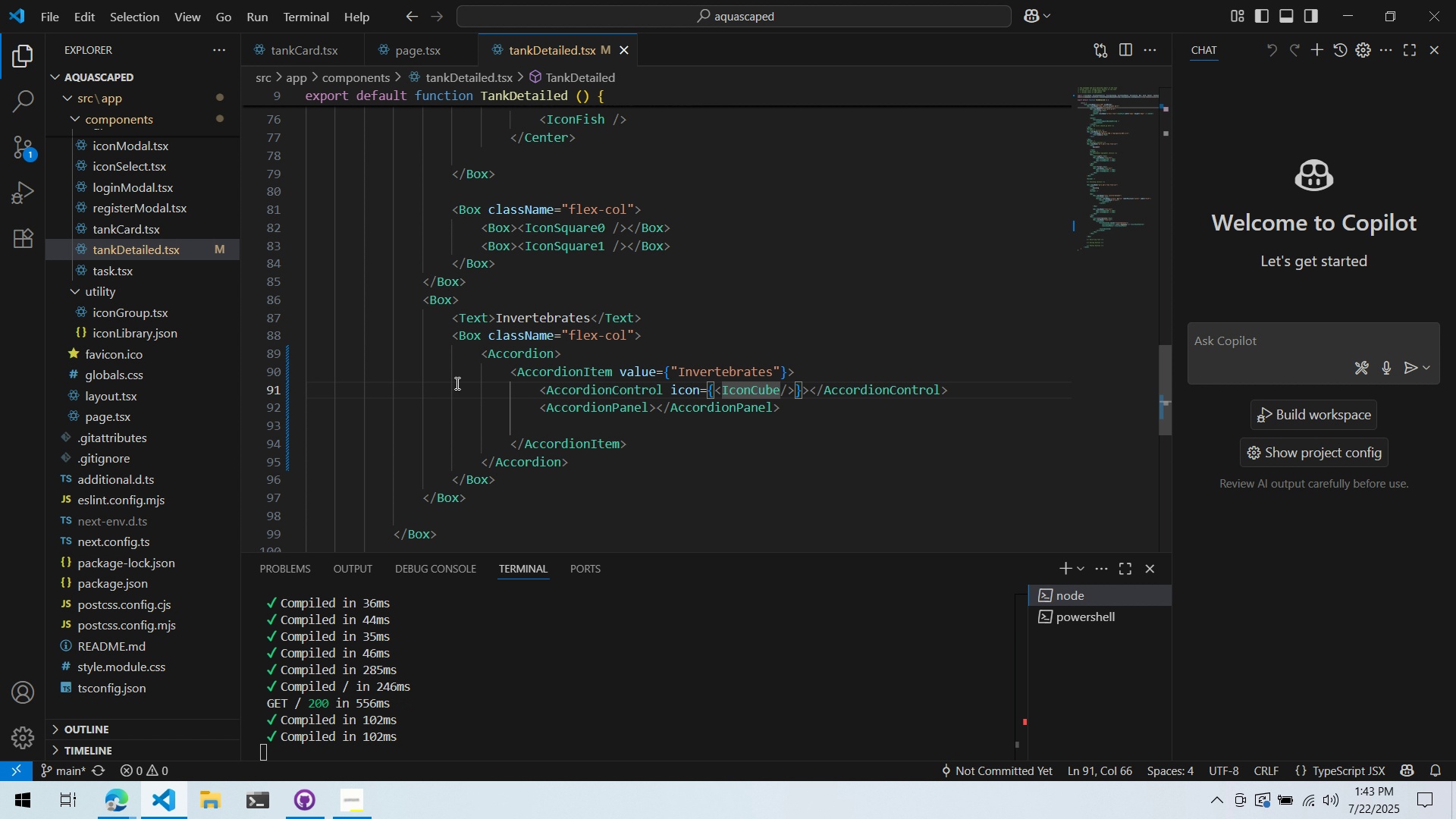 
key(Alt+AltLeft)
 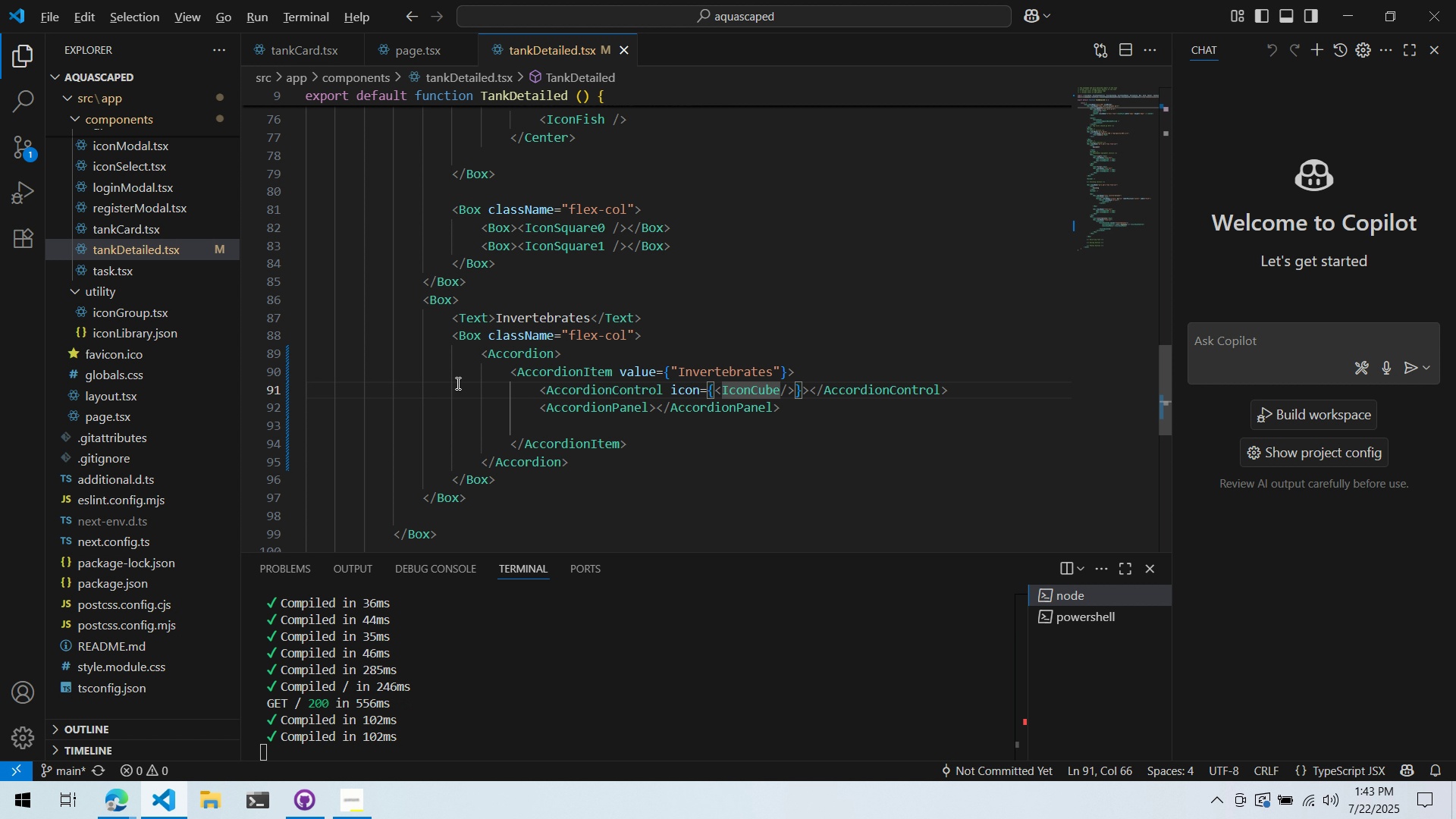 
key(Alt+Tab)
 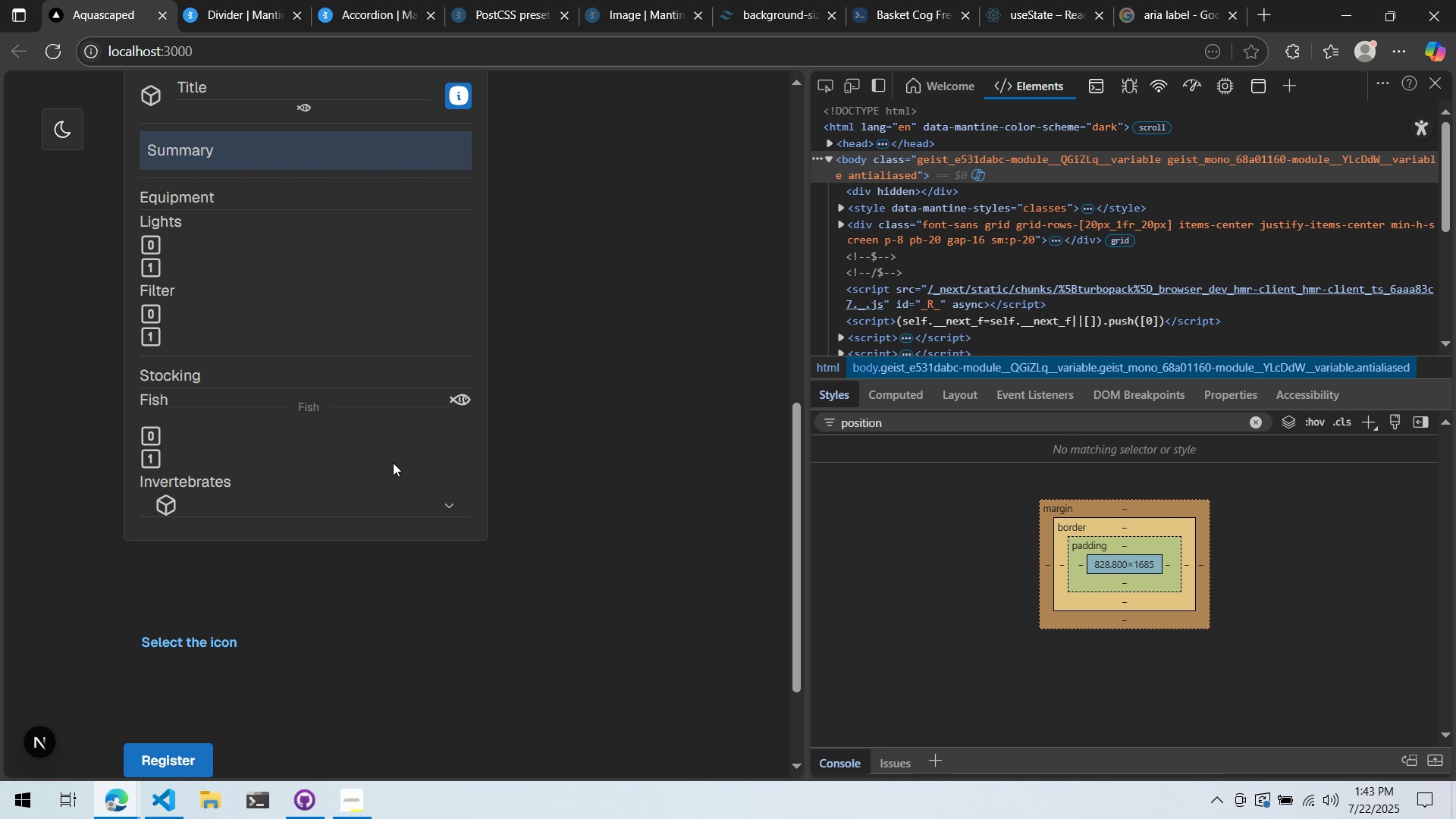 
left_click_drag(start_coordinate=[441, 503], to_coordinate=[438, 503])
 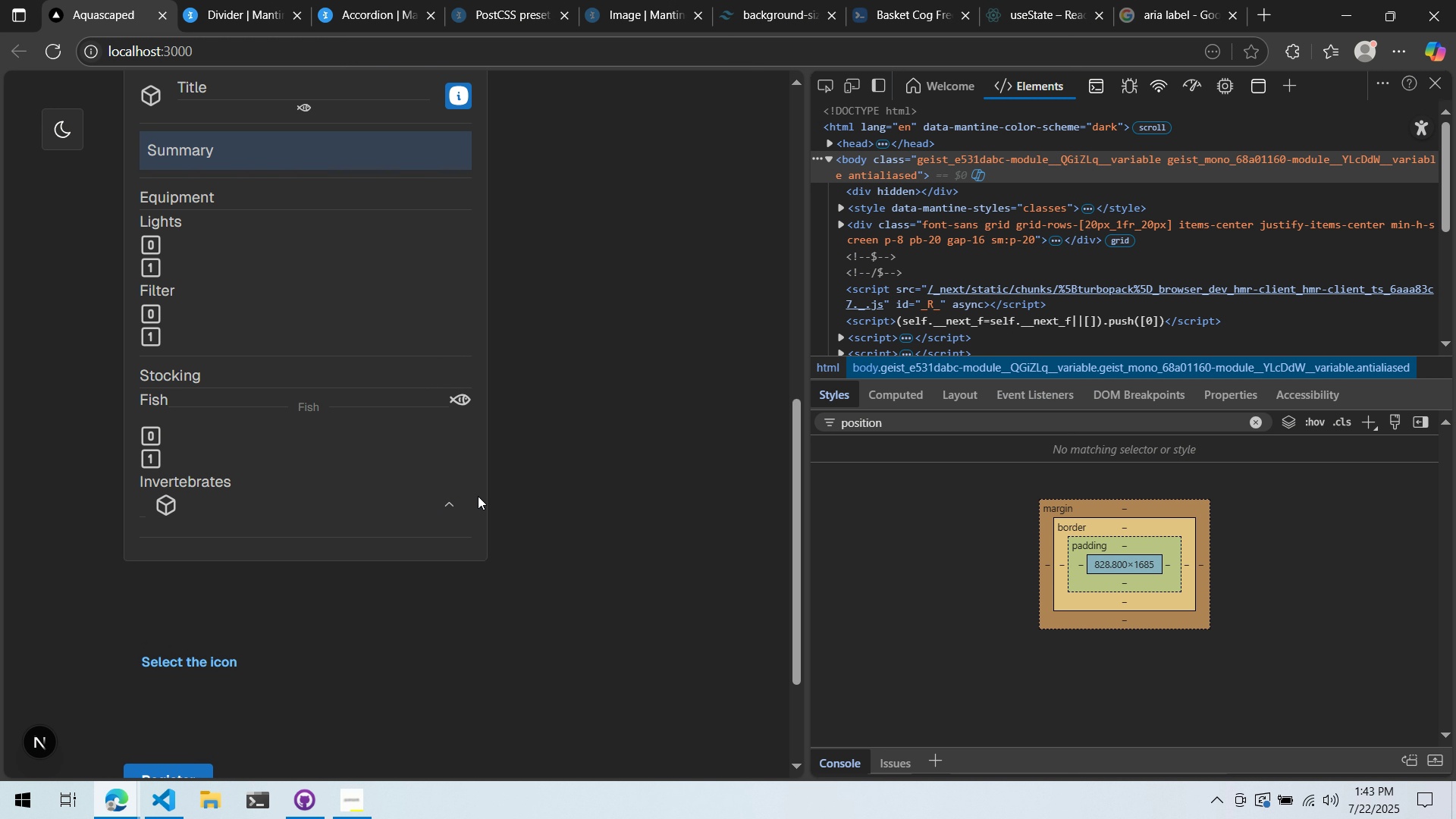 
key(Alt+AltLeft)
 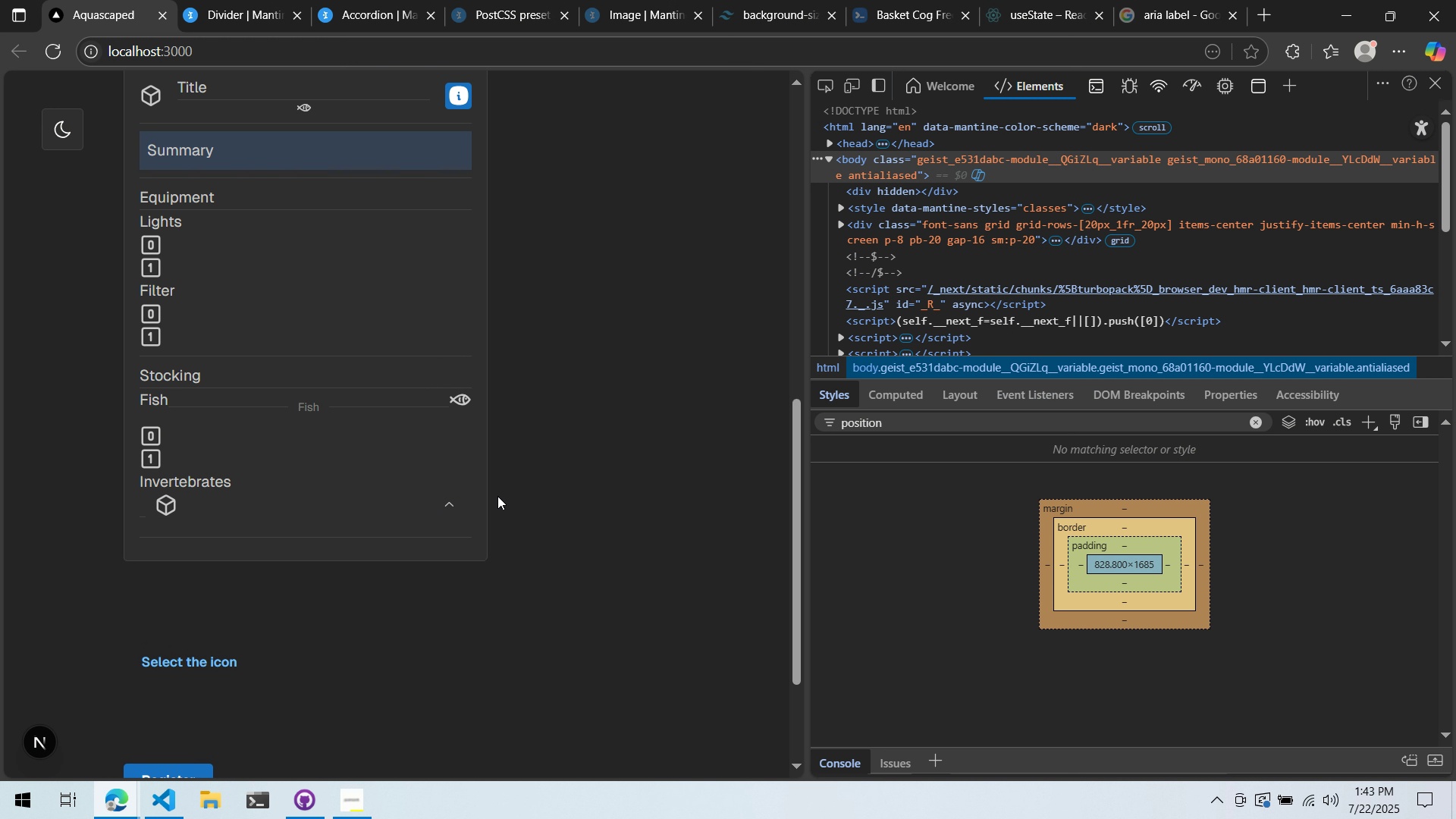 
key(Alt+Tab)
 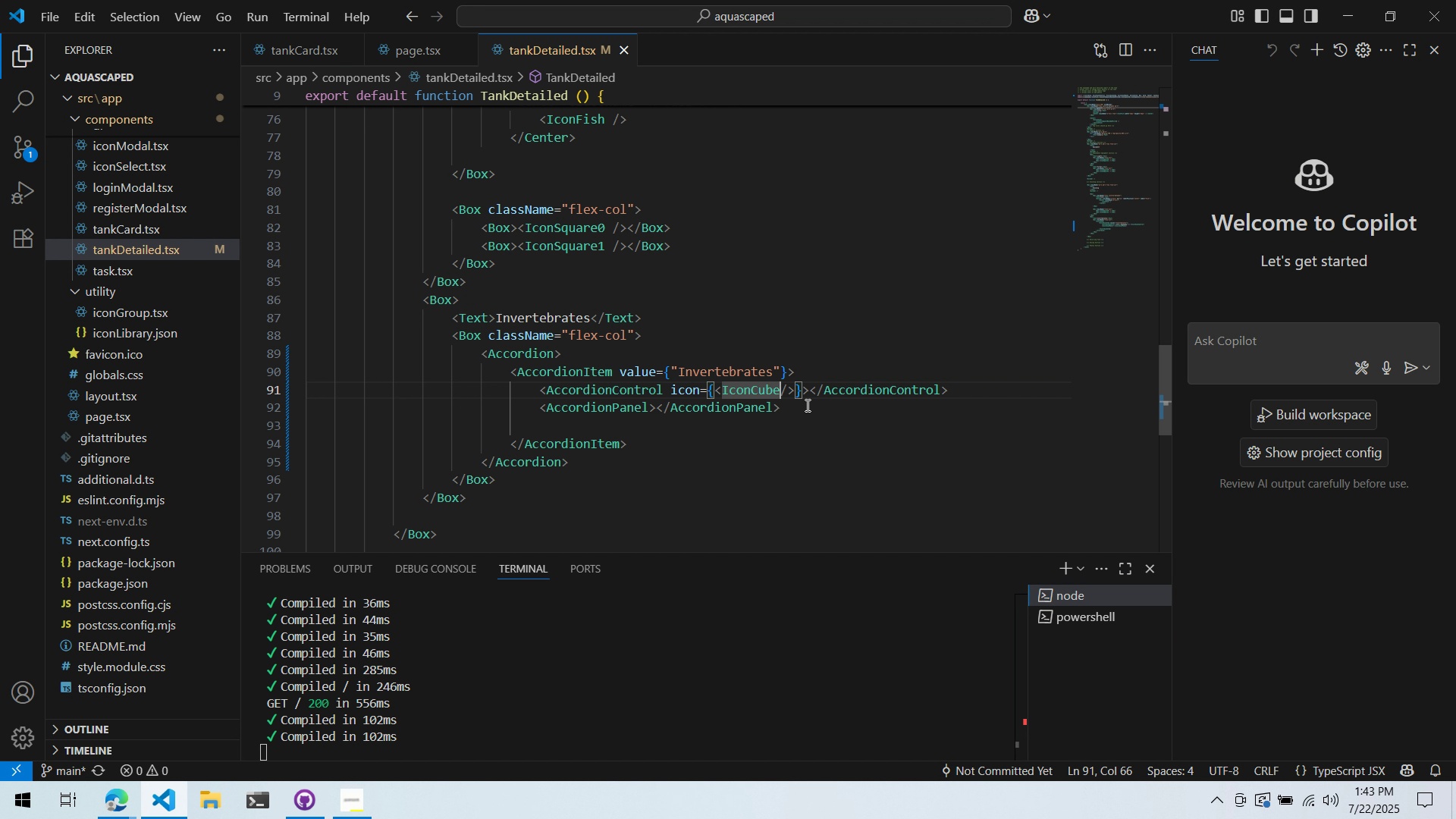 
key(Alt+AltLeft)
 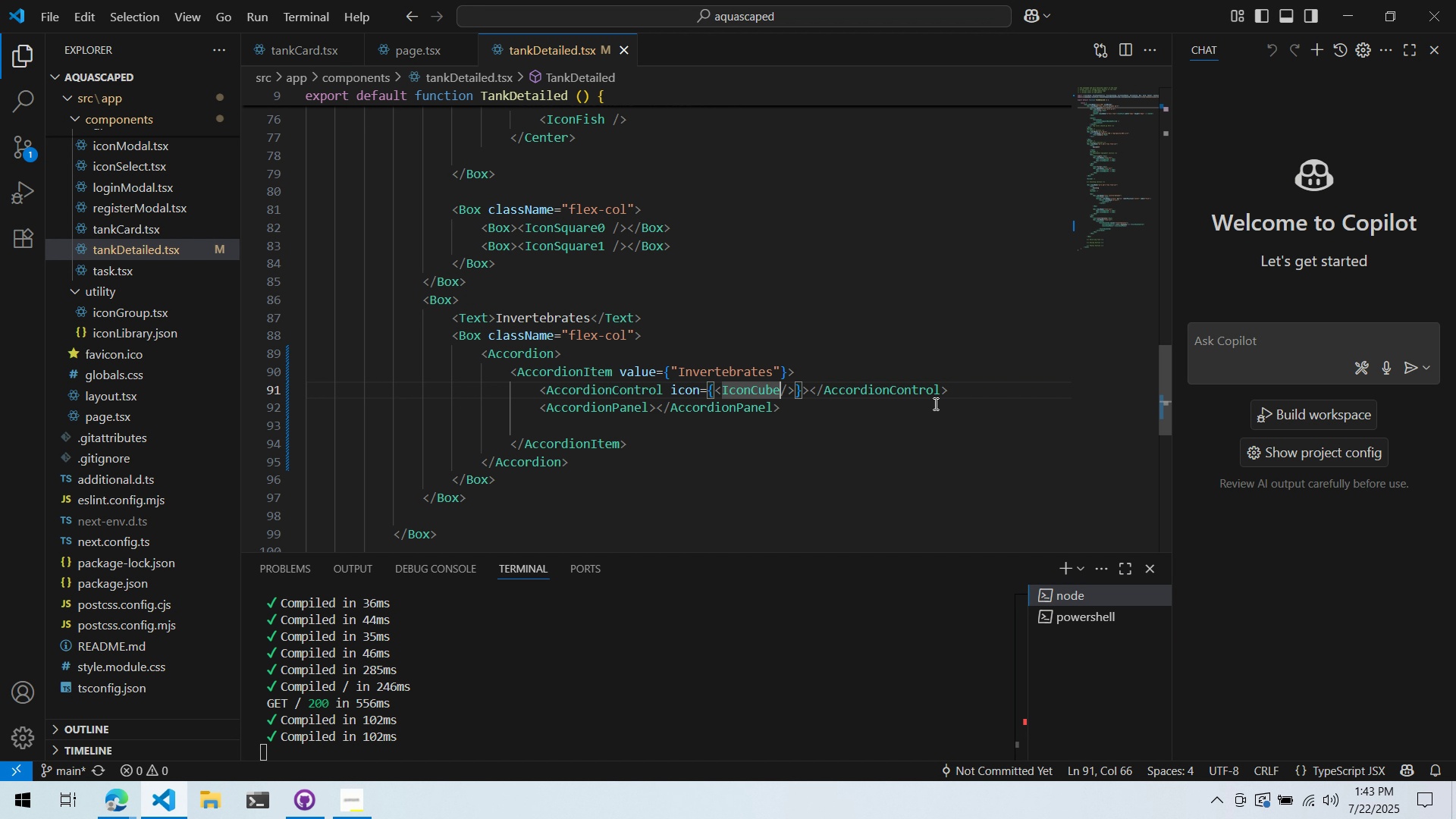 
key(Alt+Tab)
 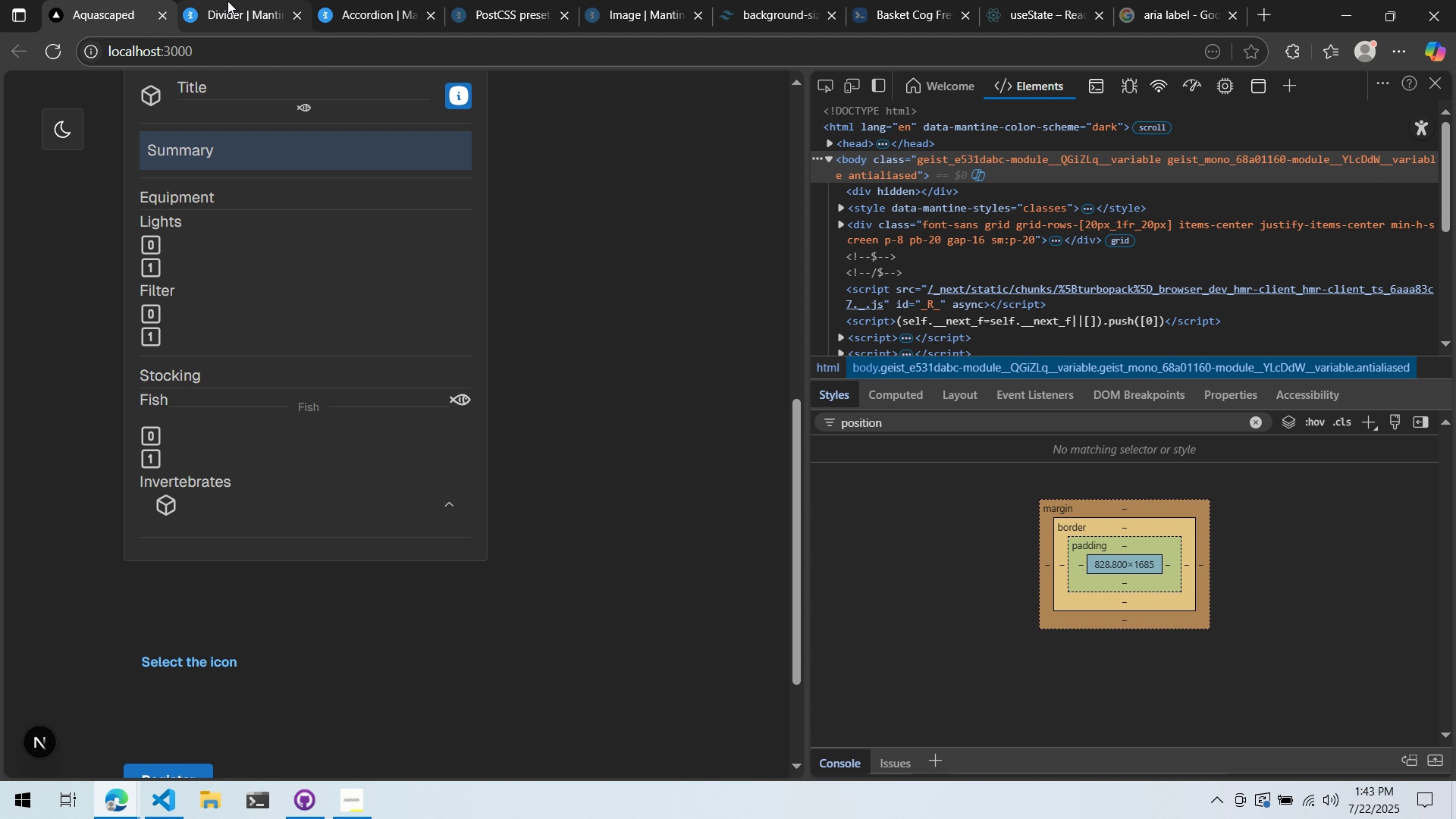 
left_click_drag(start_coordinate=[381, 0], to_coordinate=[253, 0])
 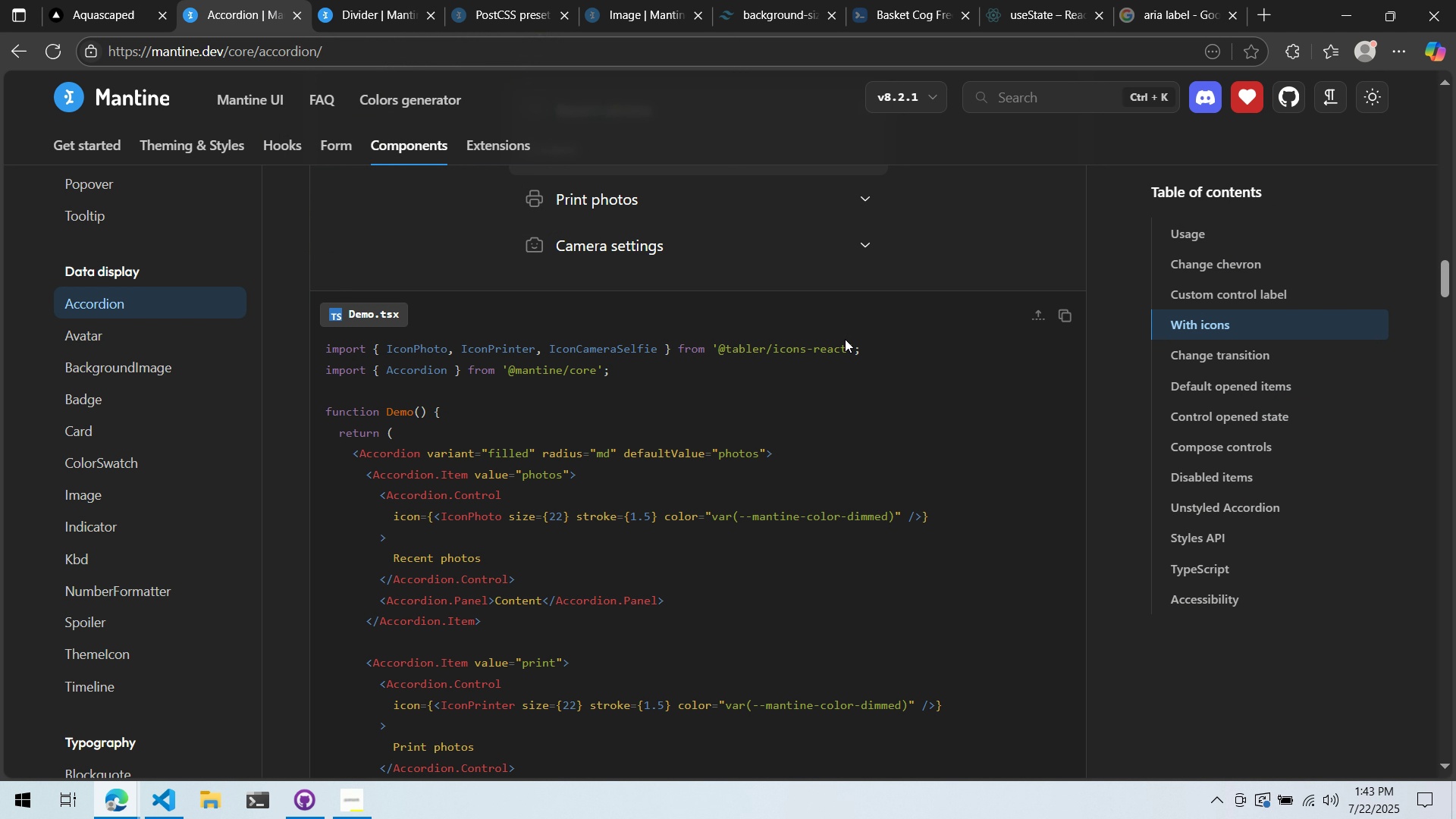 
key(Alt+AltLeft)
 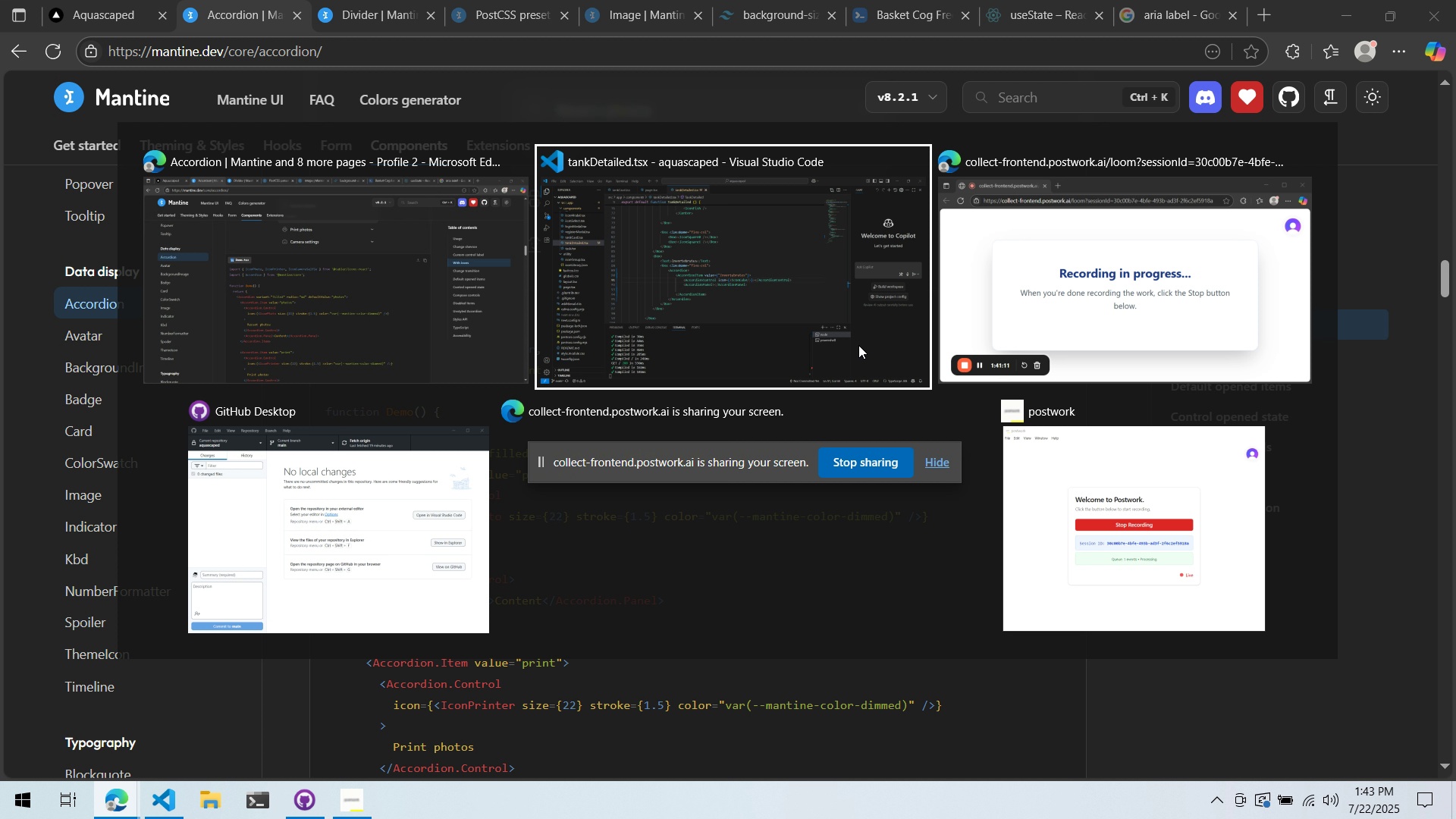 
key(Alt+Tab)
 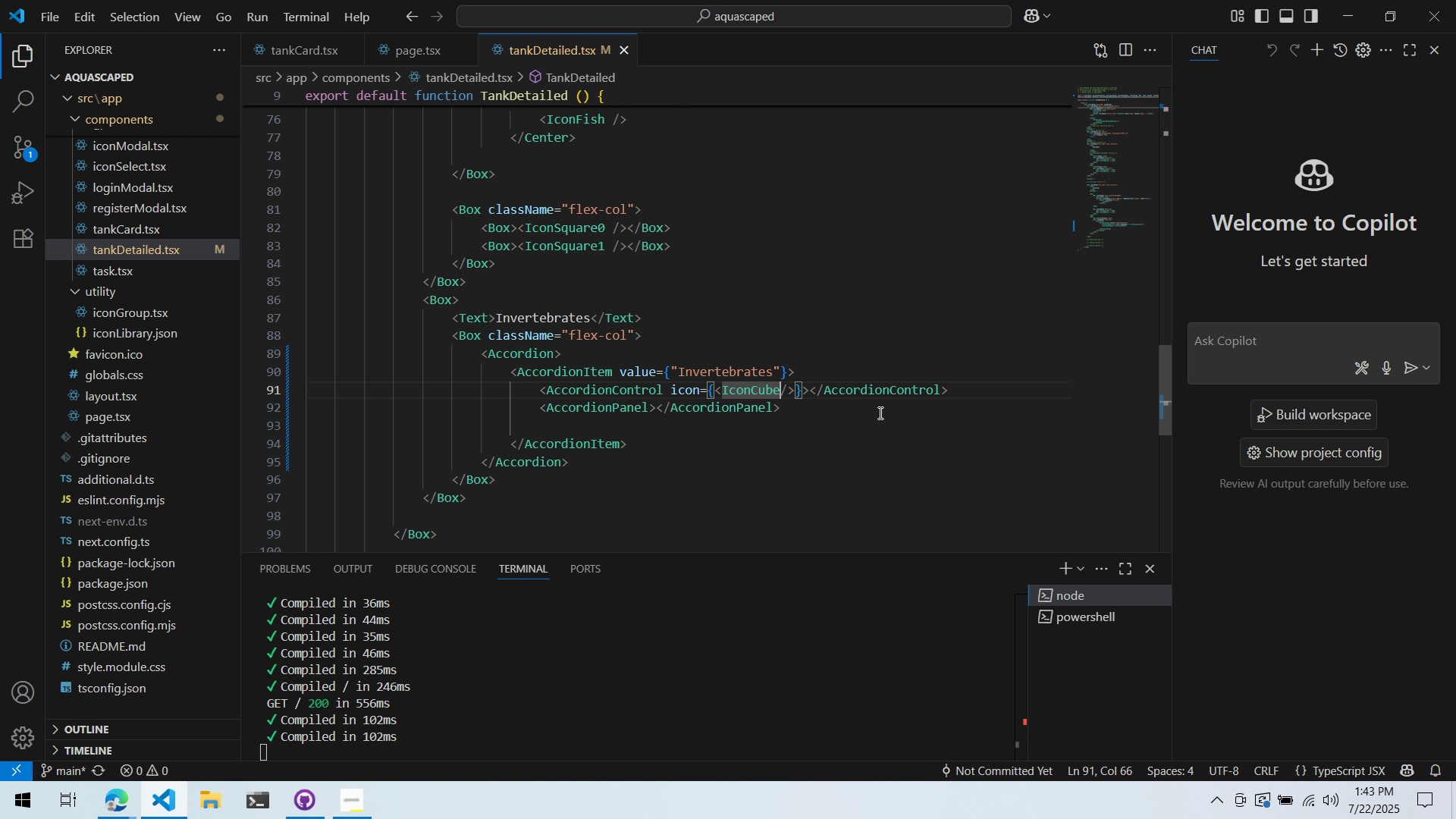 
key(Alt+AltLeft)
 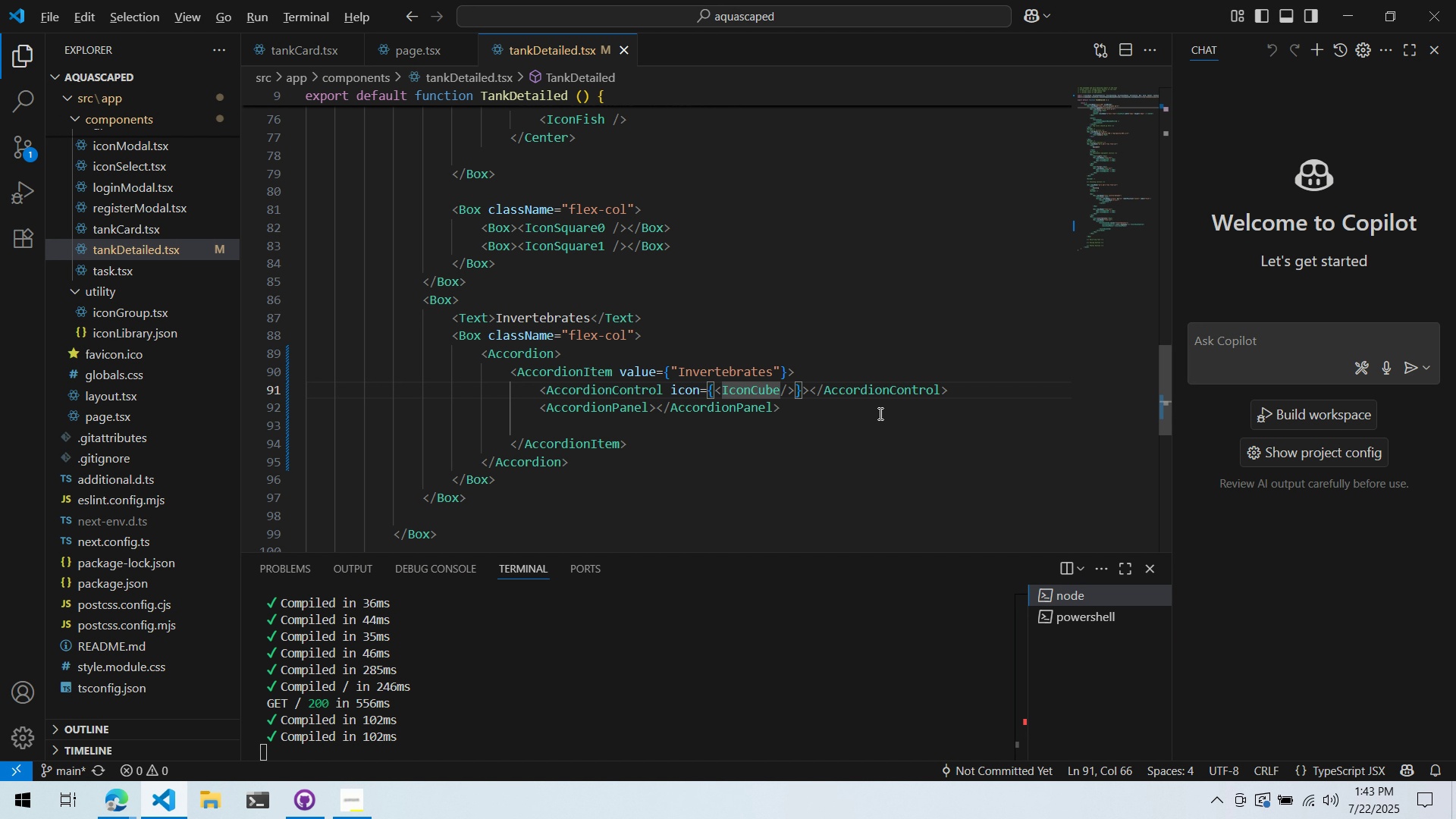 
key(Alt+Tab)
 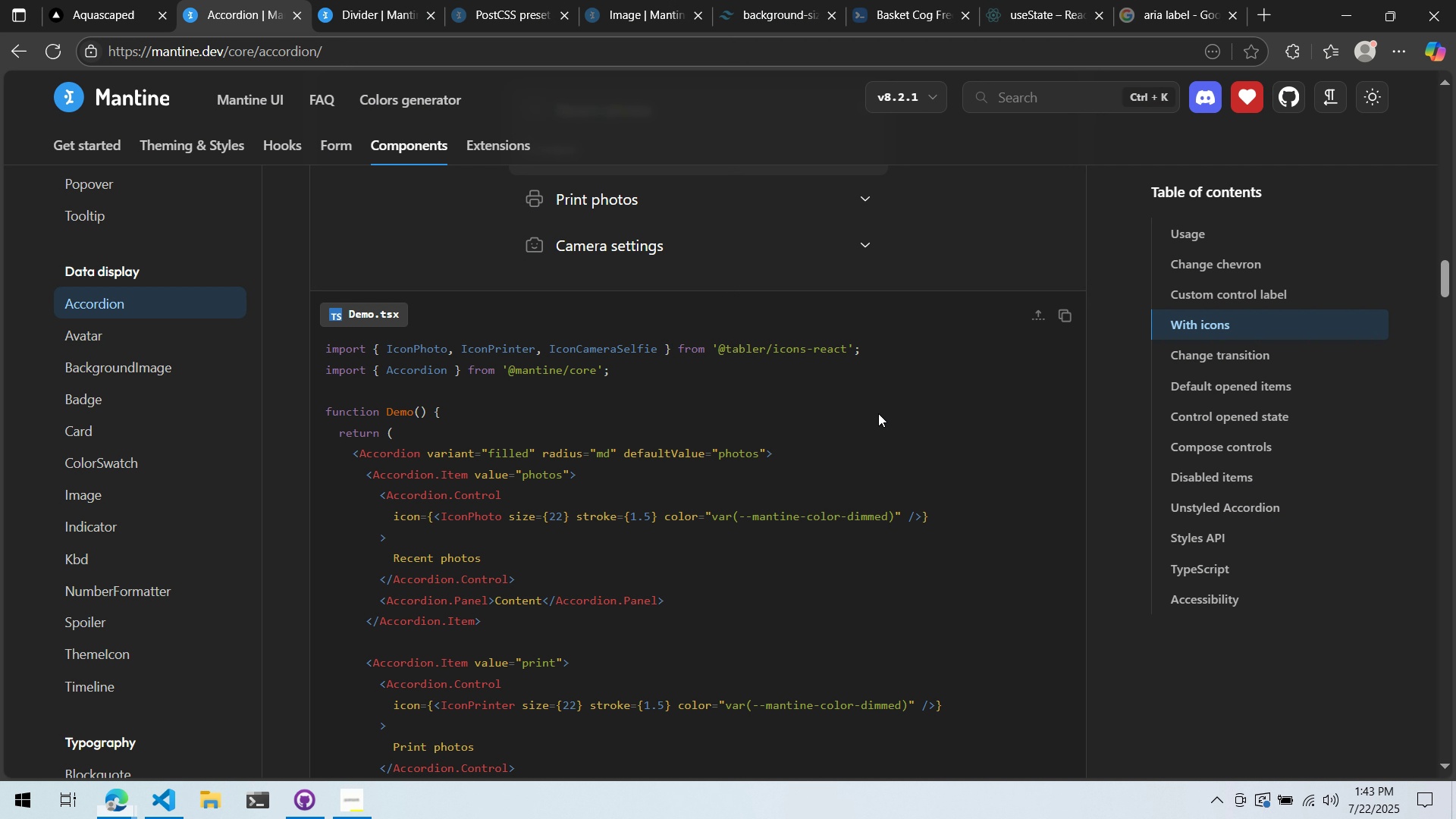 
key(Alt+AltLeft)
 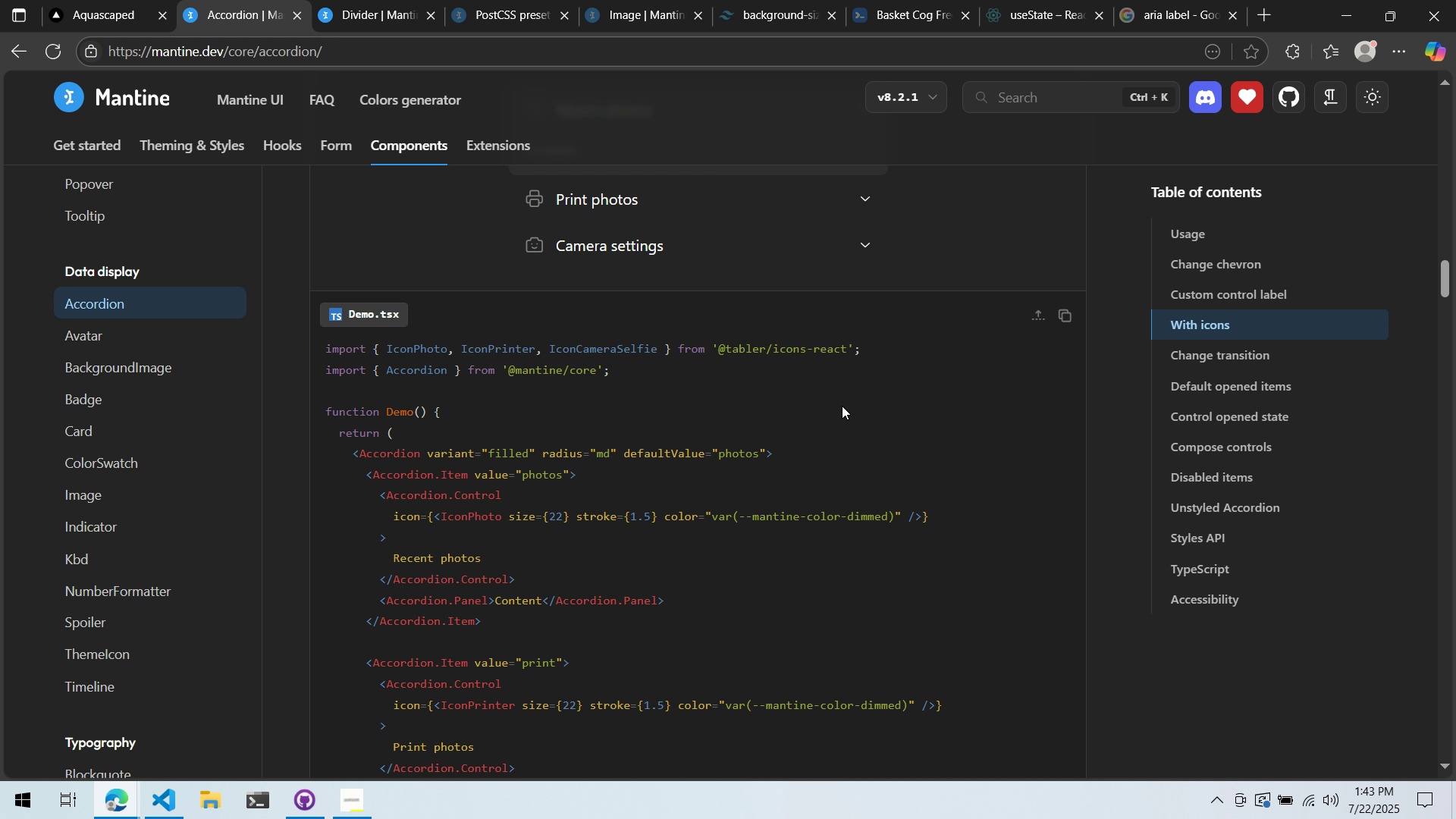 
key(Alt+Tab)
 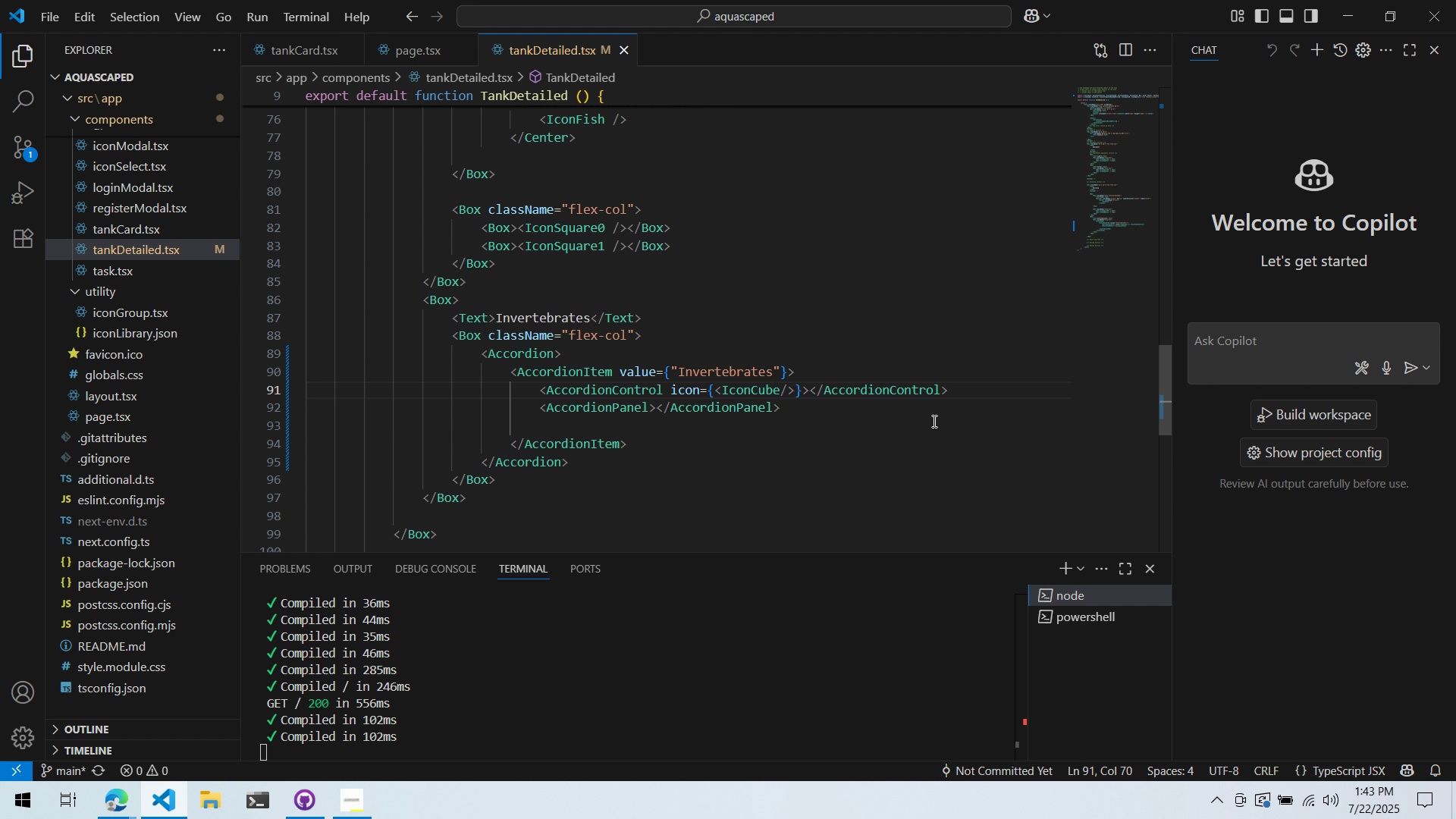 
key(Shift+I)
 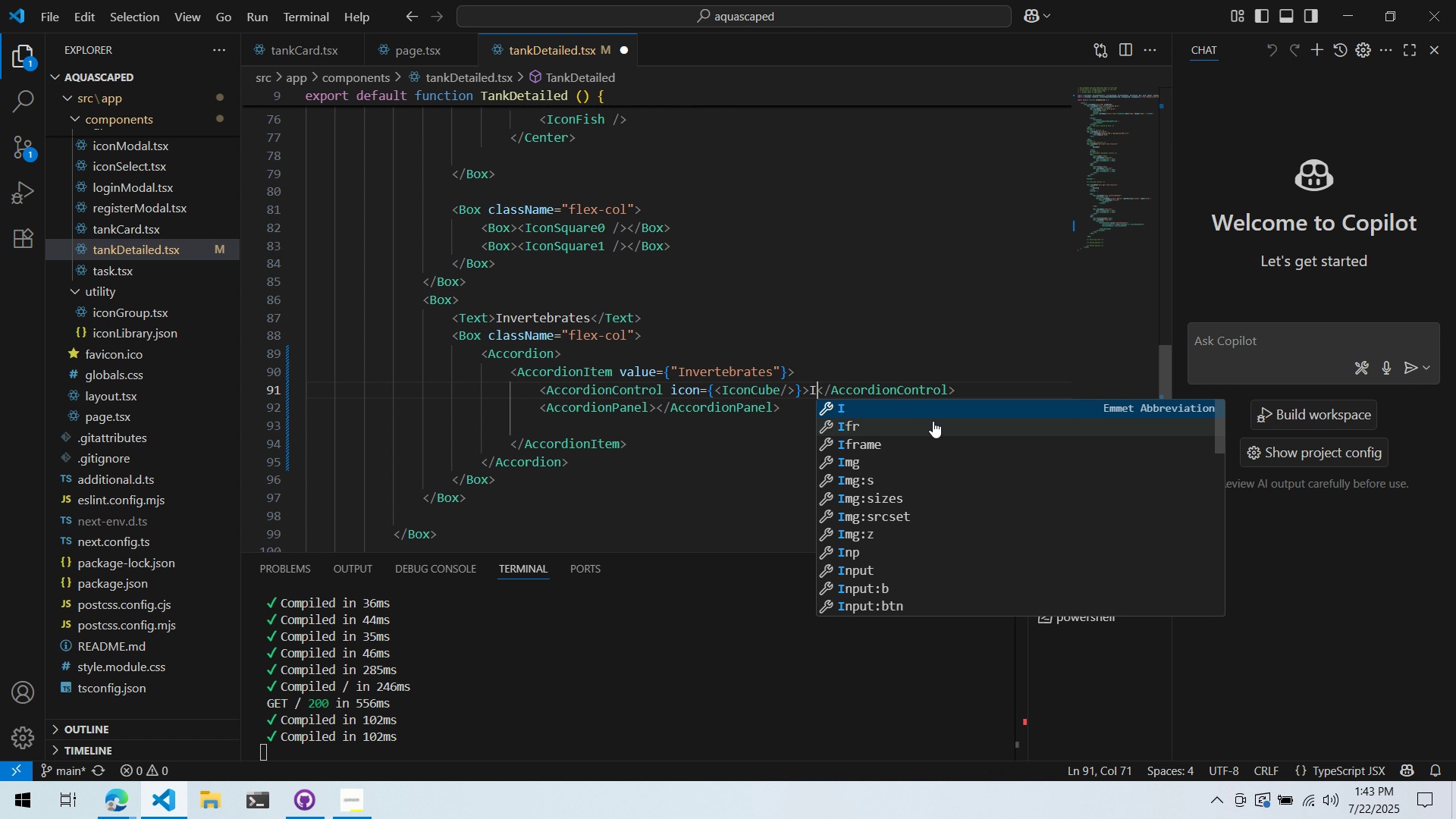 
key(Backspace)
 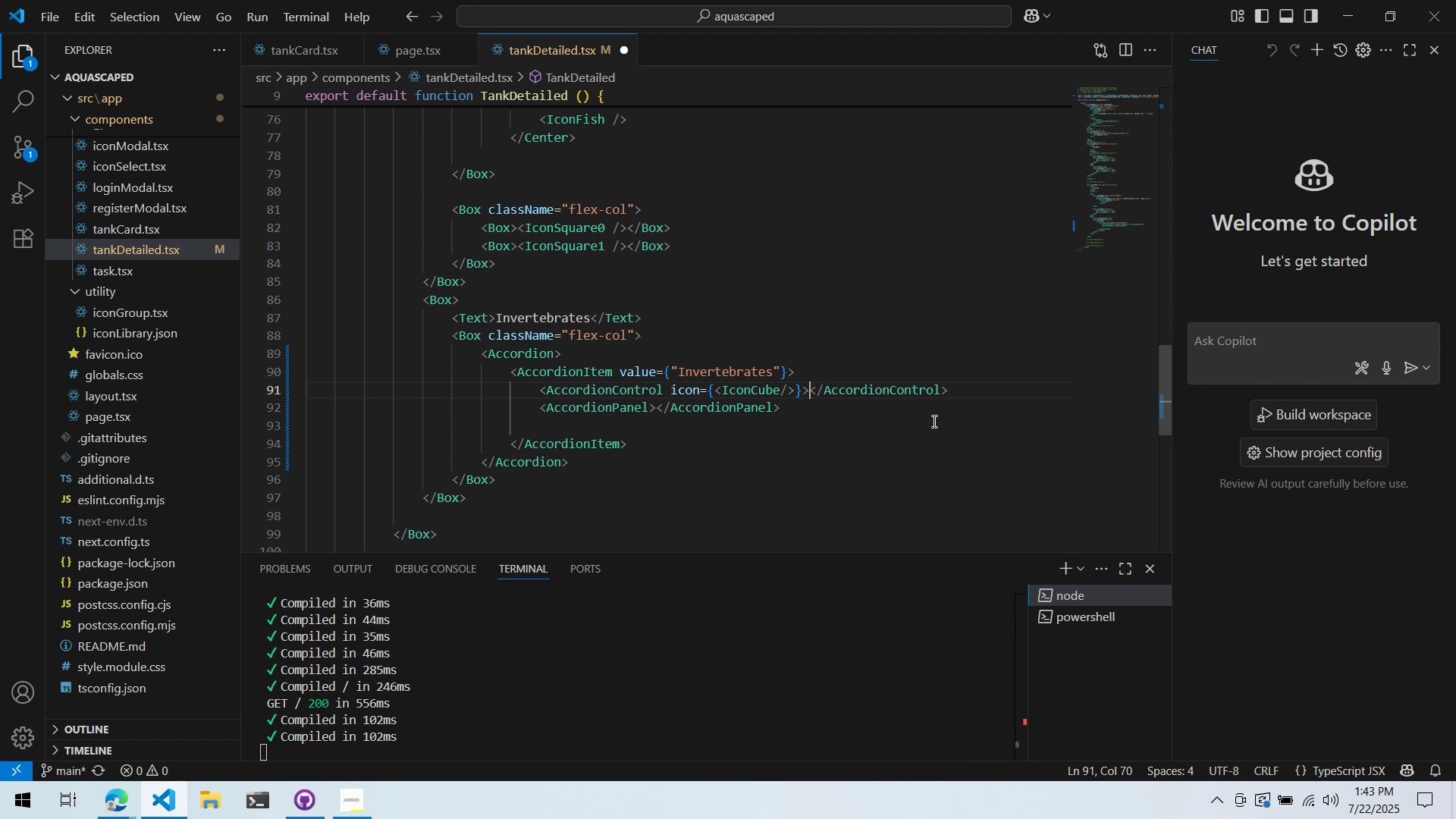 
wait(7.64)
 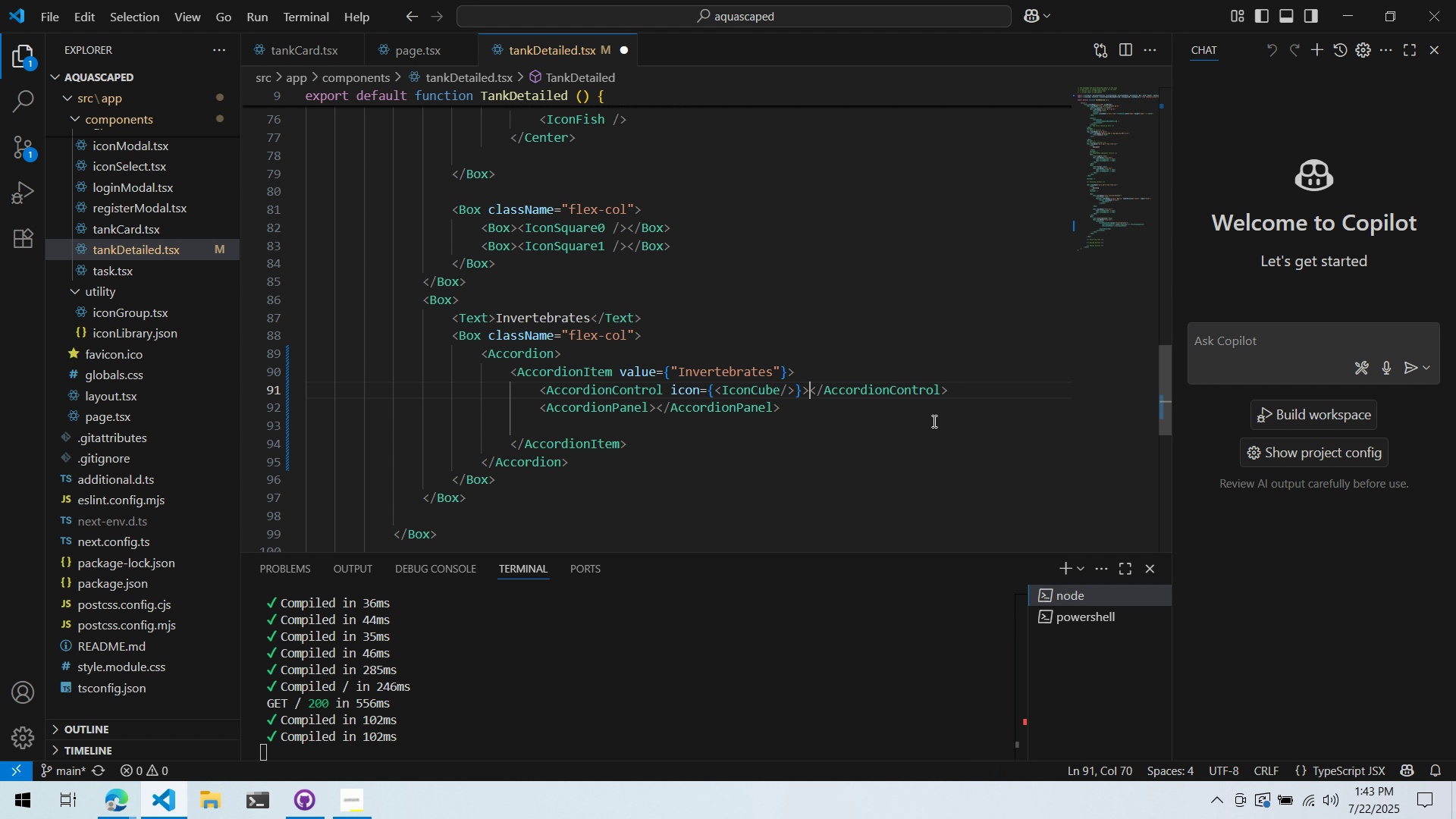 
double_click([760, 396])
 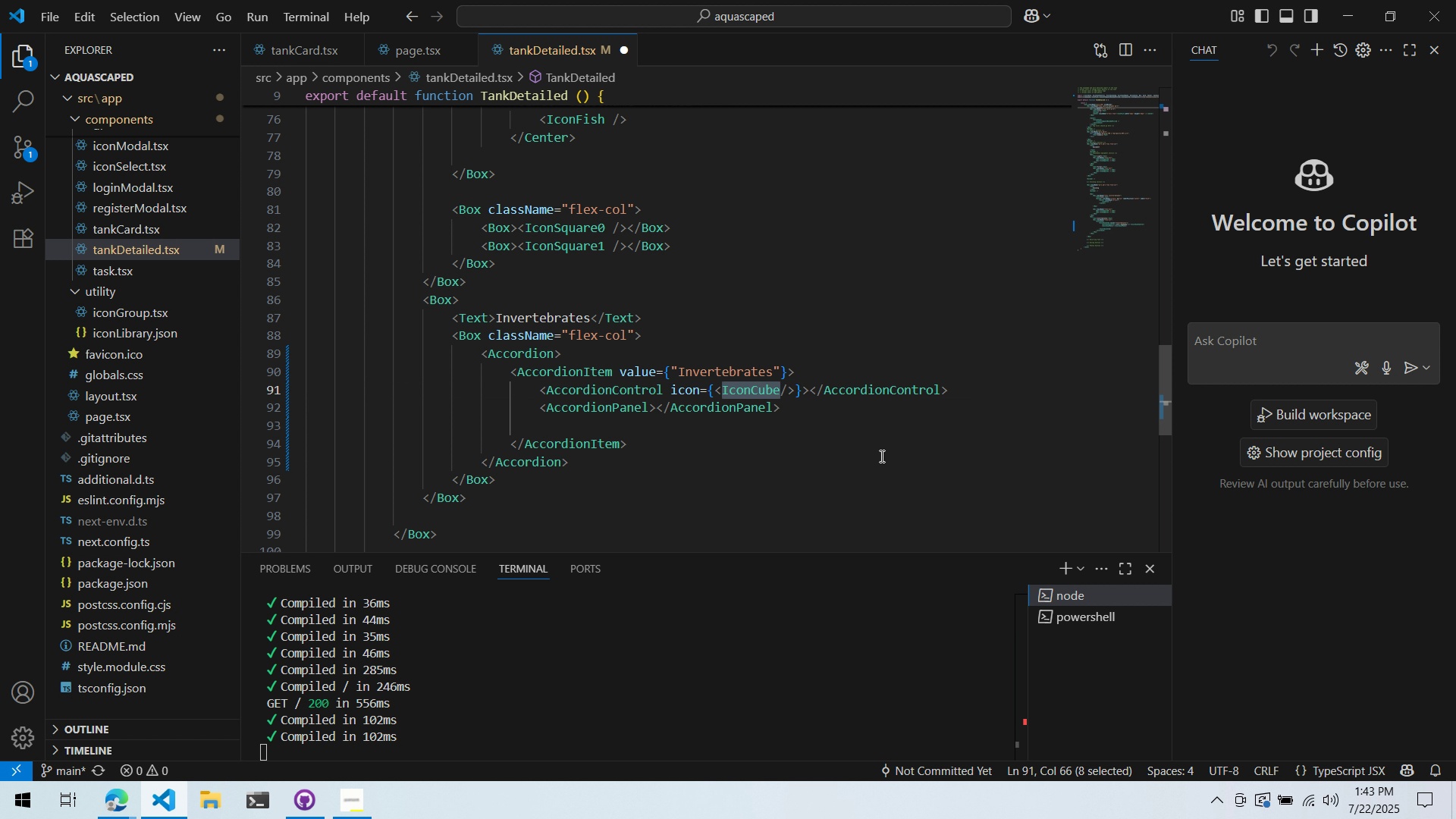 
type(IconFish)
 